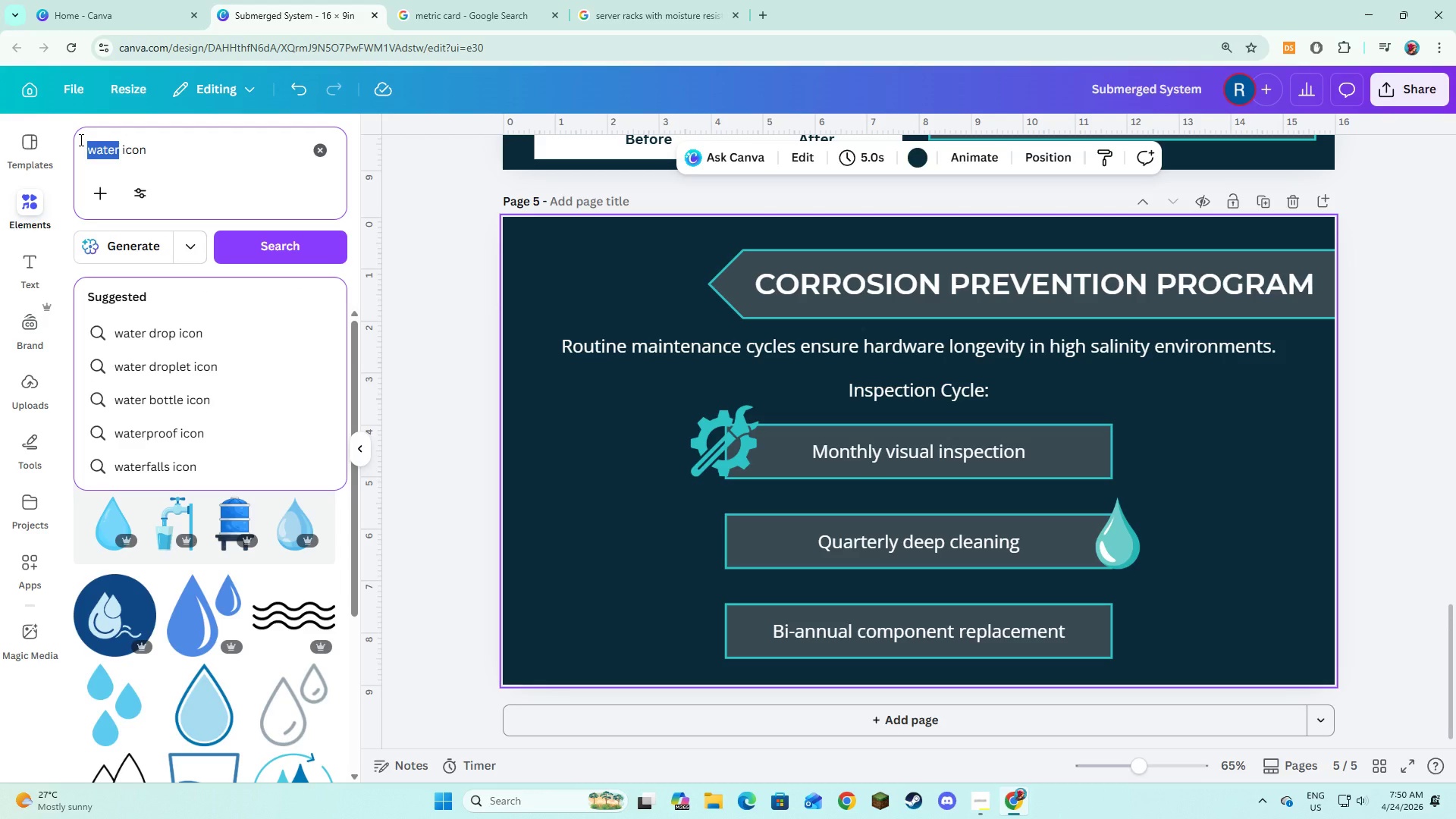 
type(shield)
 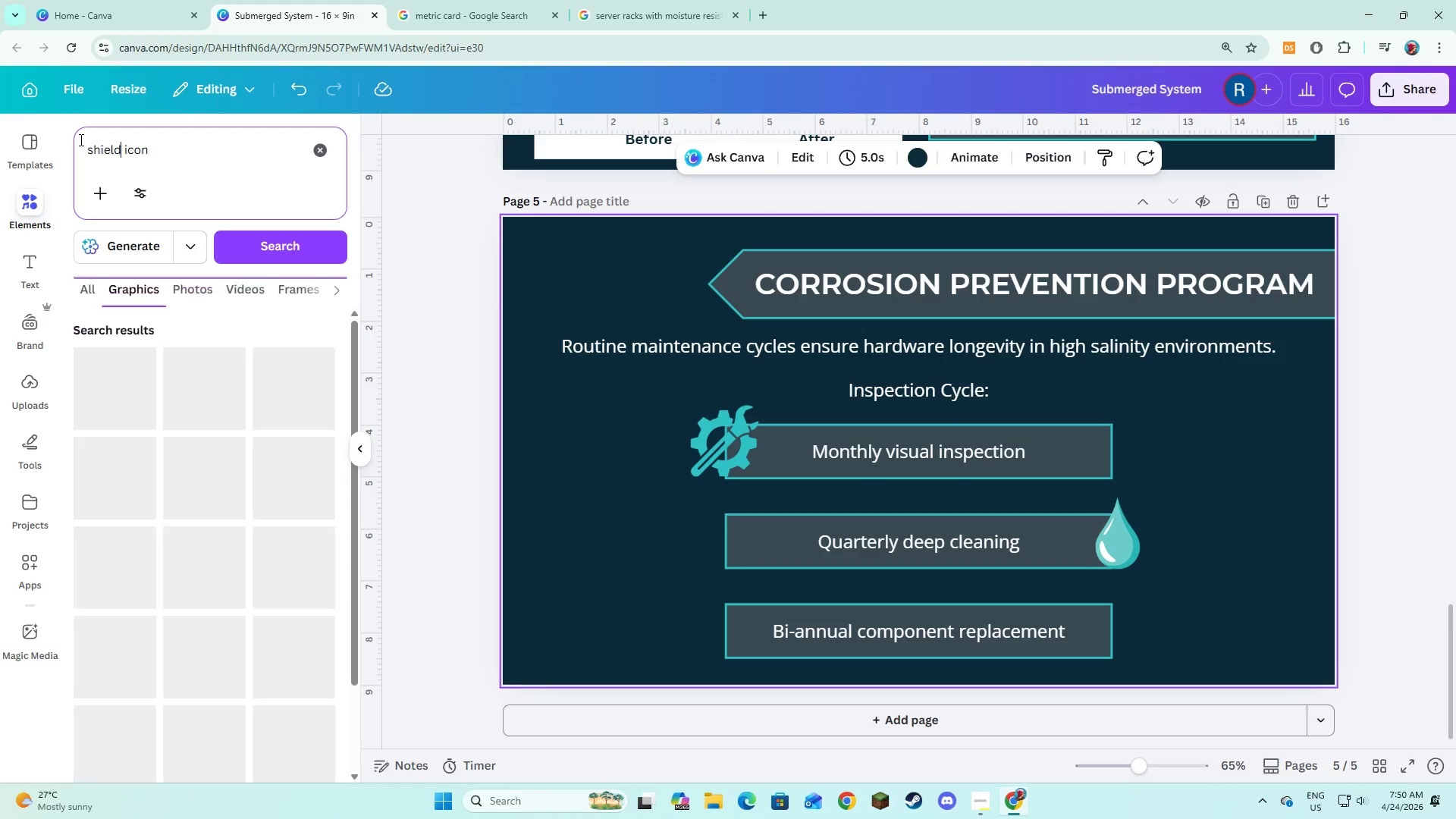 
key(Enter)
 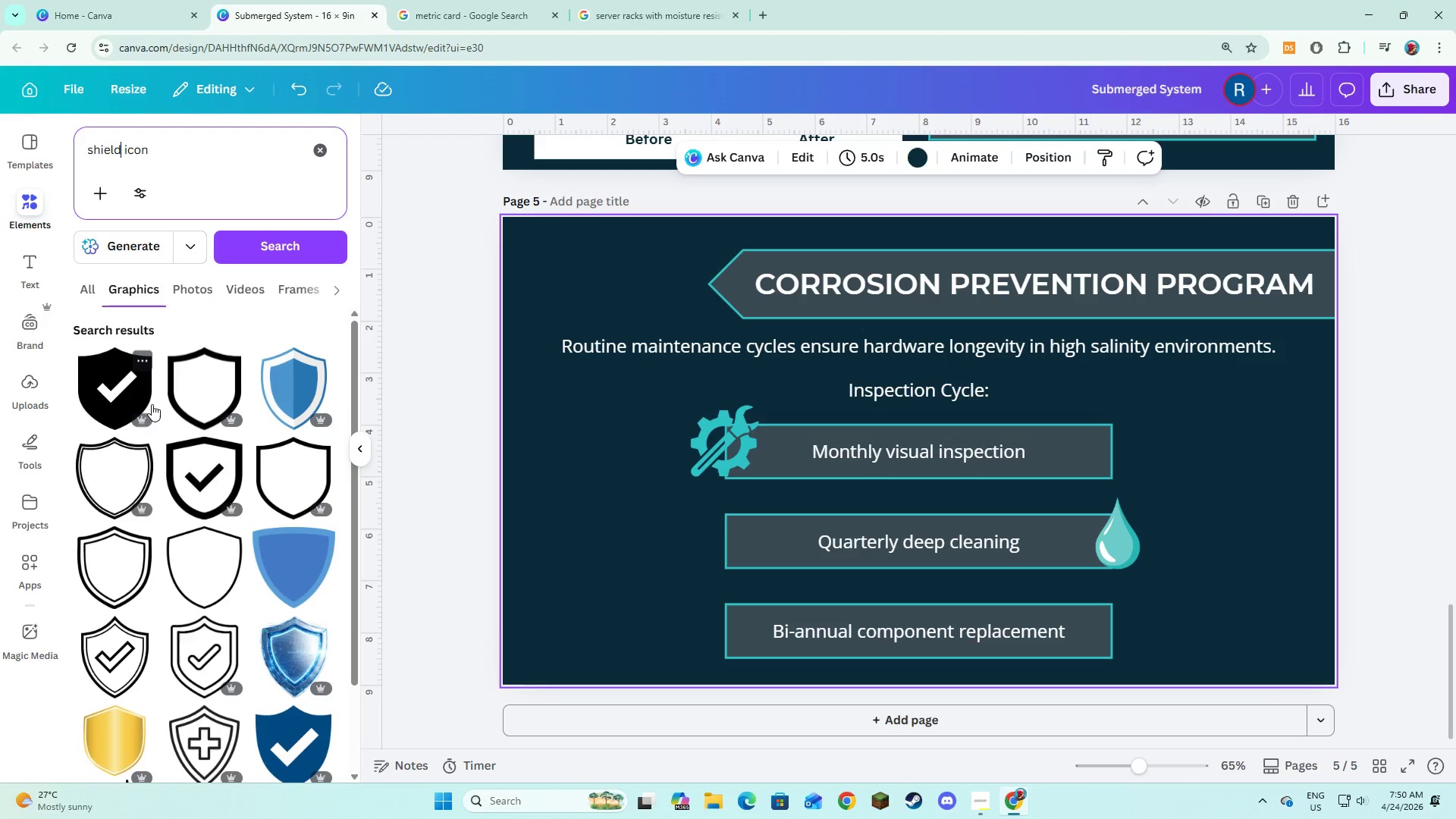 
scroll: coordinate [269, 538], scroll_direction: down, amount: 3.0
 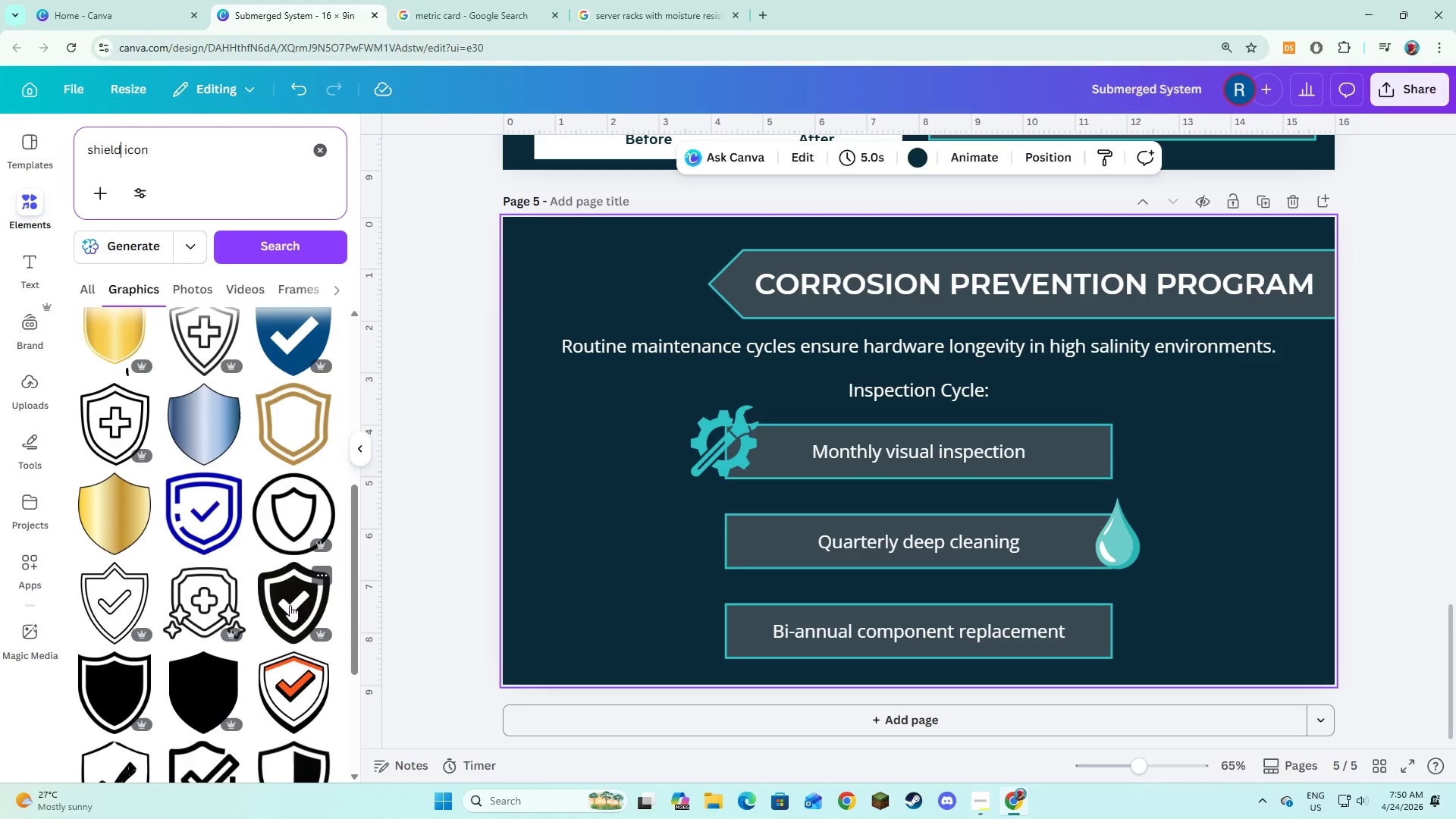 
left_click([290, 605])
 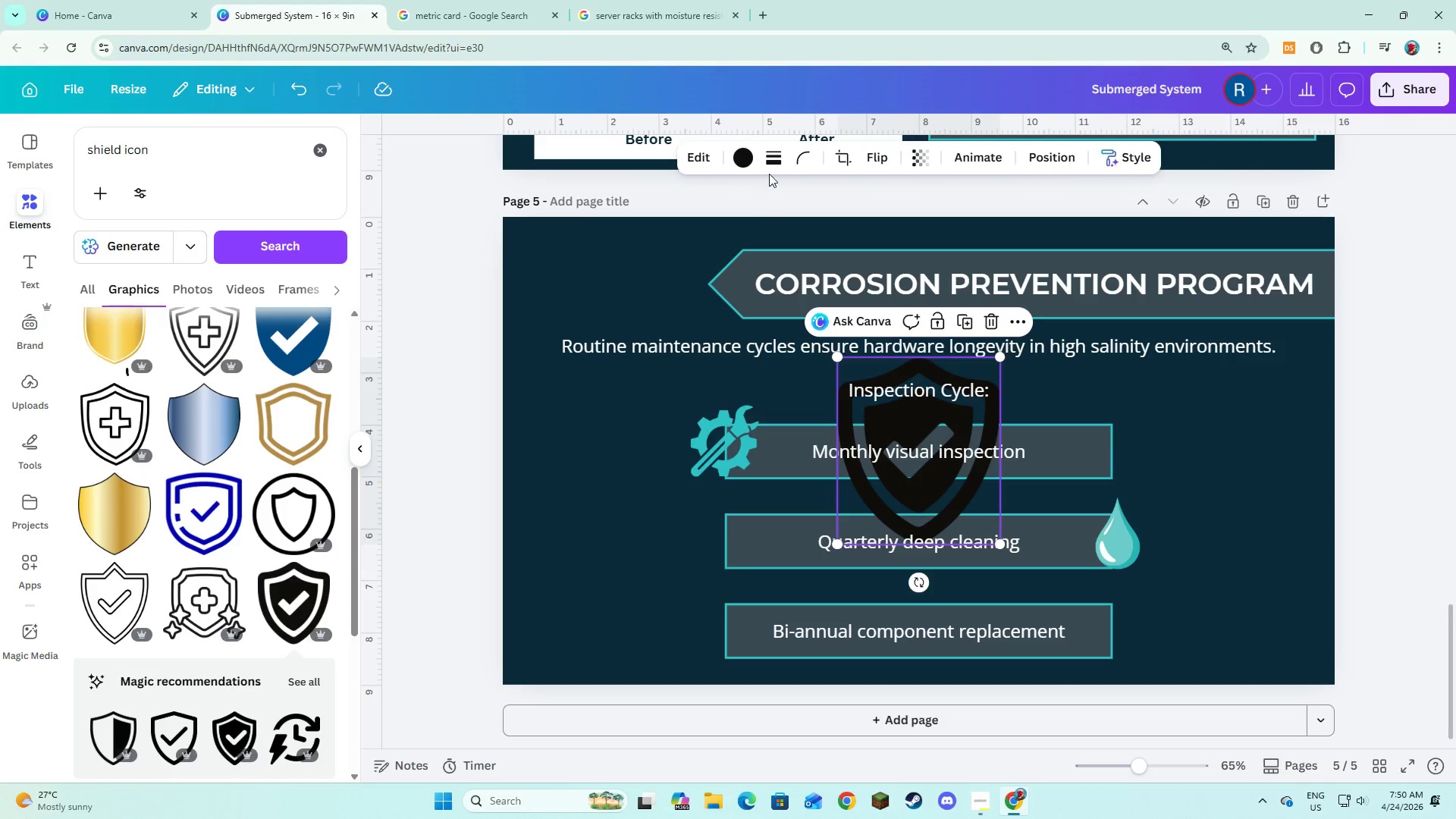 
left_click([741, 158])
 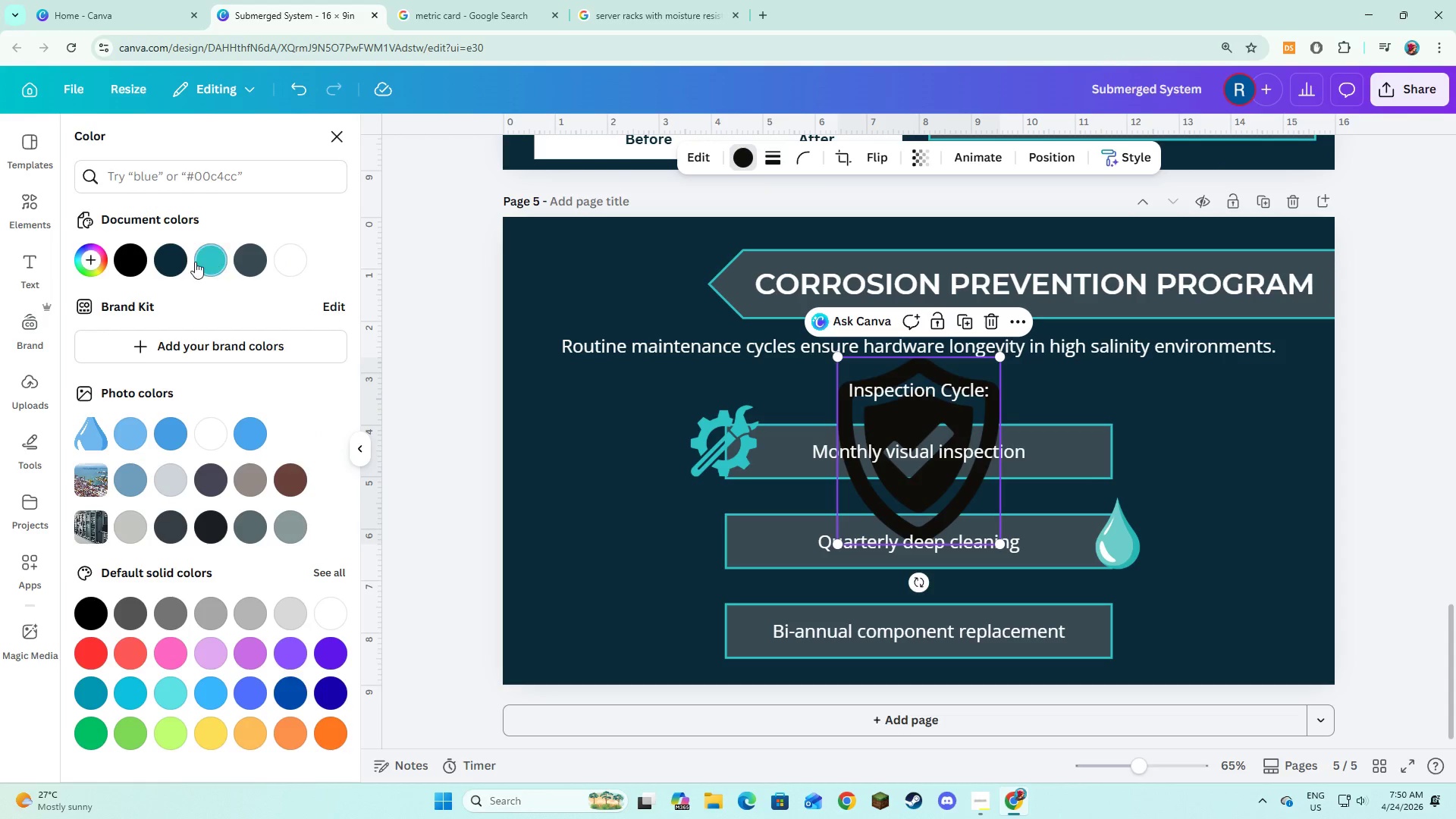 
left_click([198, 261])
 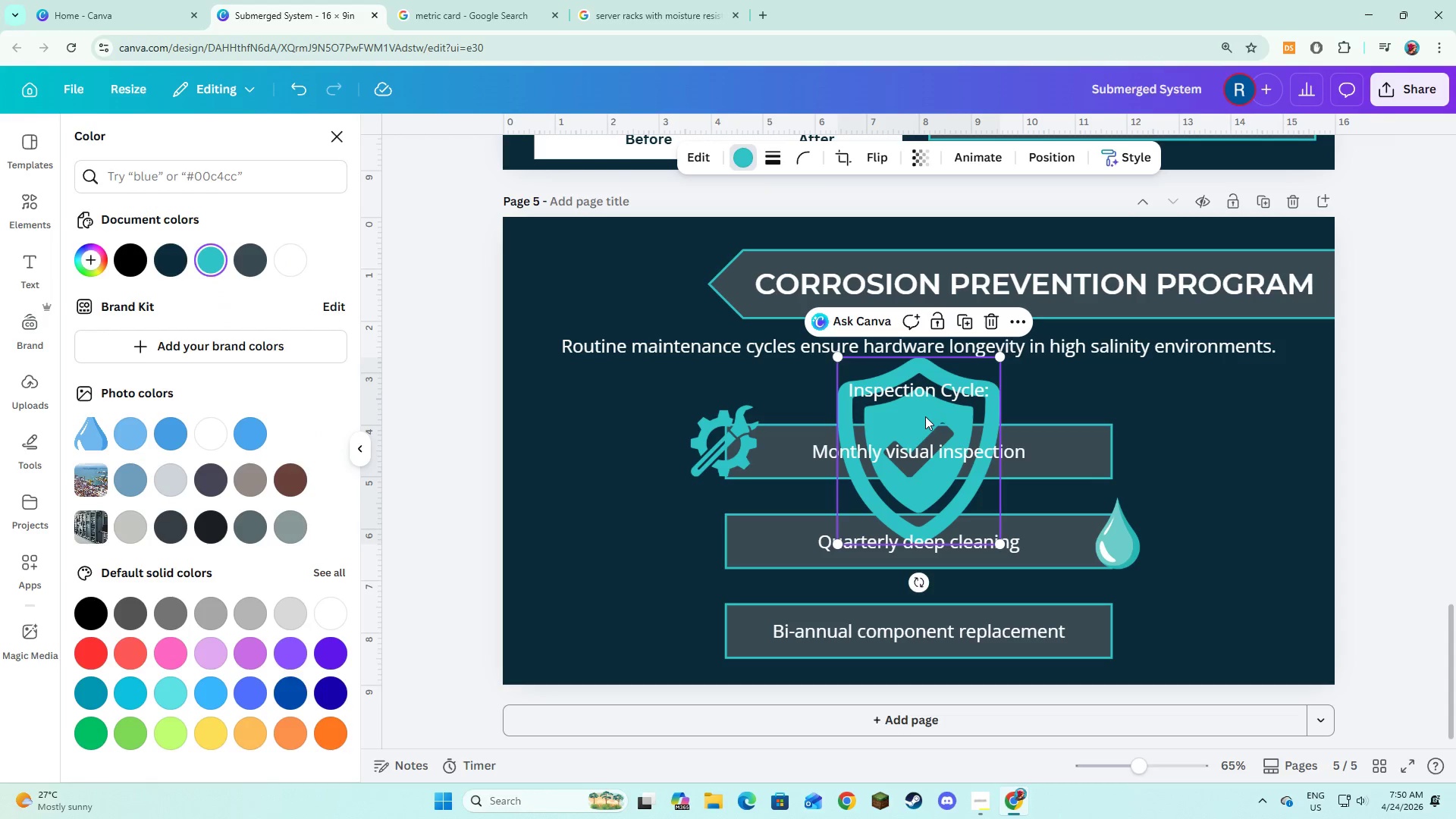 
left_click_drag(start_coordinate=[924, 423], to_coordinate=[883, 472])
 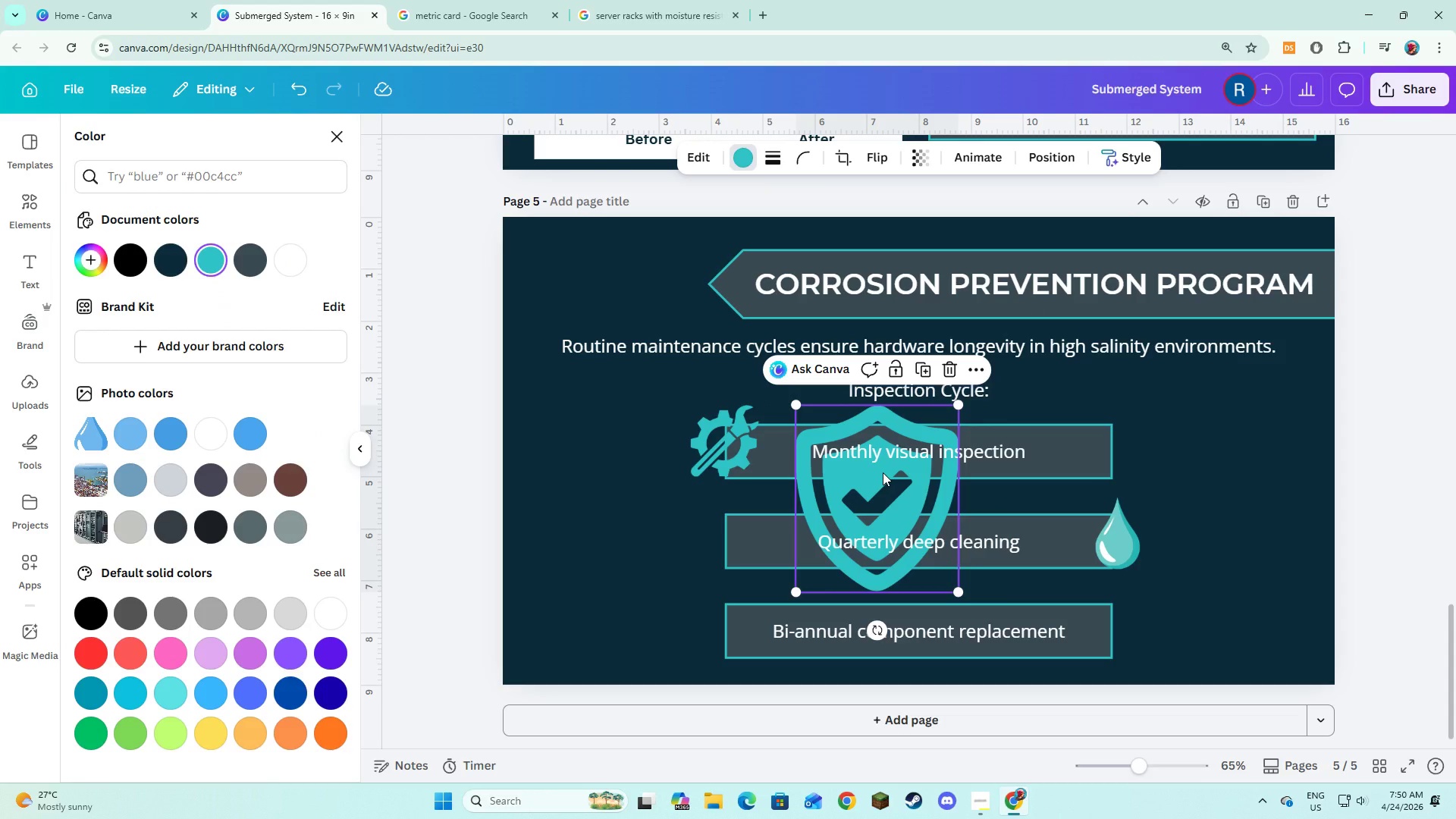 
wait(8.58)
 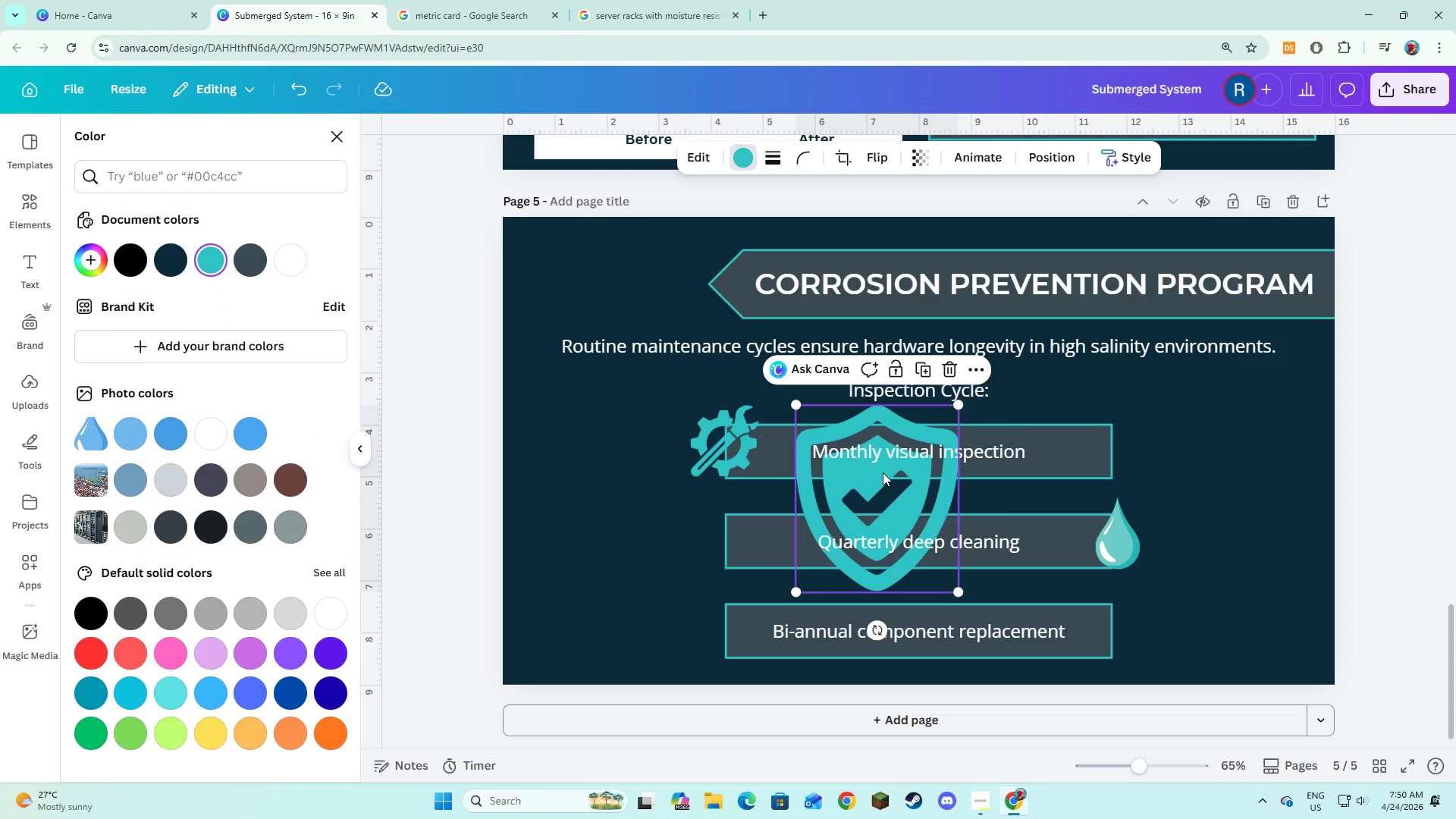 
left_click_drag(start_coordinate=[956, 587], to_coordinate=[861, 461])
 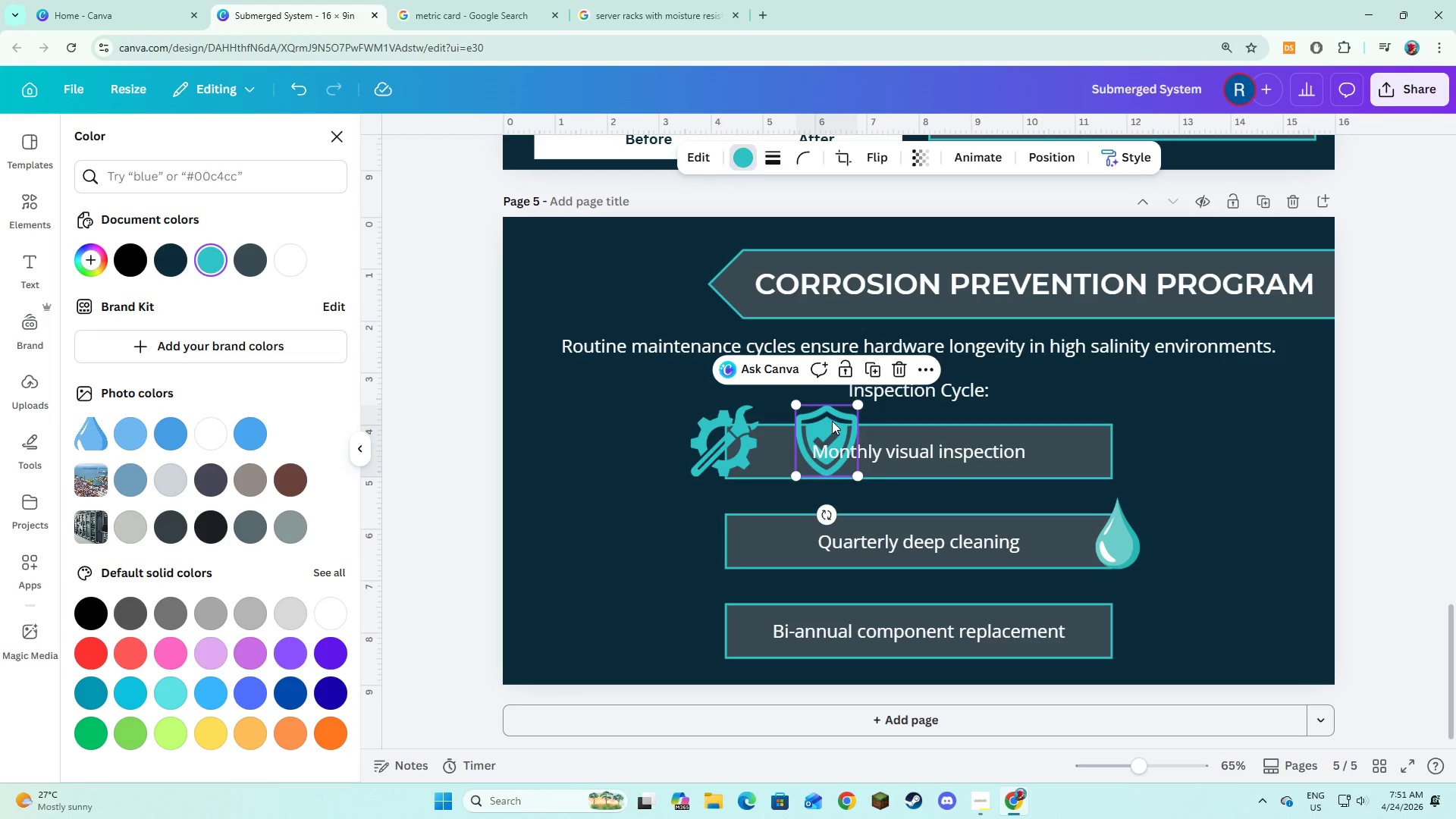 
left_click_drag(start_coordinate=[832, 421], to_coordinate=[724, 604])
 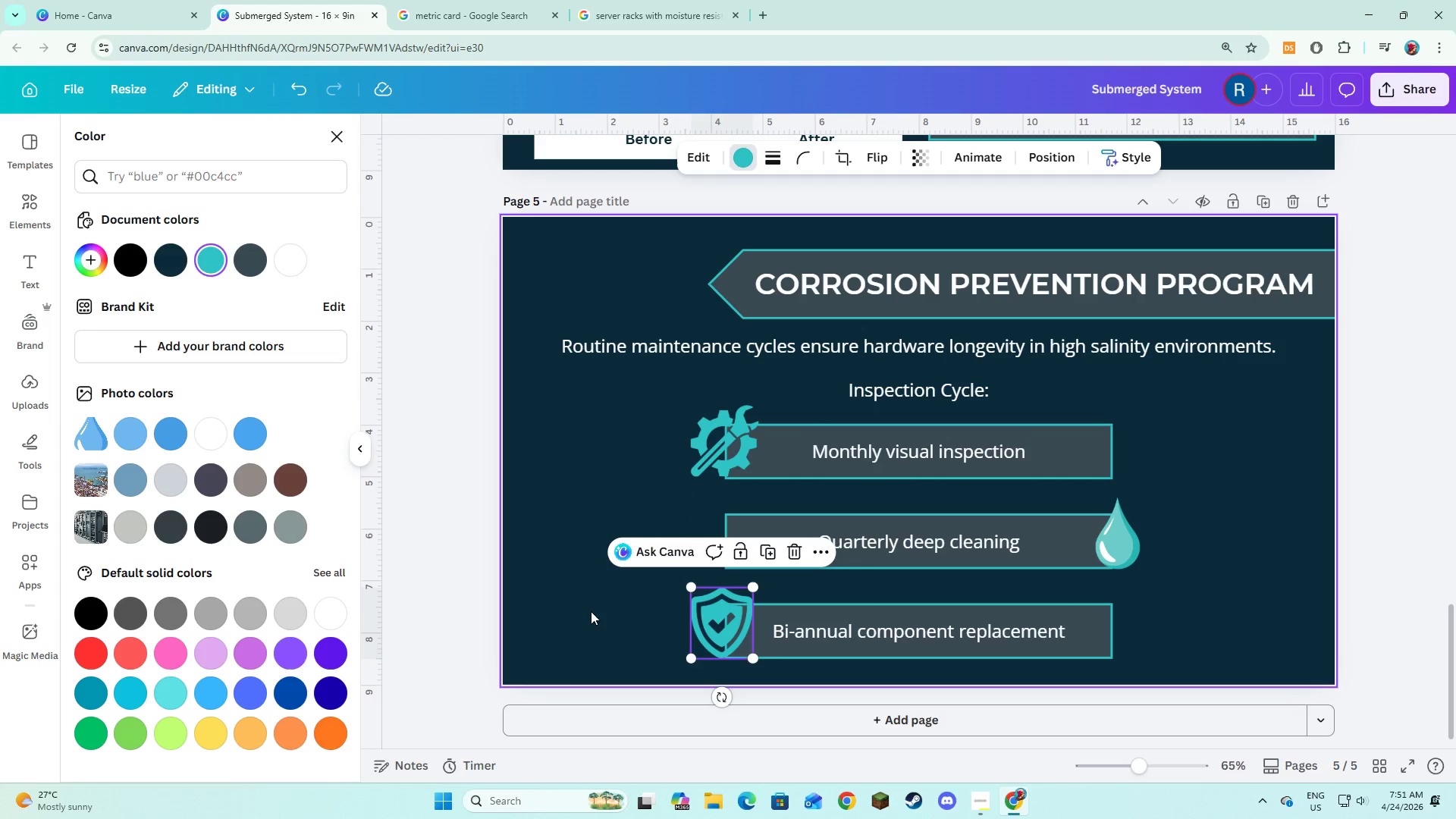 
left_click([592, 612])
 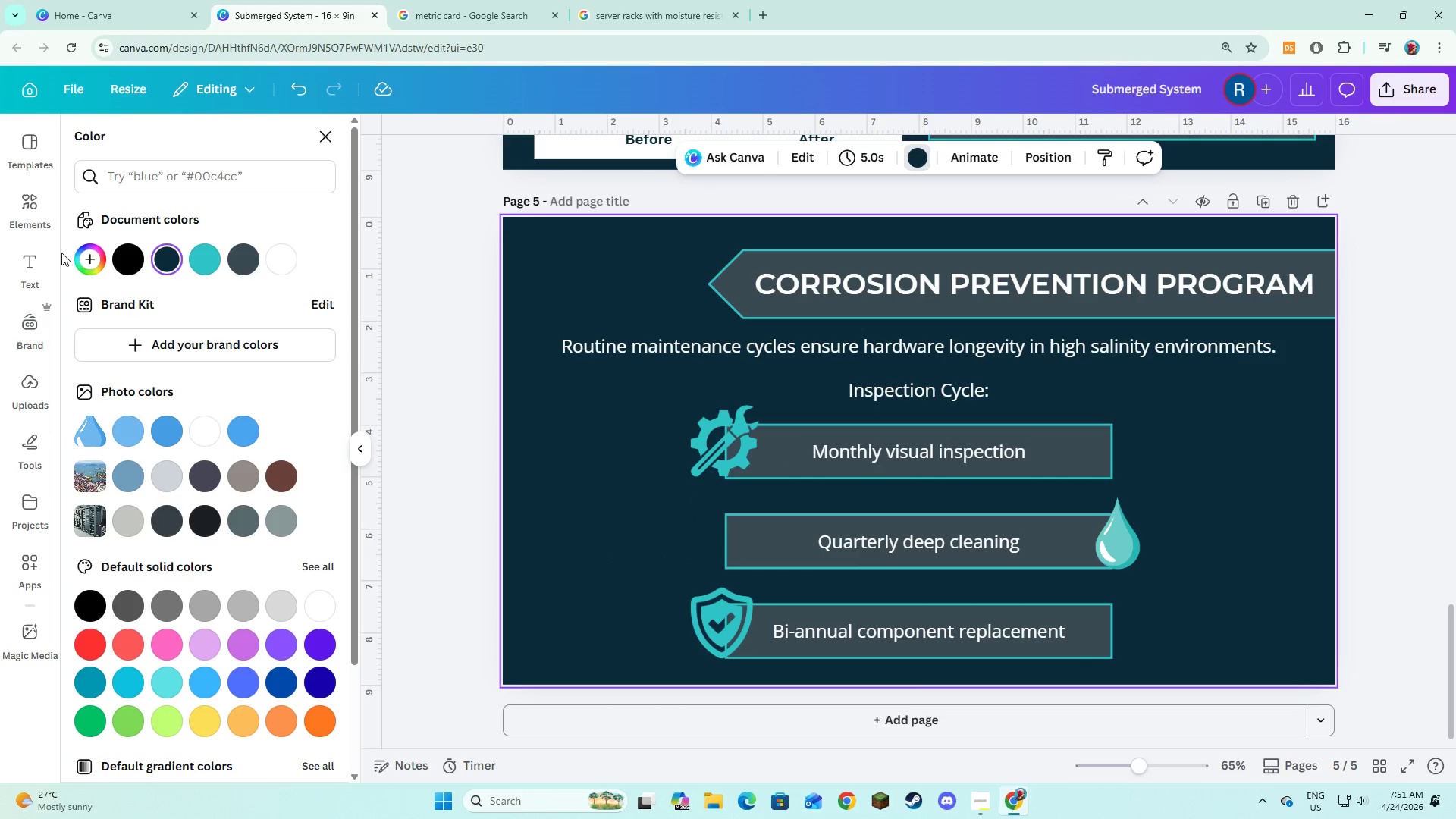 
left_click([32, 218])
 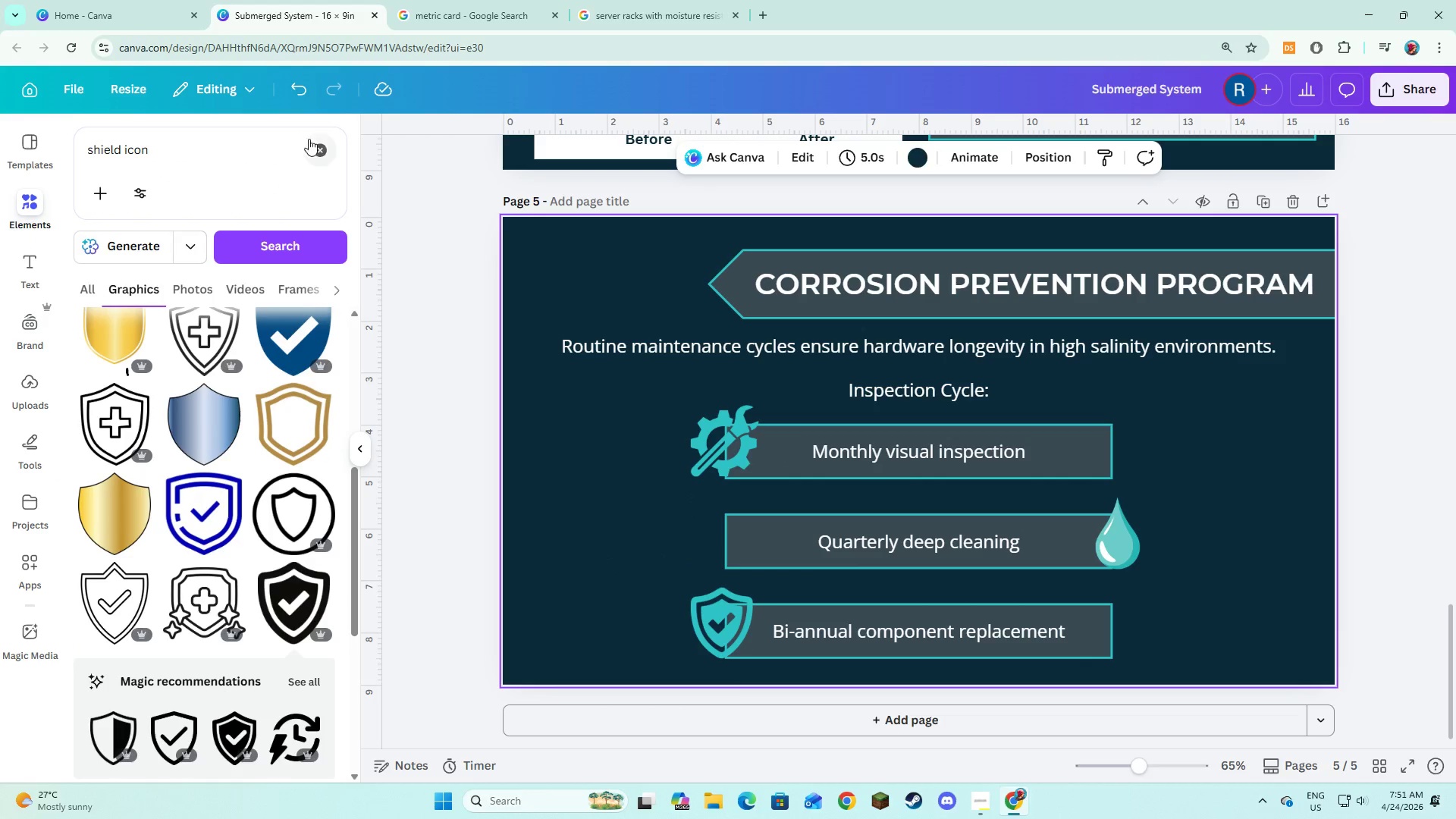 
left_click([315, 139])
 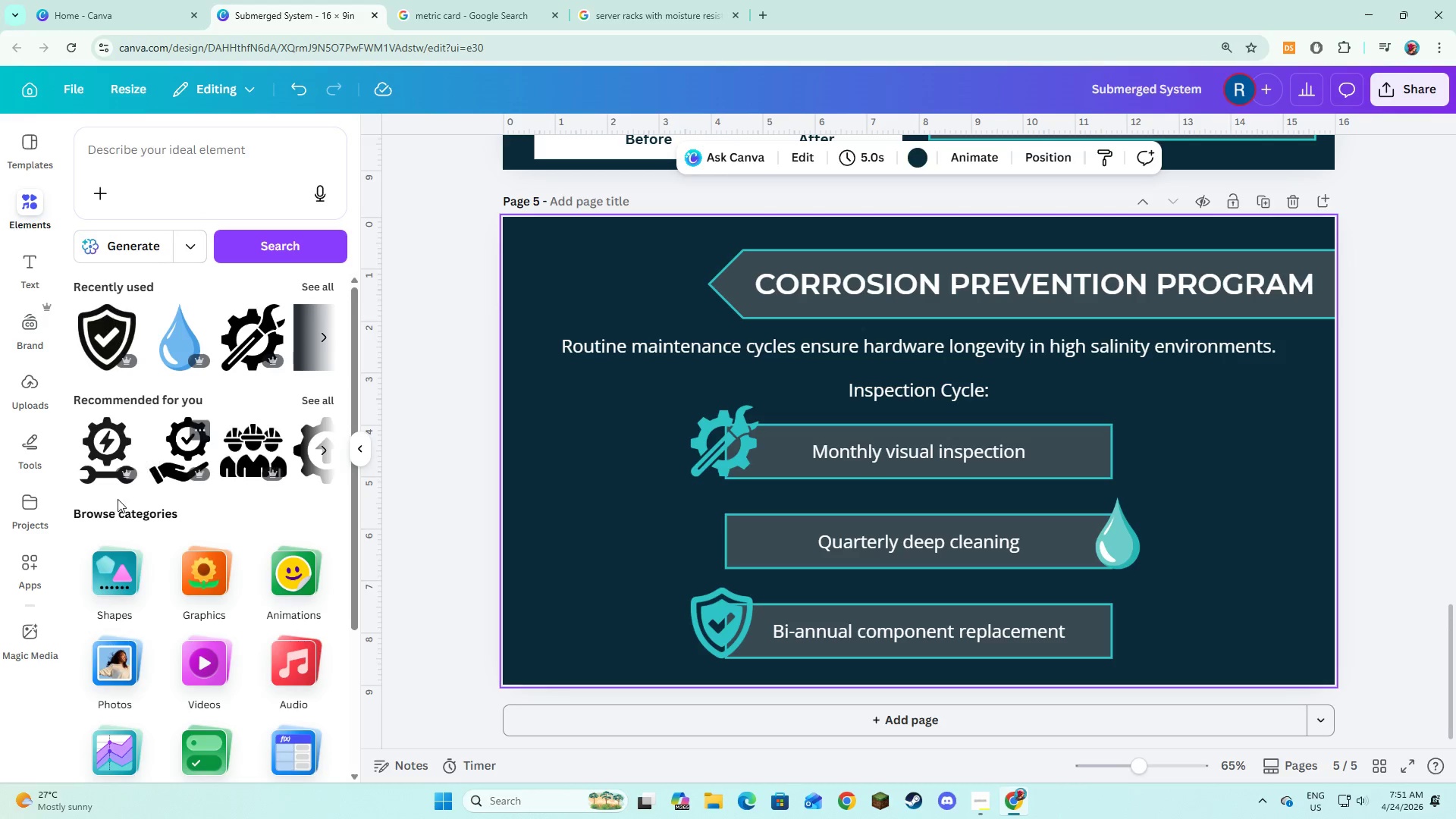 
left_click([94, 576])
 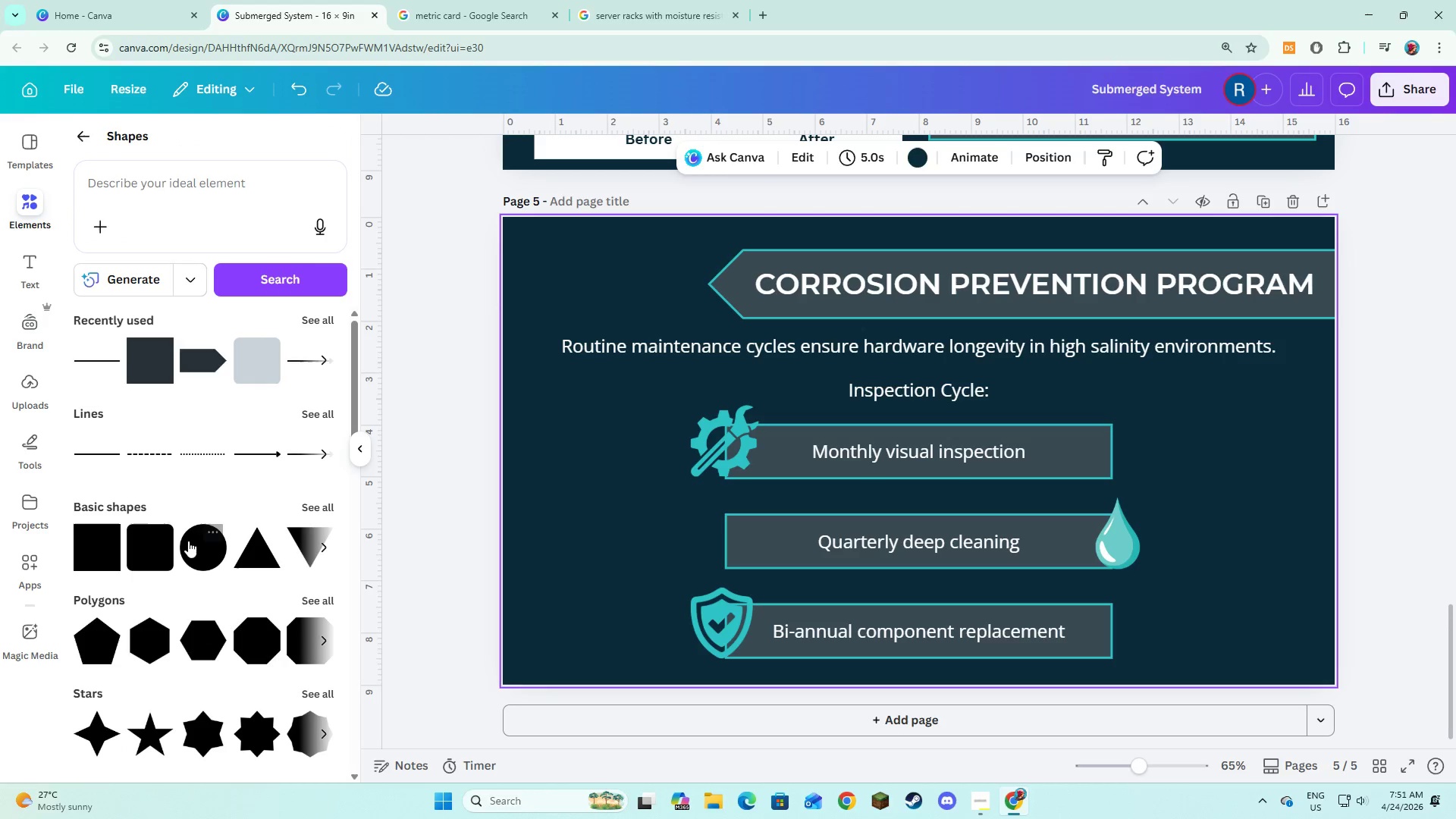 
left_click([191, 558])
 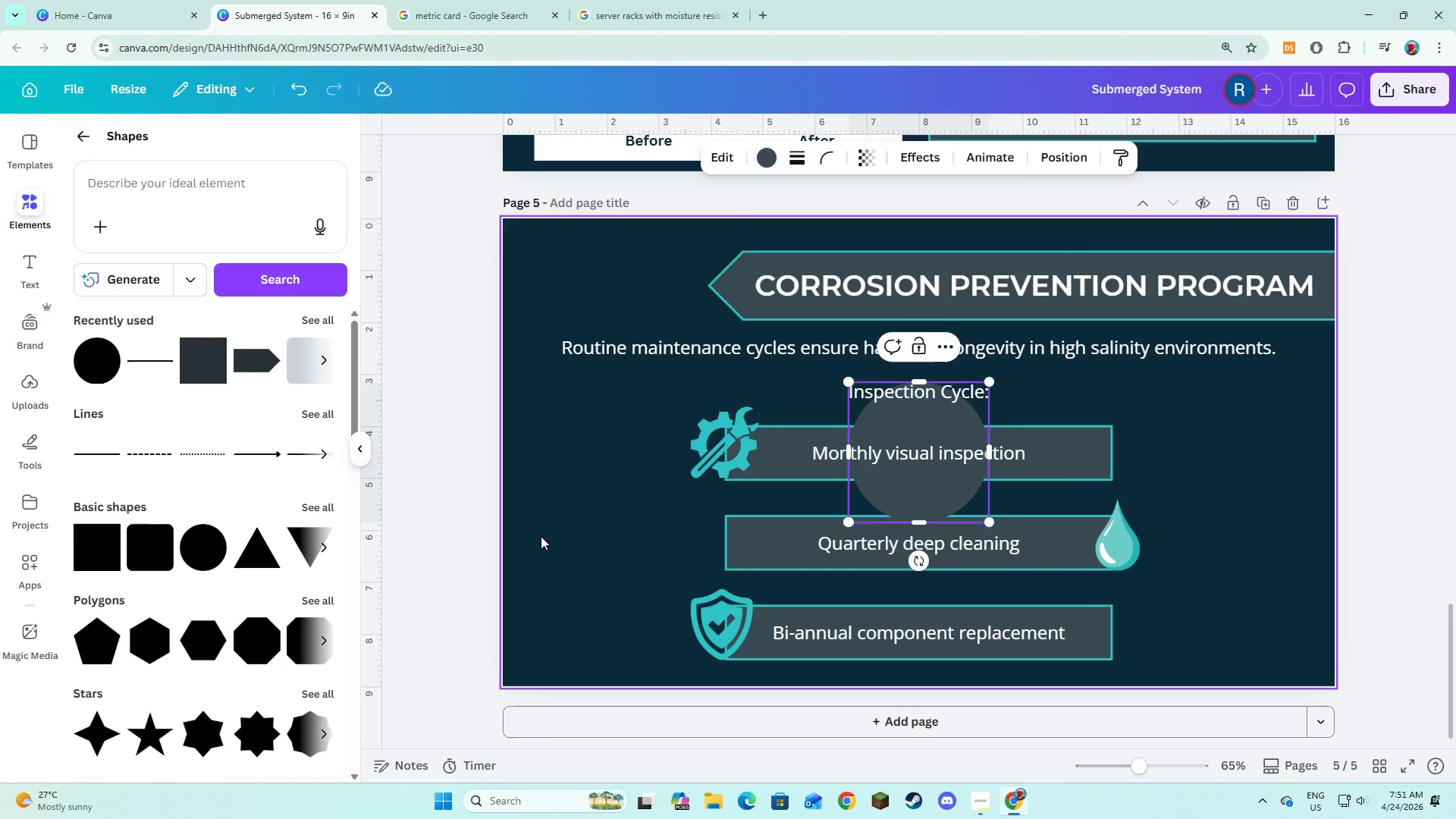 
left_click([541, 536])
 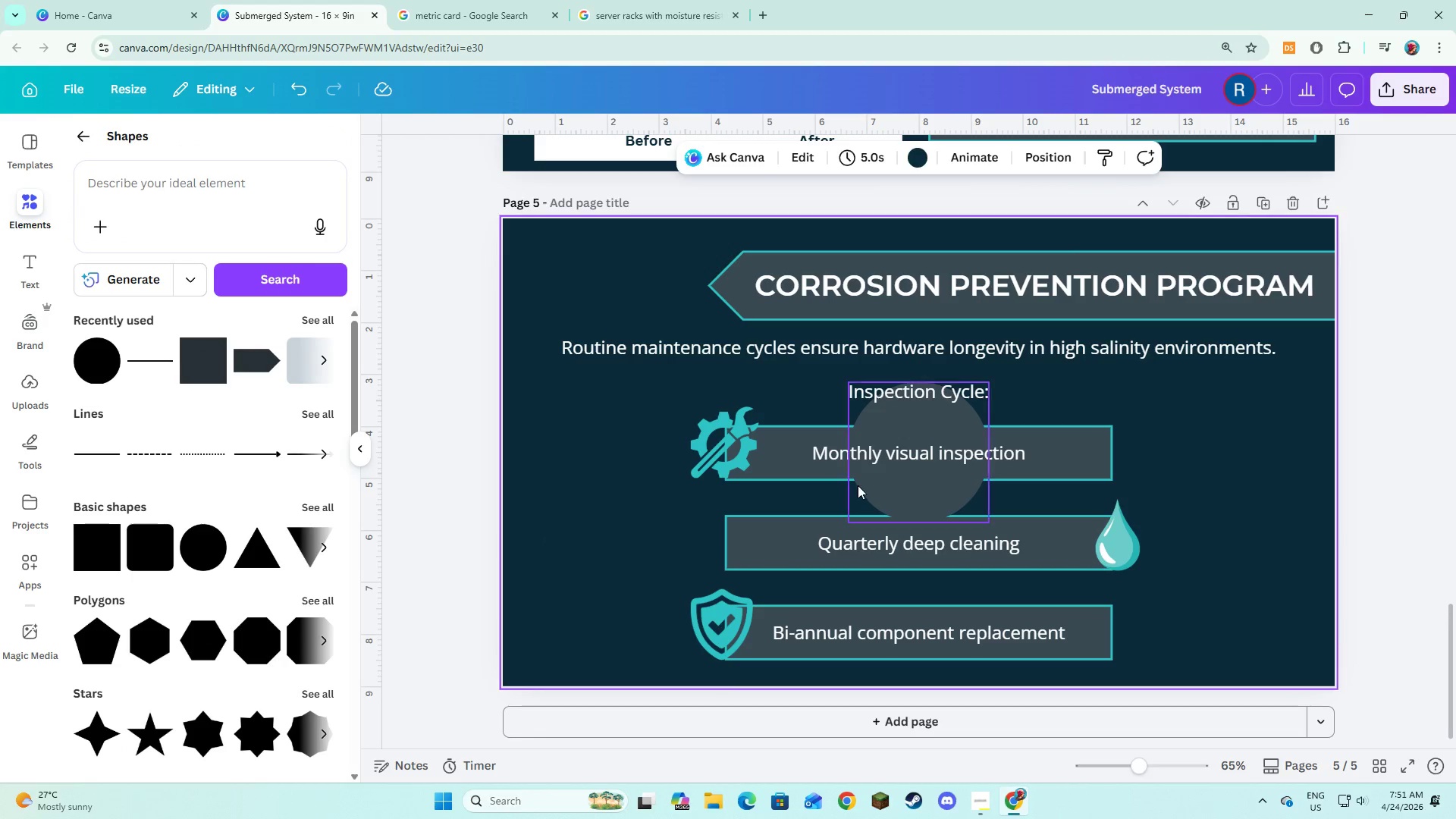 
left_click([914, 496])
 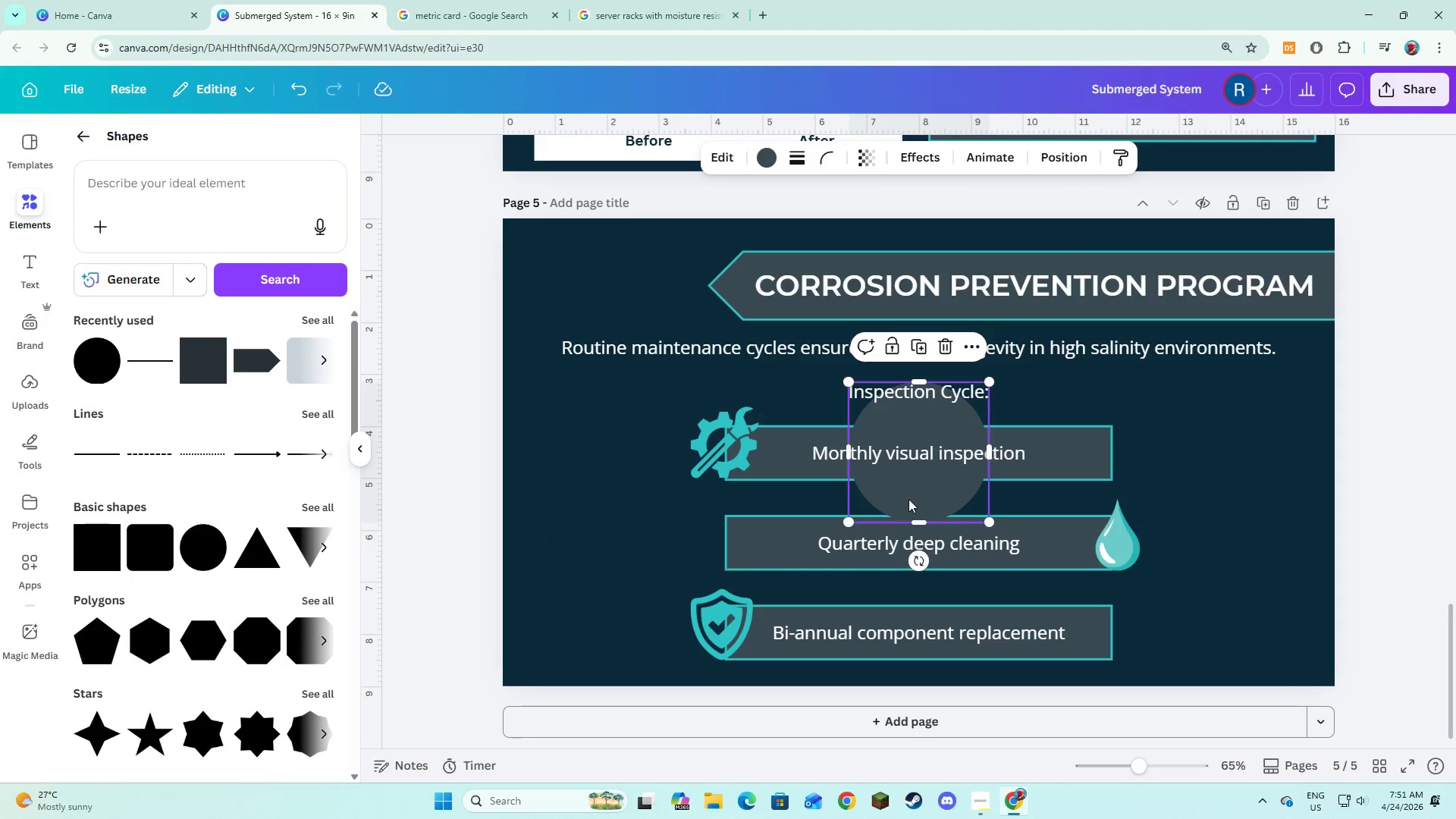 
left_click_drag(start_coordinate=[914, 496], to_coordinate=[722, 510])
 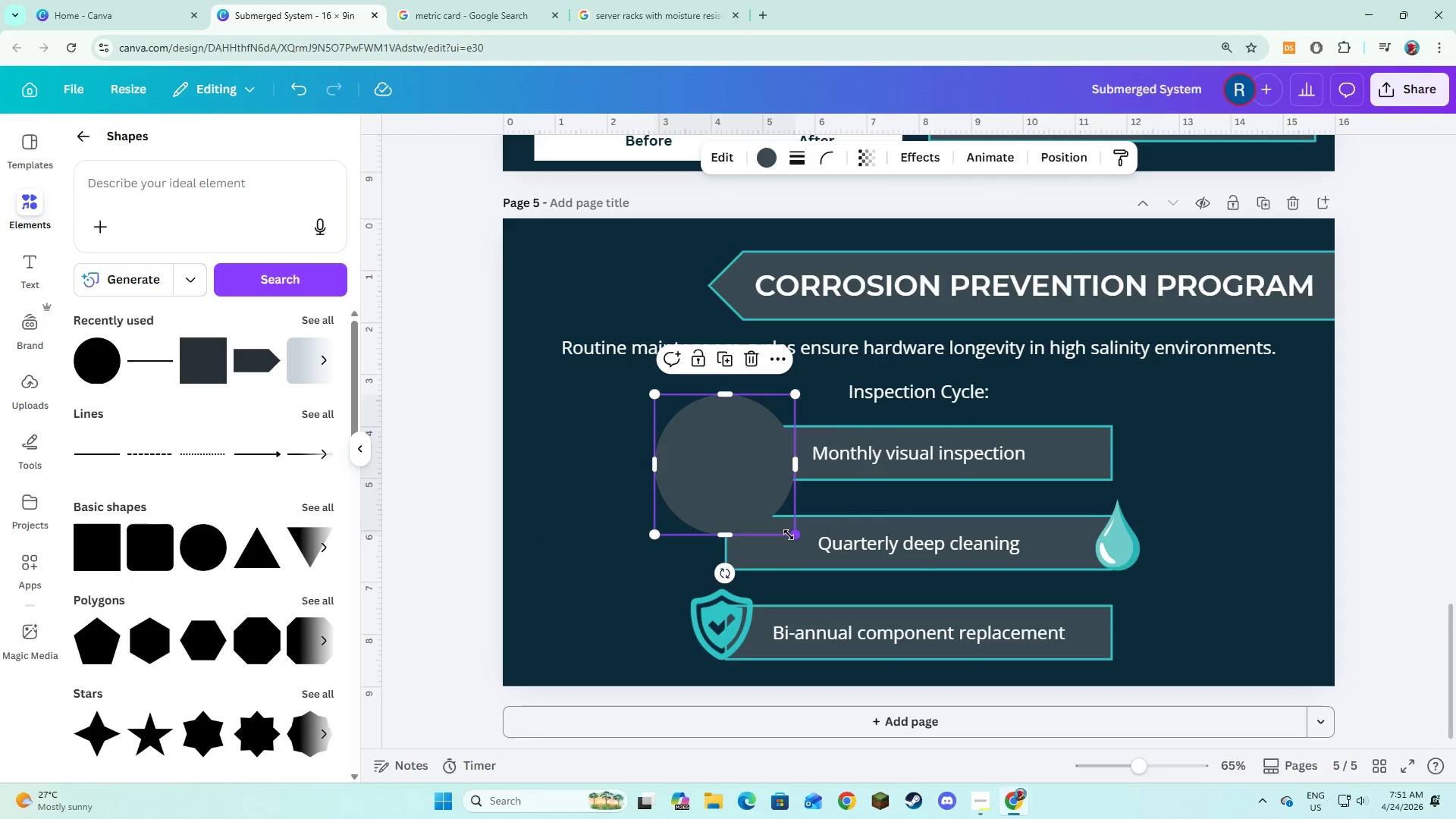 
left_click_drag(start_coordinate=[789, 535], to_coordinate=[755, 479])
 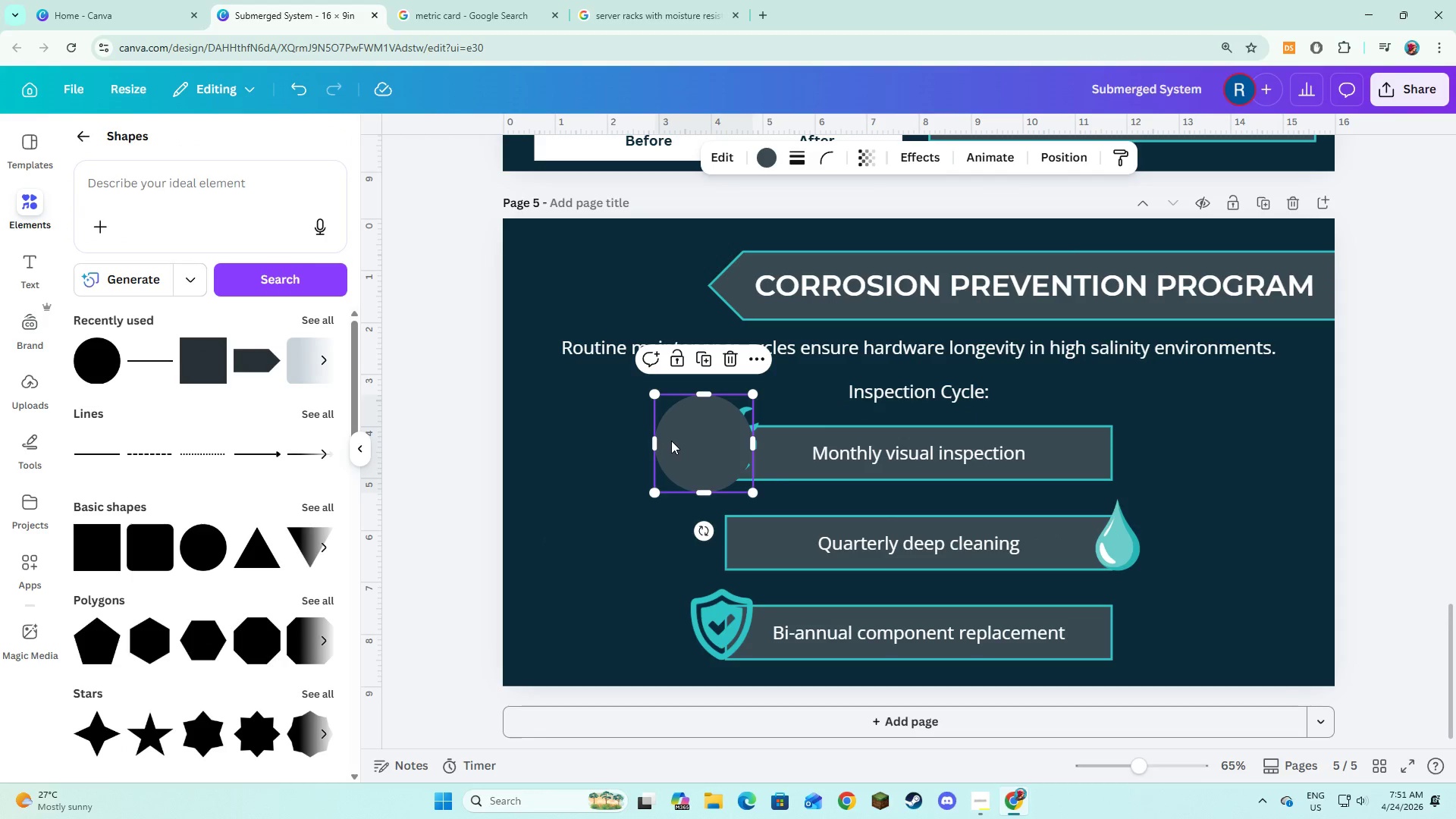 
left_click_drag(start_coordinate=[670, 441], to_coordinate=[688, 441])
 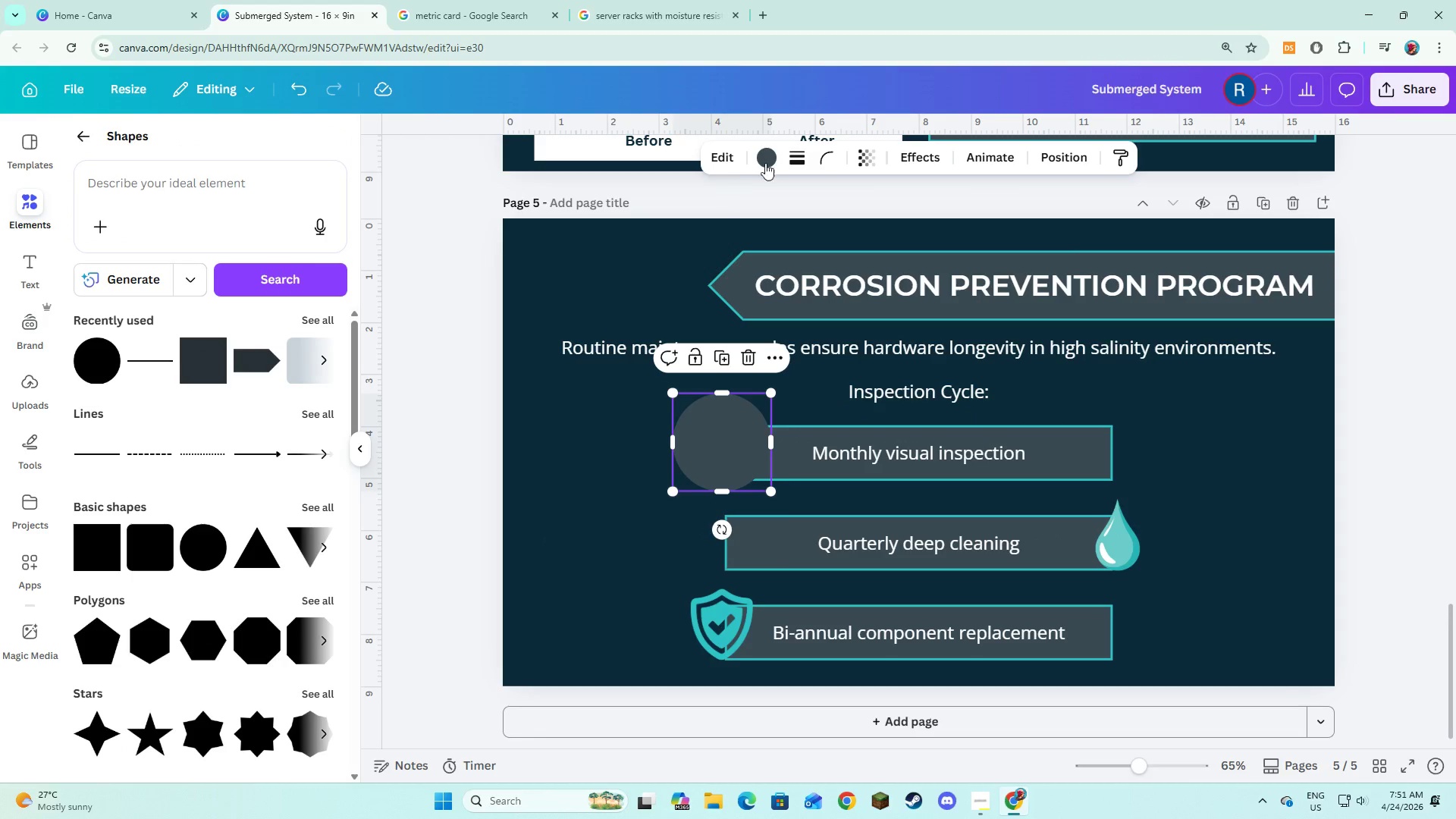 
left_click([773, 158])
 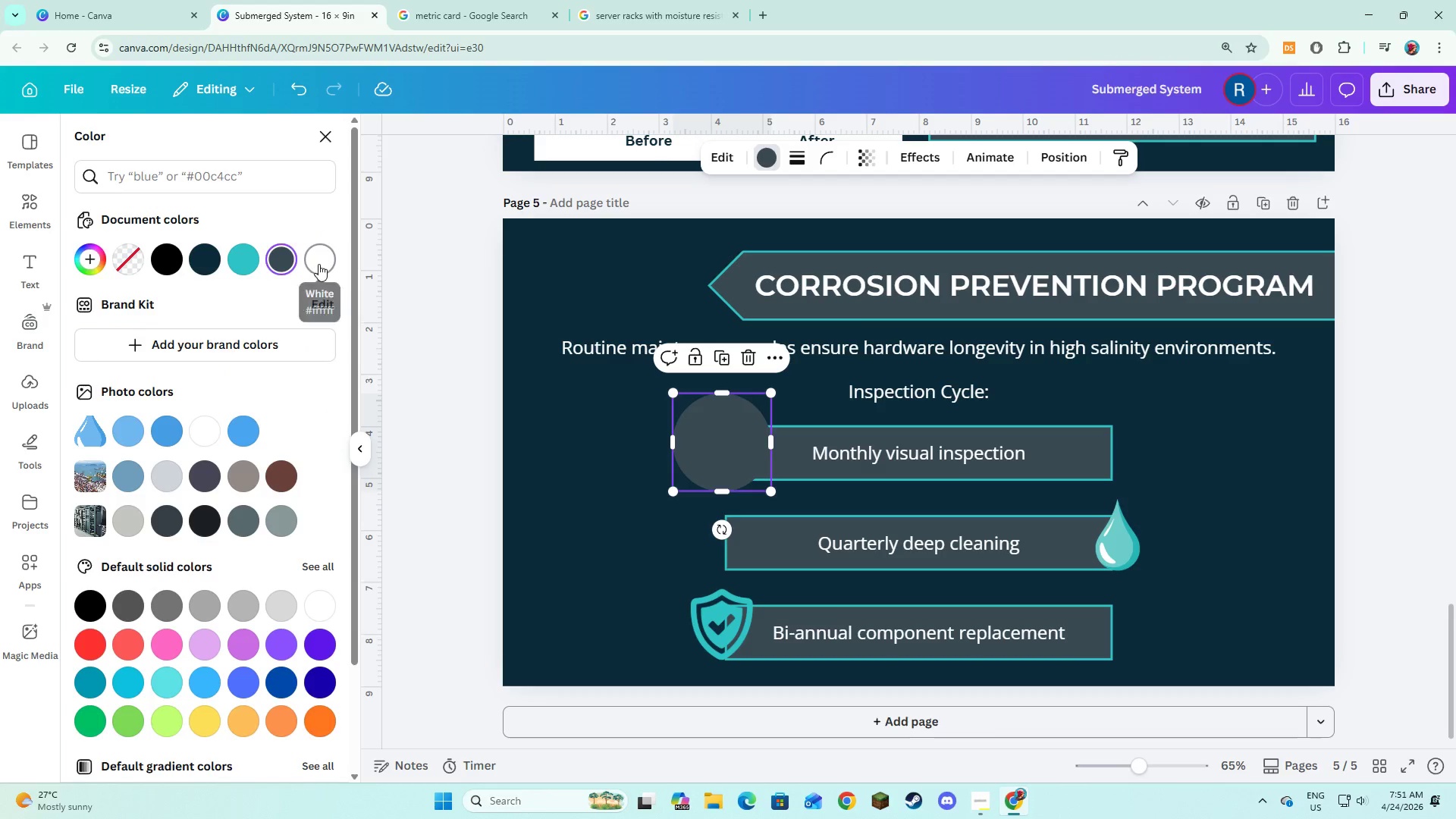 
double_click([630, 505])
 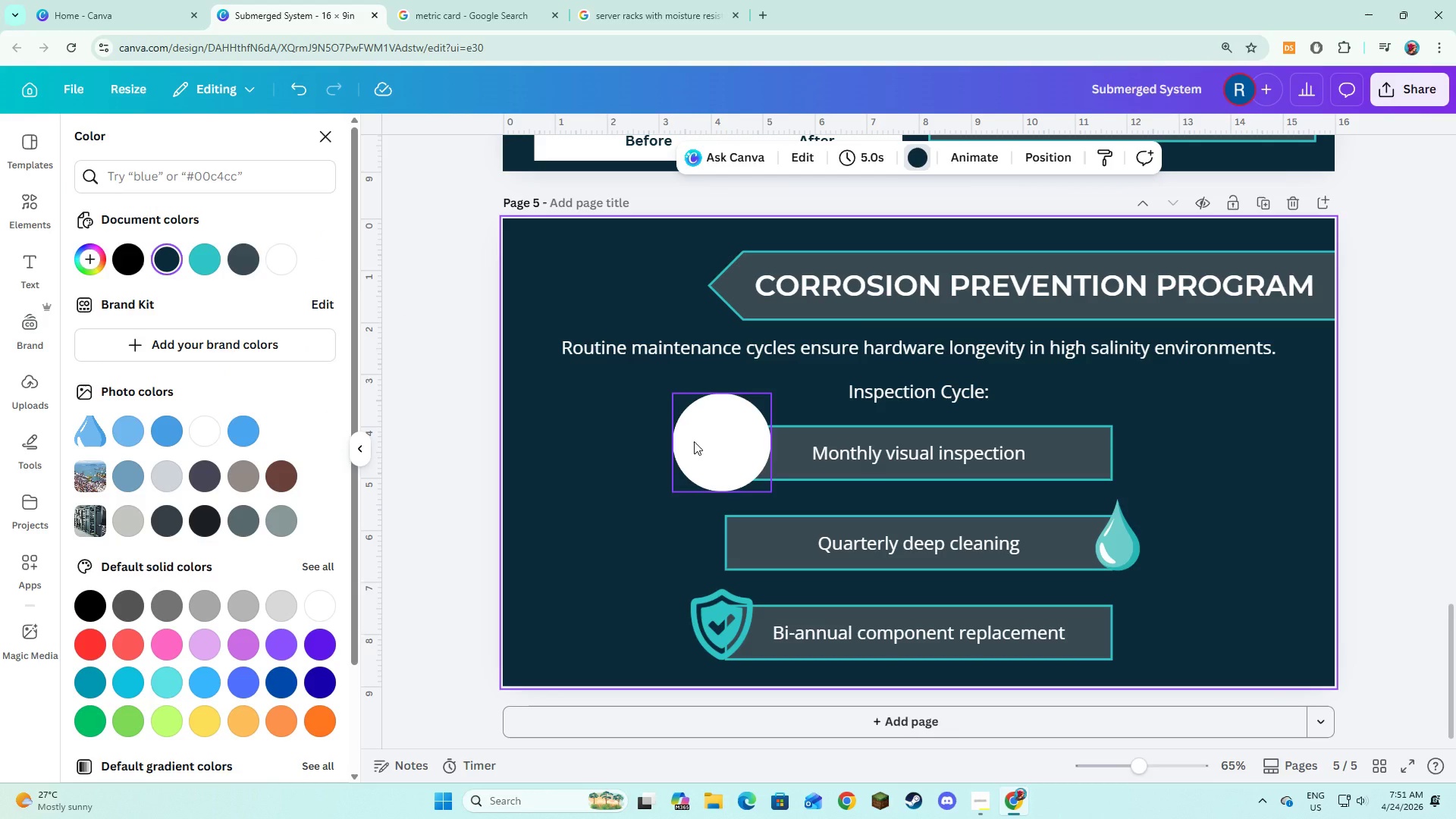 
right_click([694, 441])
 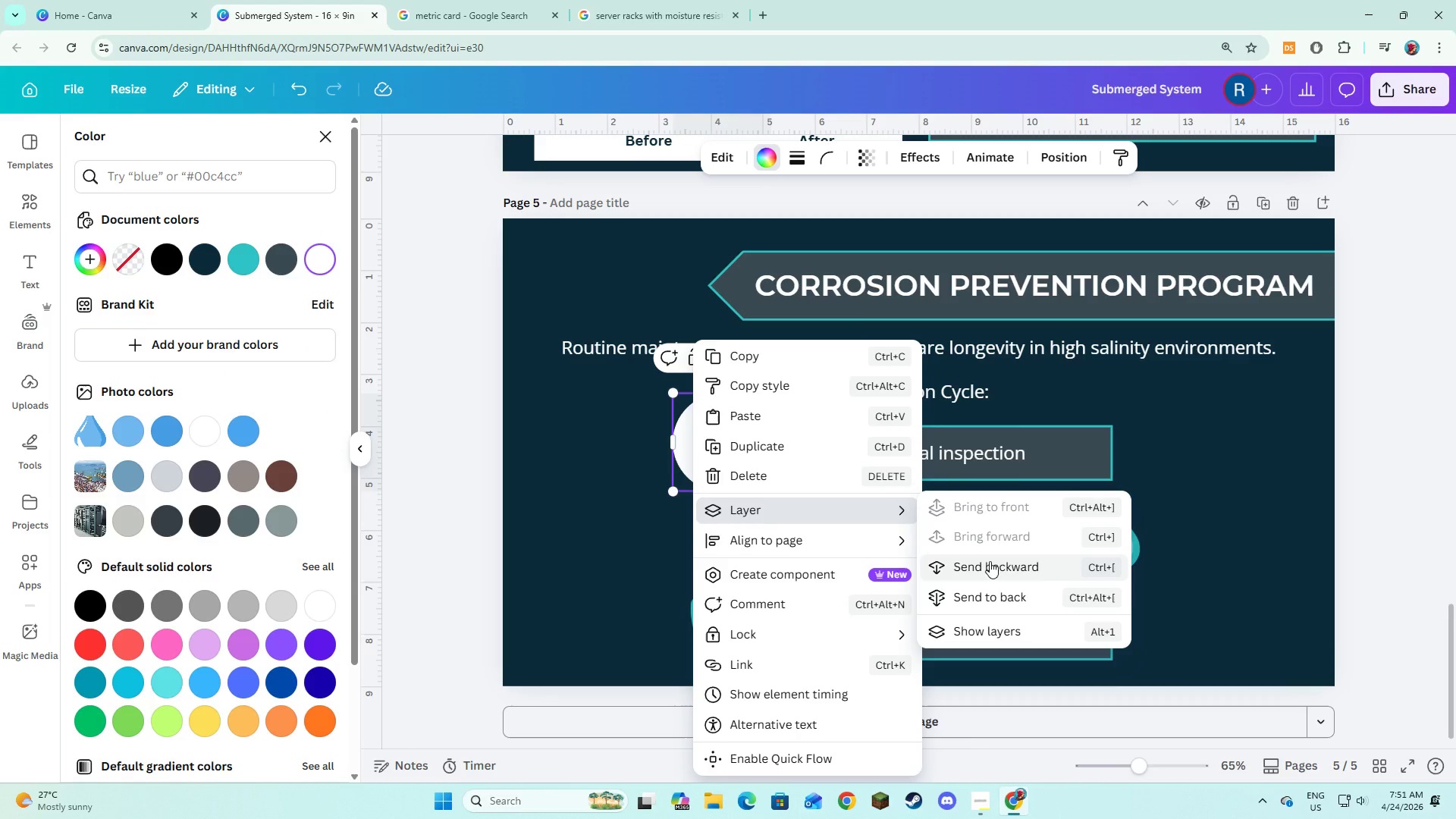 
left_click([989, 566])
 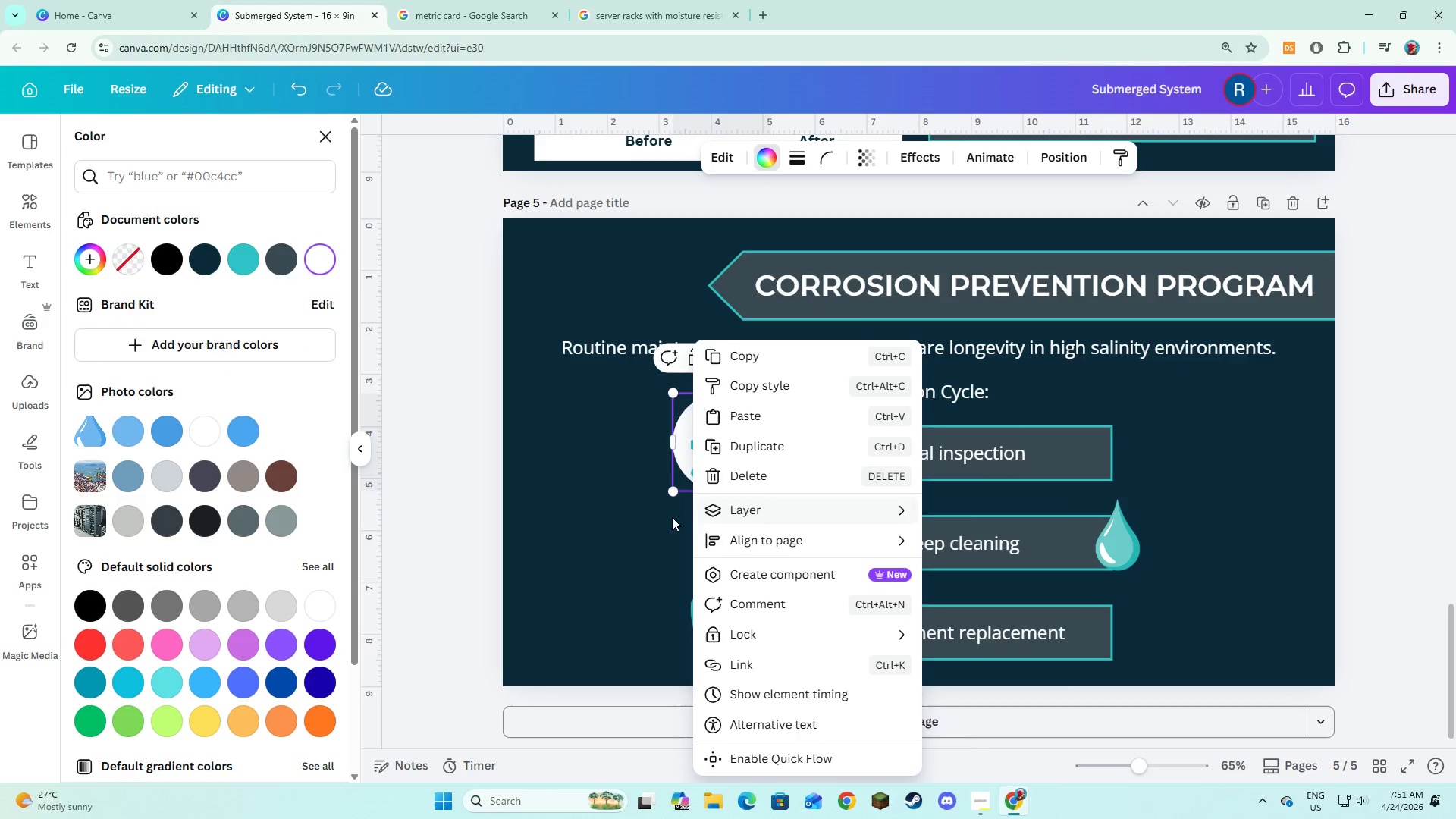 
left_click([611, 529])
 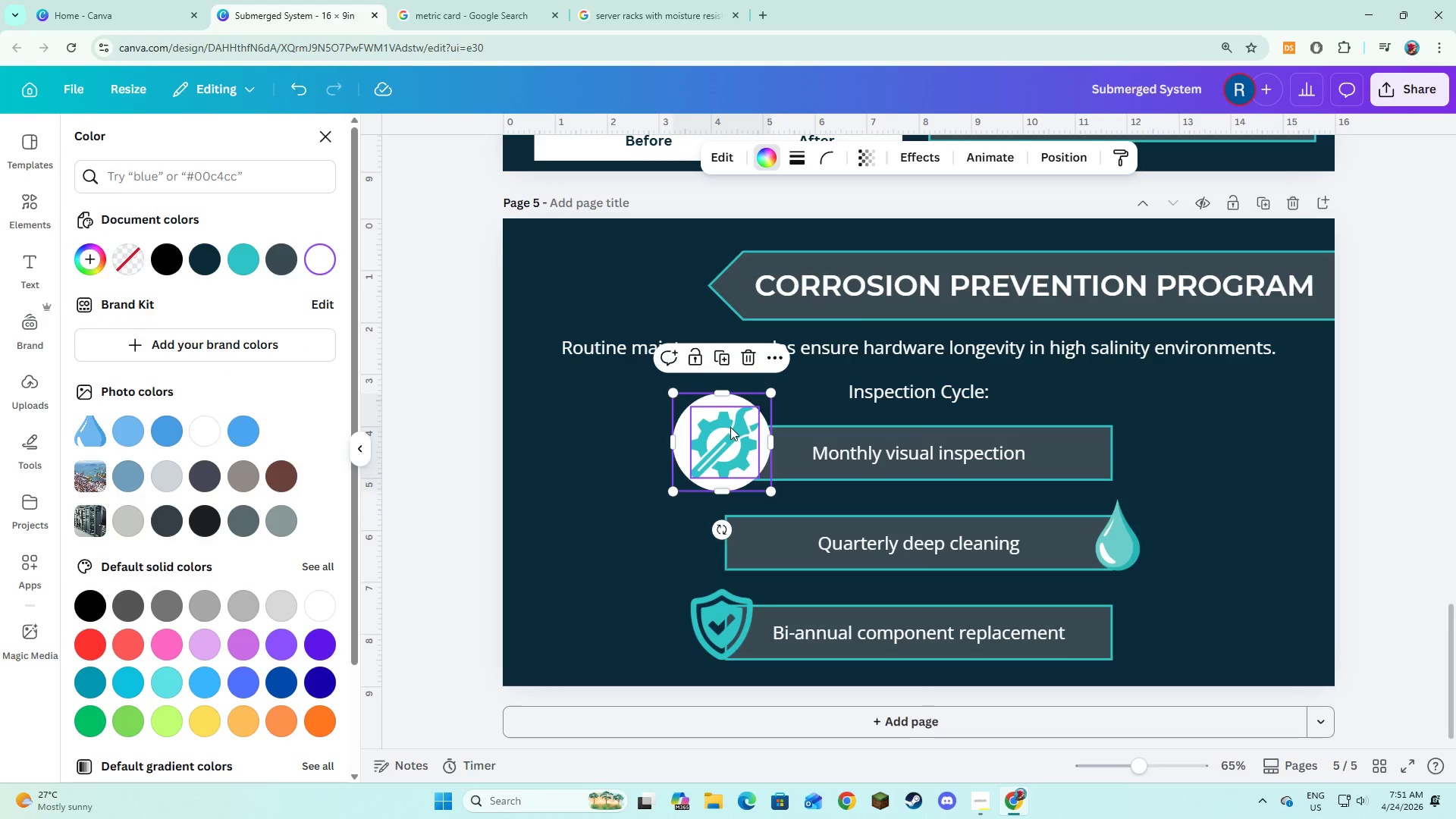 
left_click([631, 461])
 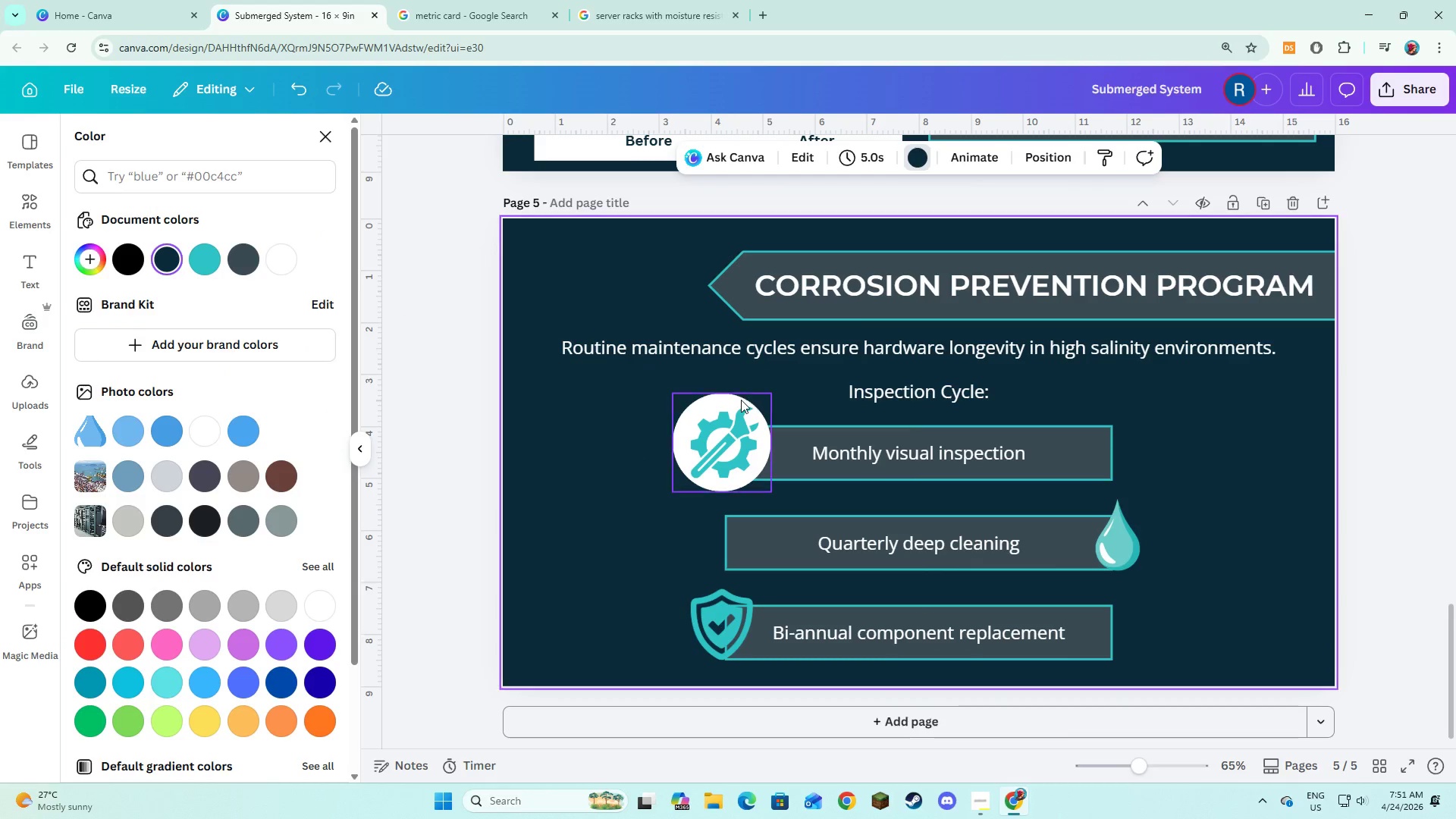 
left_click([741, 400])
 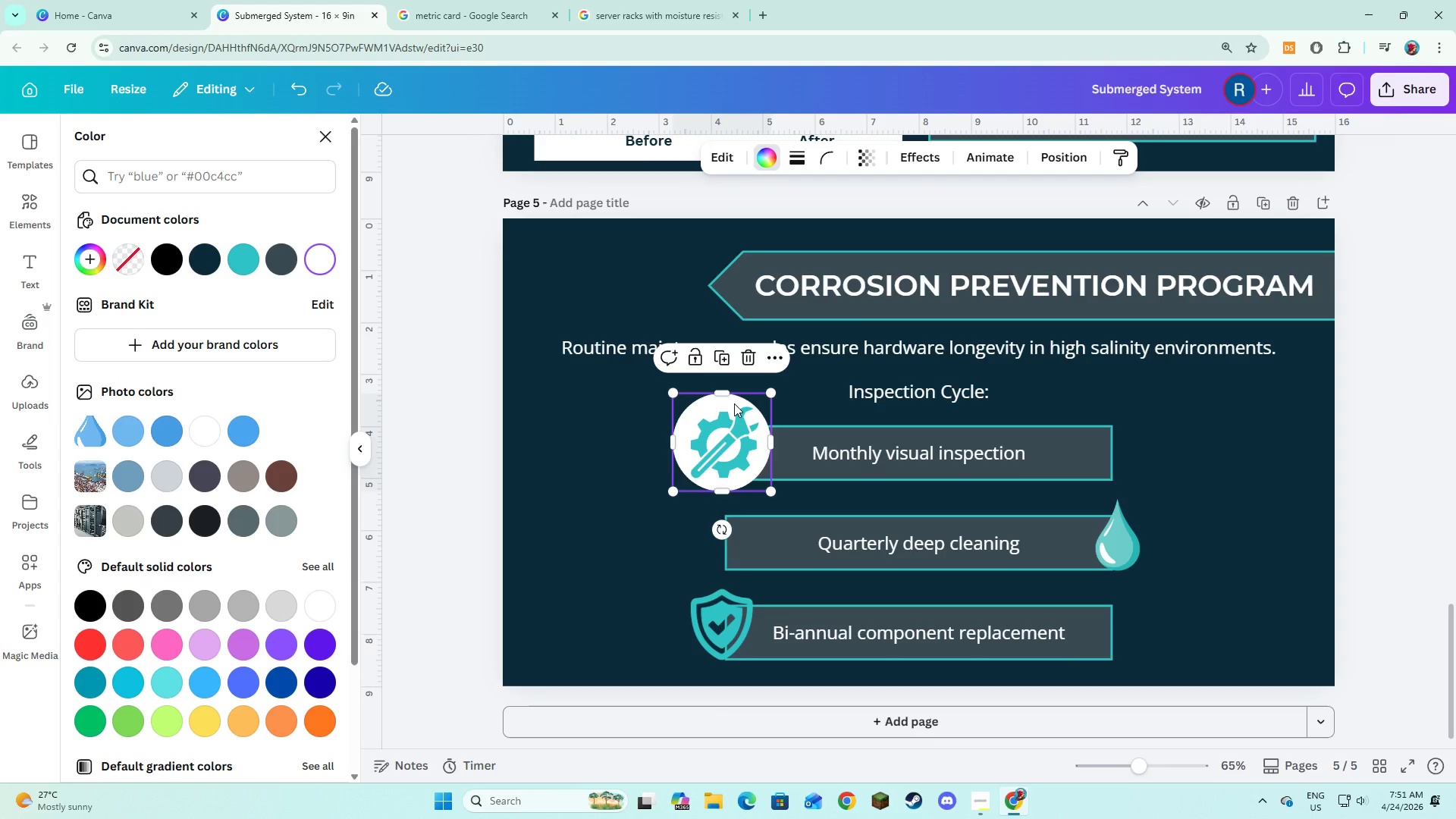 
left_click_drag(start_coordinate=[734, 403], to_coordinate=[734, 409])
 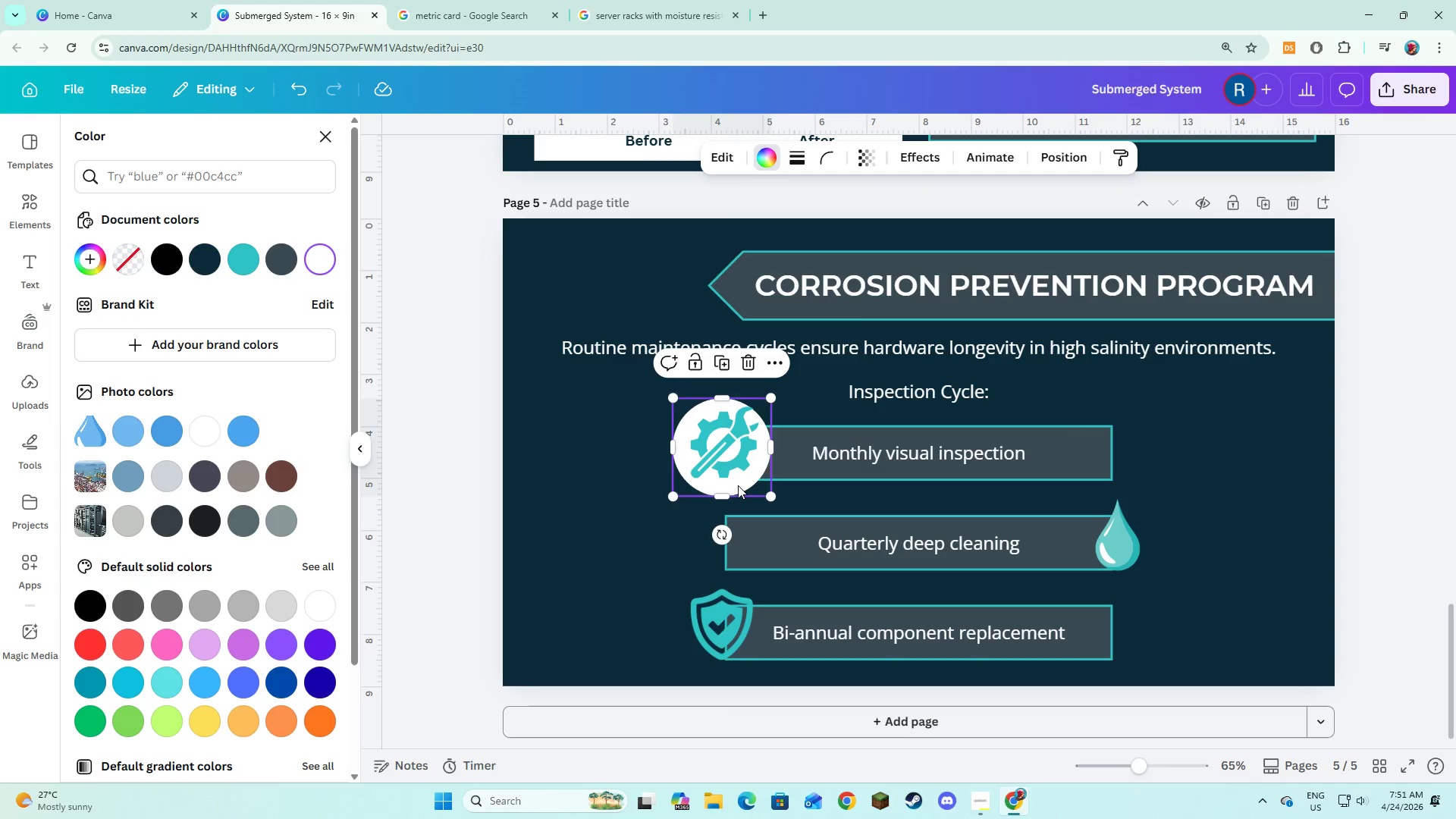 
left_click_drag(start_coordinate=[738, 485], to_coordinate=[737, 480])
 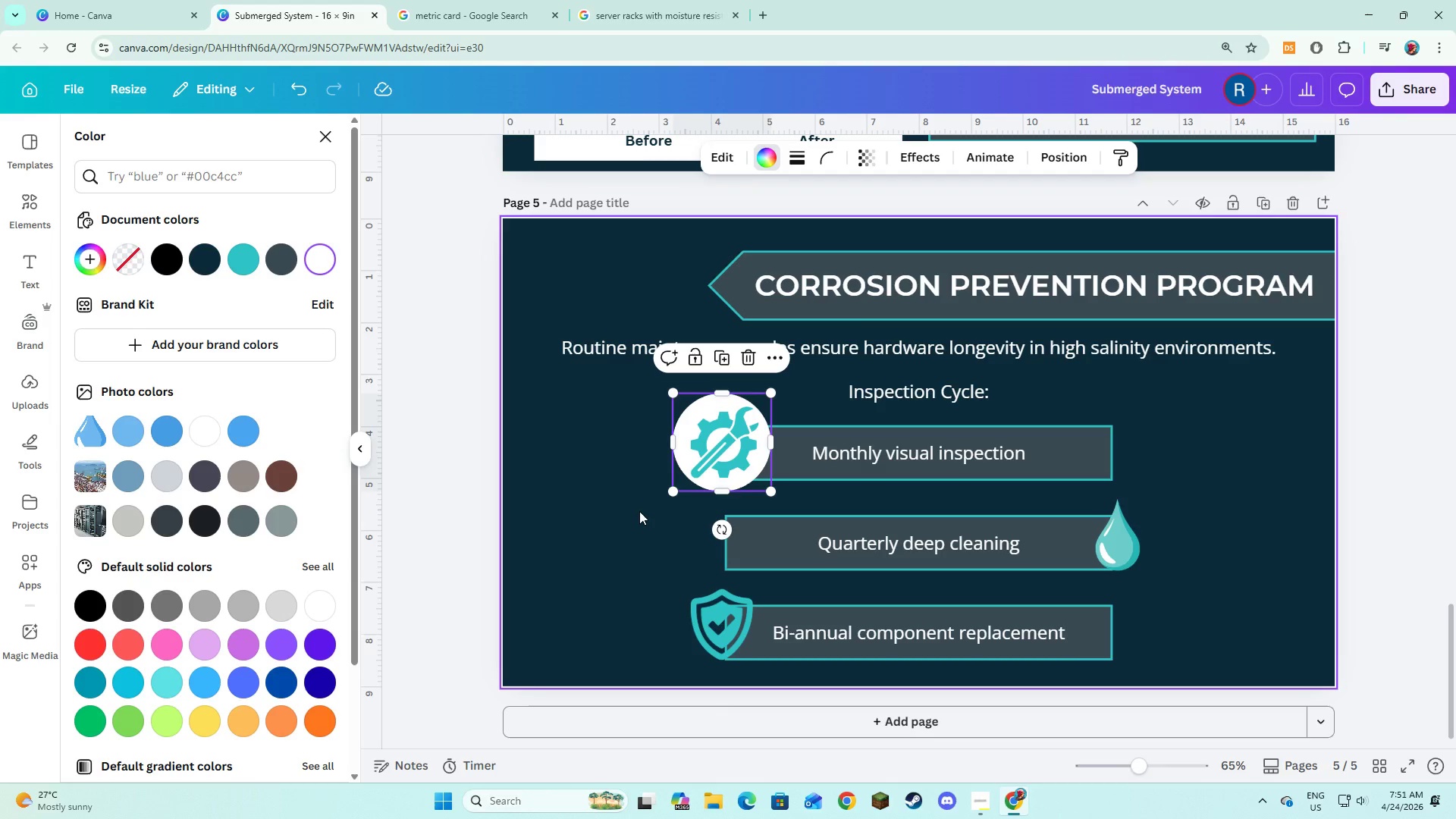 
left_click([639, 511])
 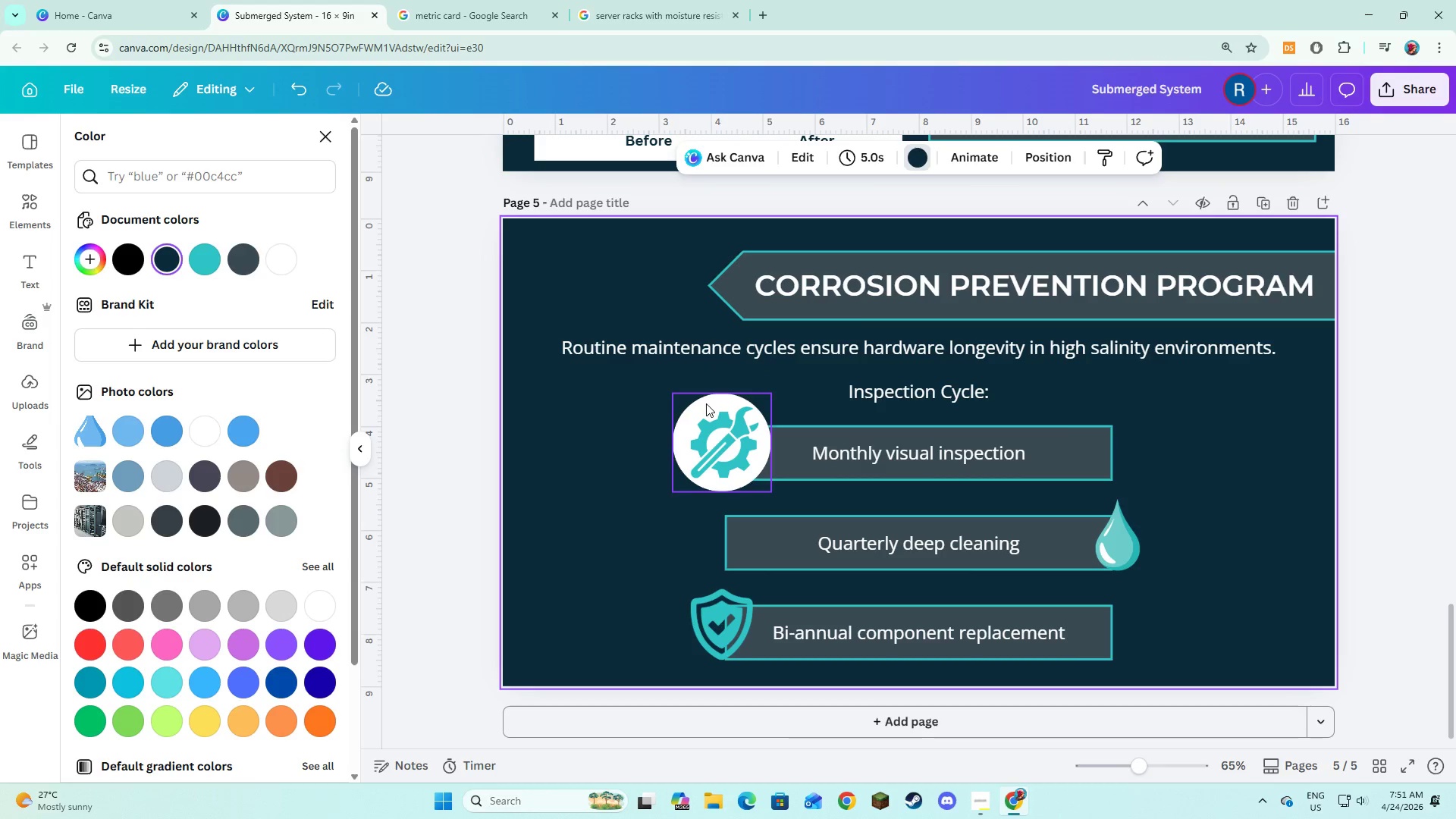 
left_click([706, 403])
 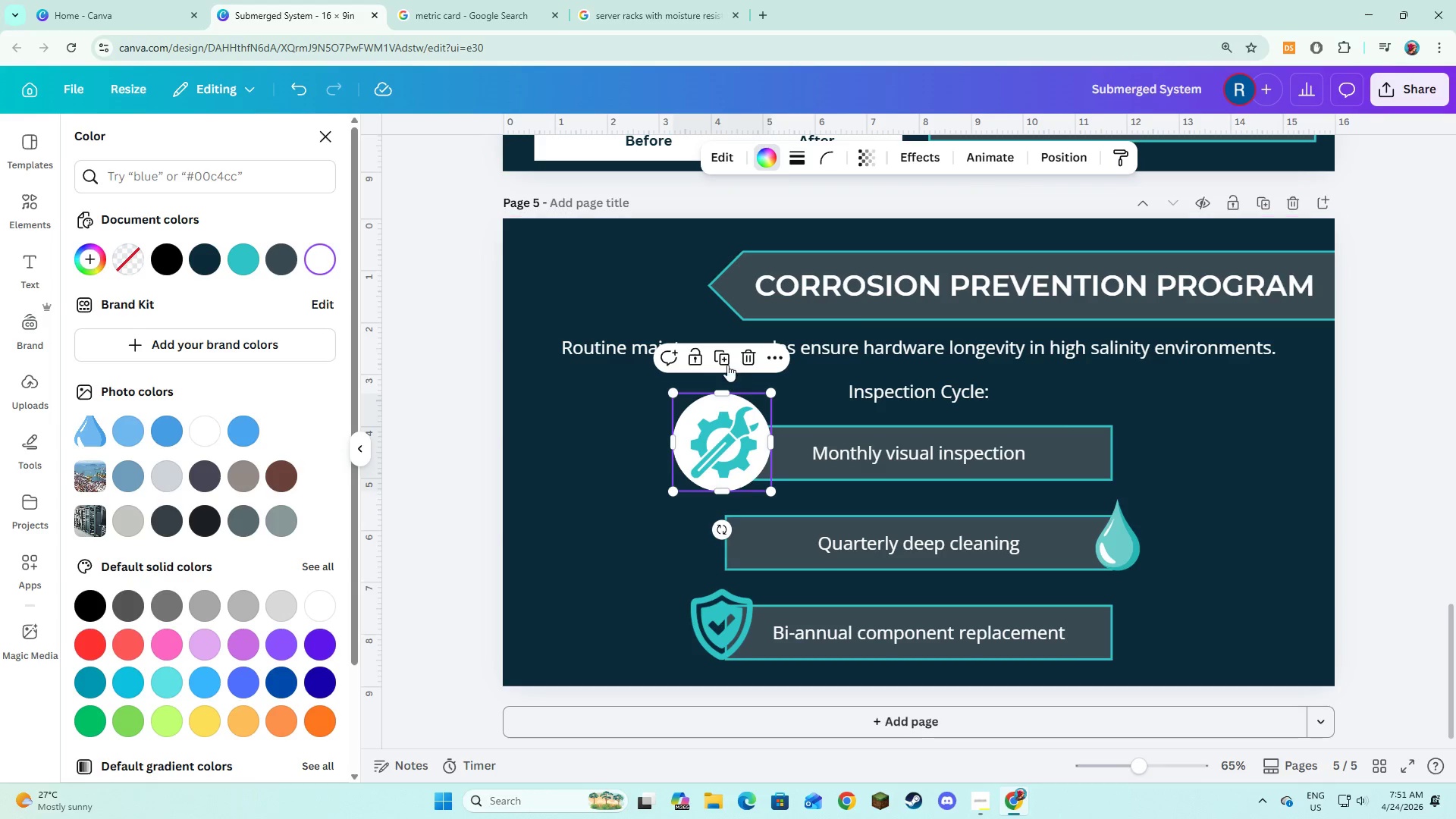 
left_click([727, 365])
 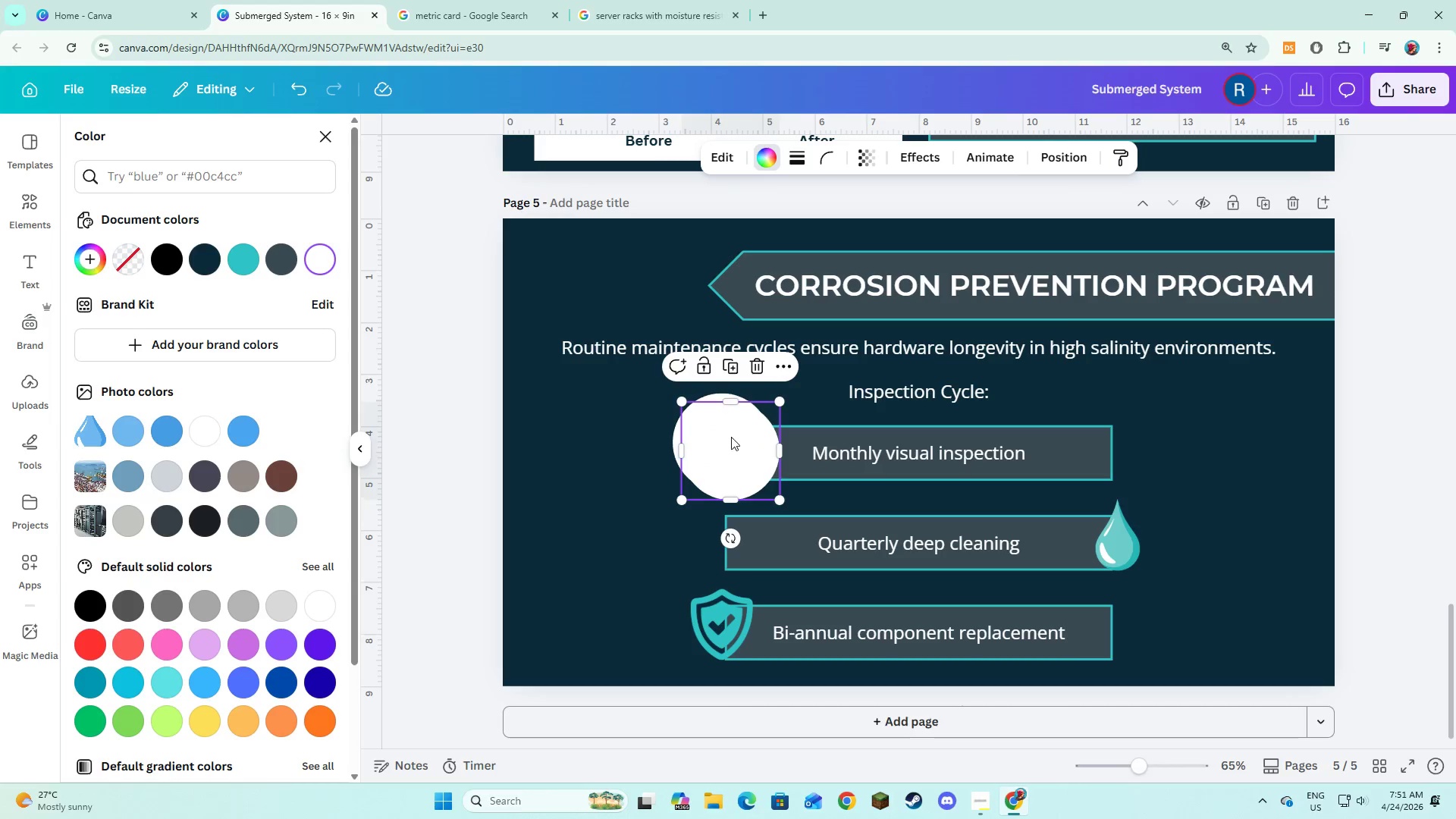 
left_click_drag(start_coordinate=[731, 437], to_coordinate=[722, 609])
 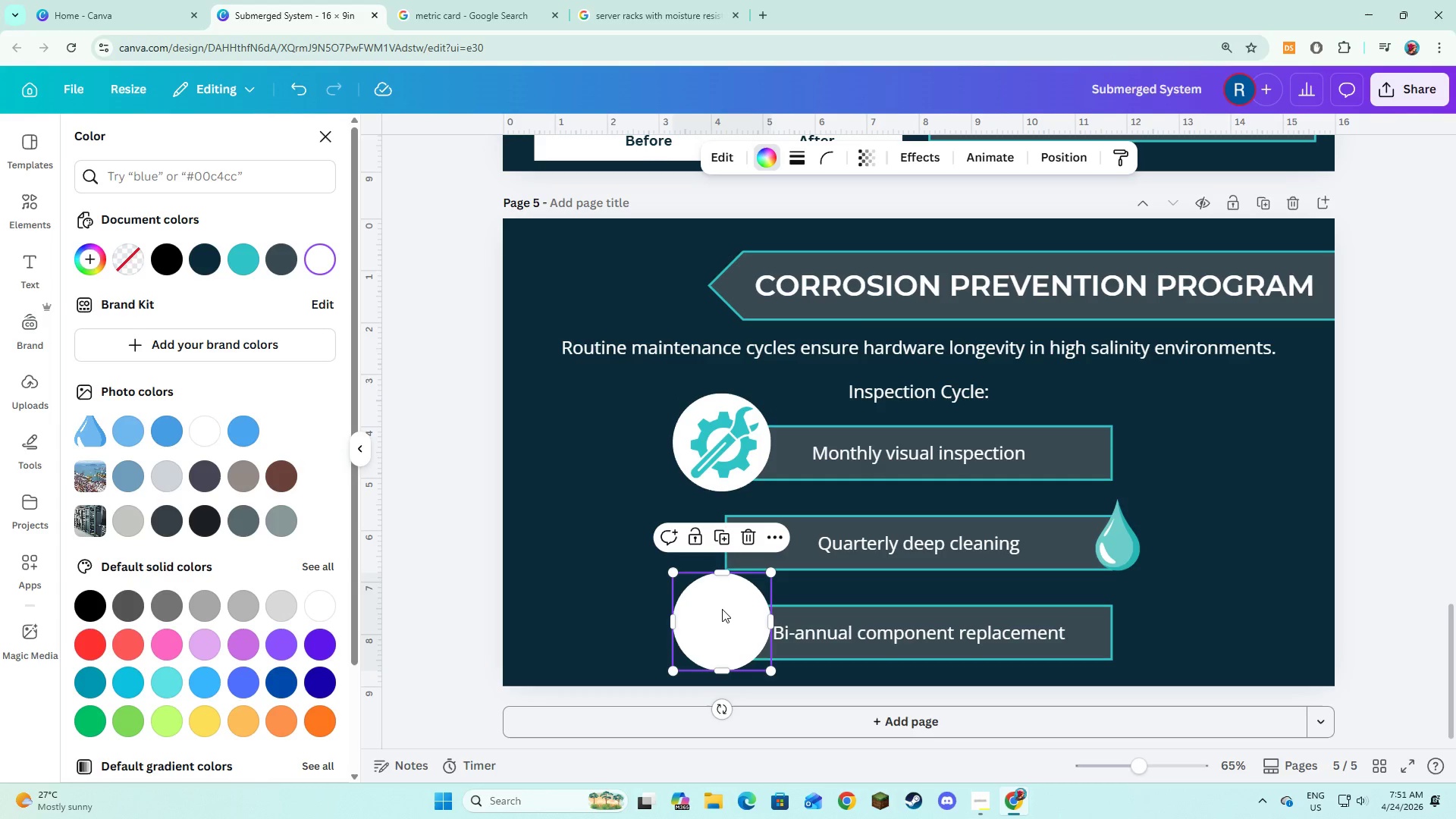 
left_click_drag(start_coordinate=[722, 609], to_coordinate=[721, 602])
 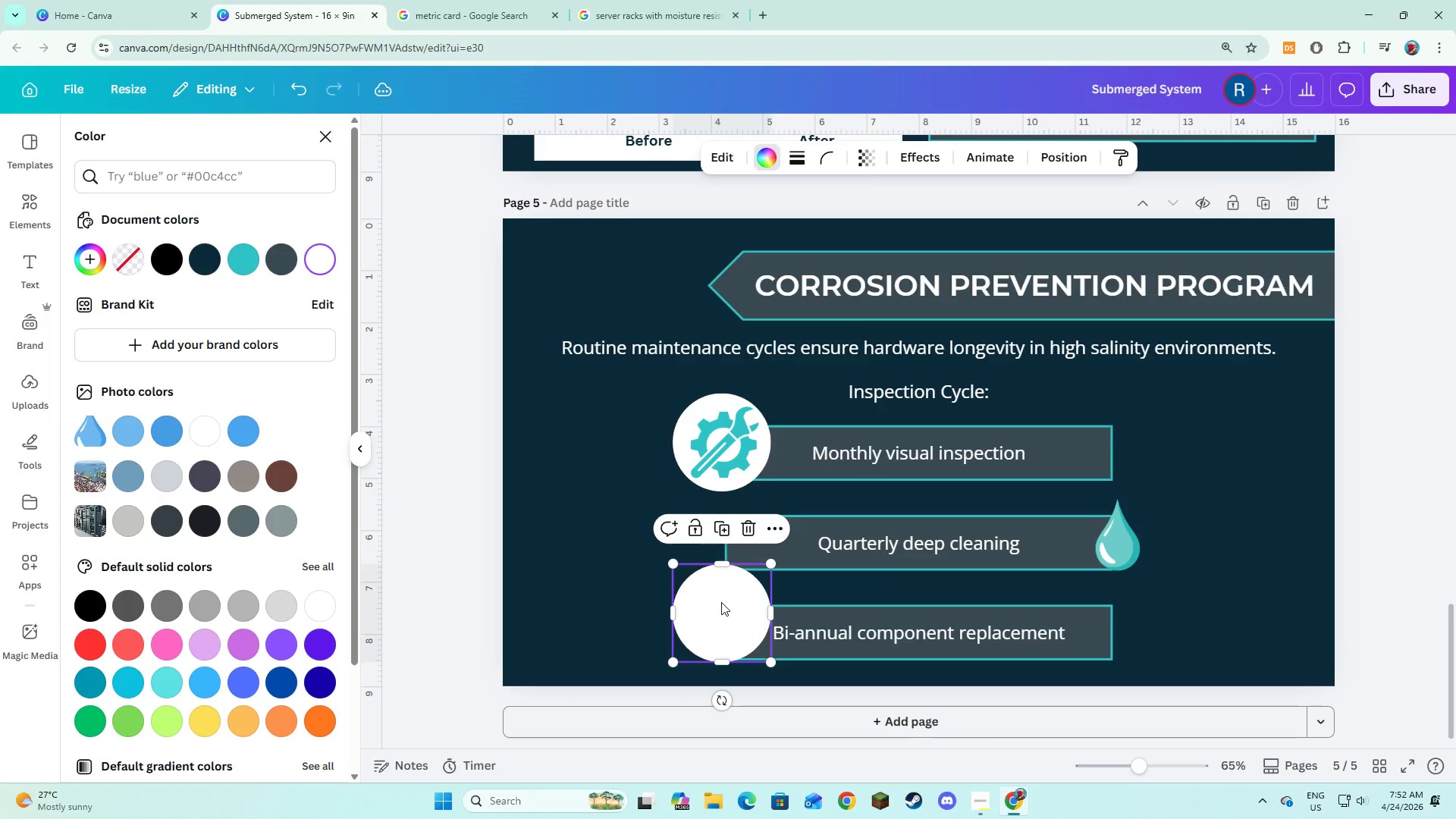 
right_click([721, 602])
 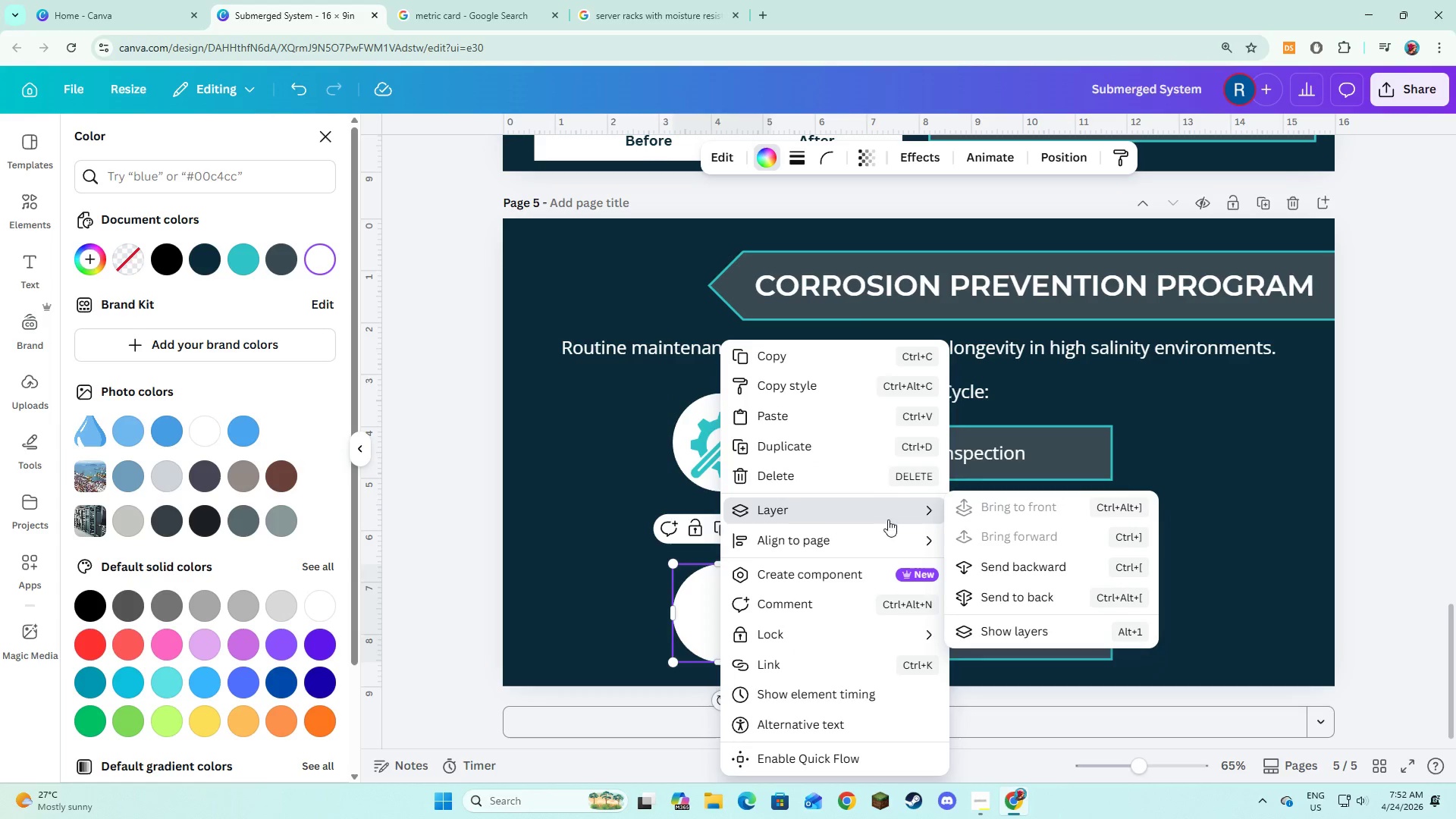 
left_click([958, 560])
 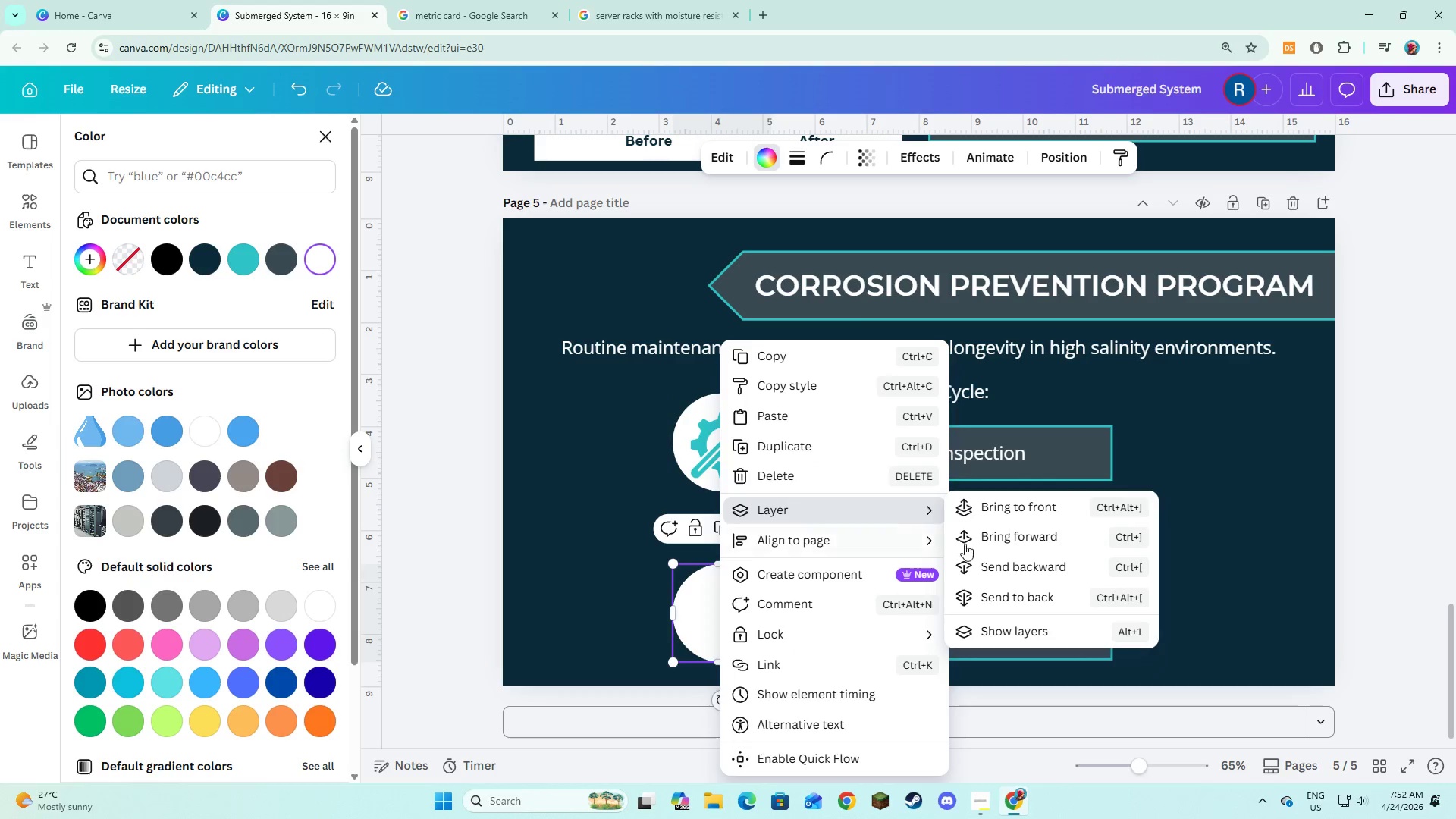 
left_click([975, 557])
 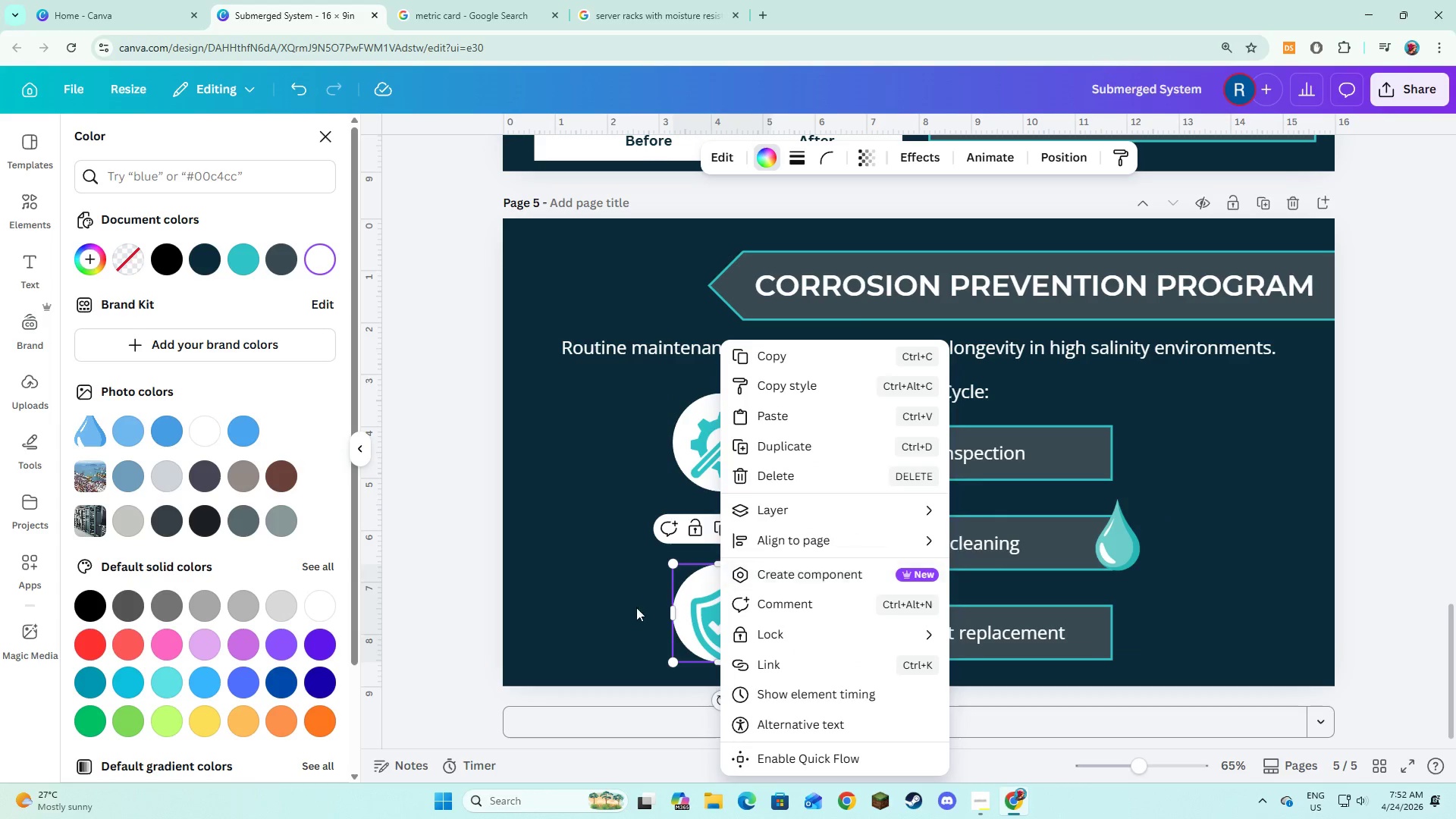 
left_click([594, 607])
 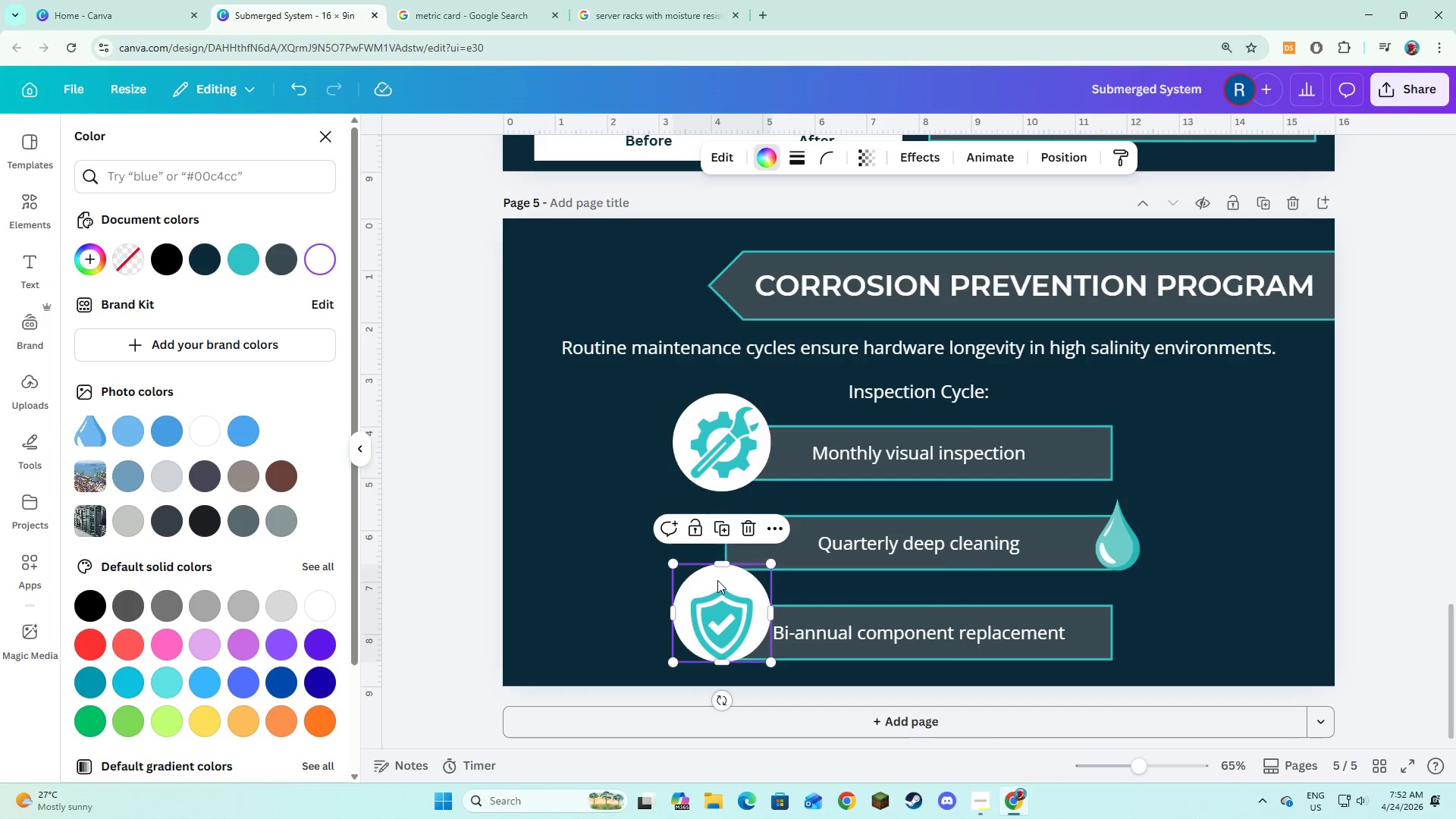 
left_click_drag(start_coordinate=[718, 579], to_coordinate=[718, 587])
 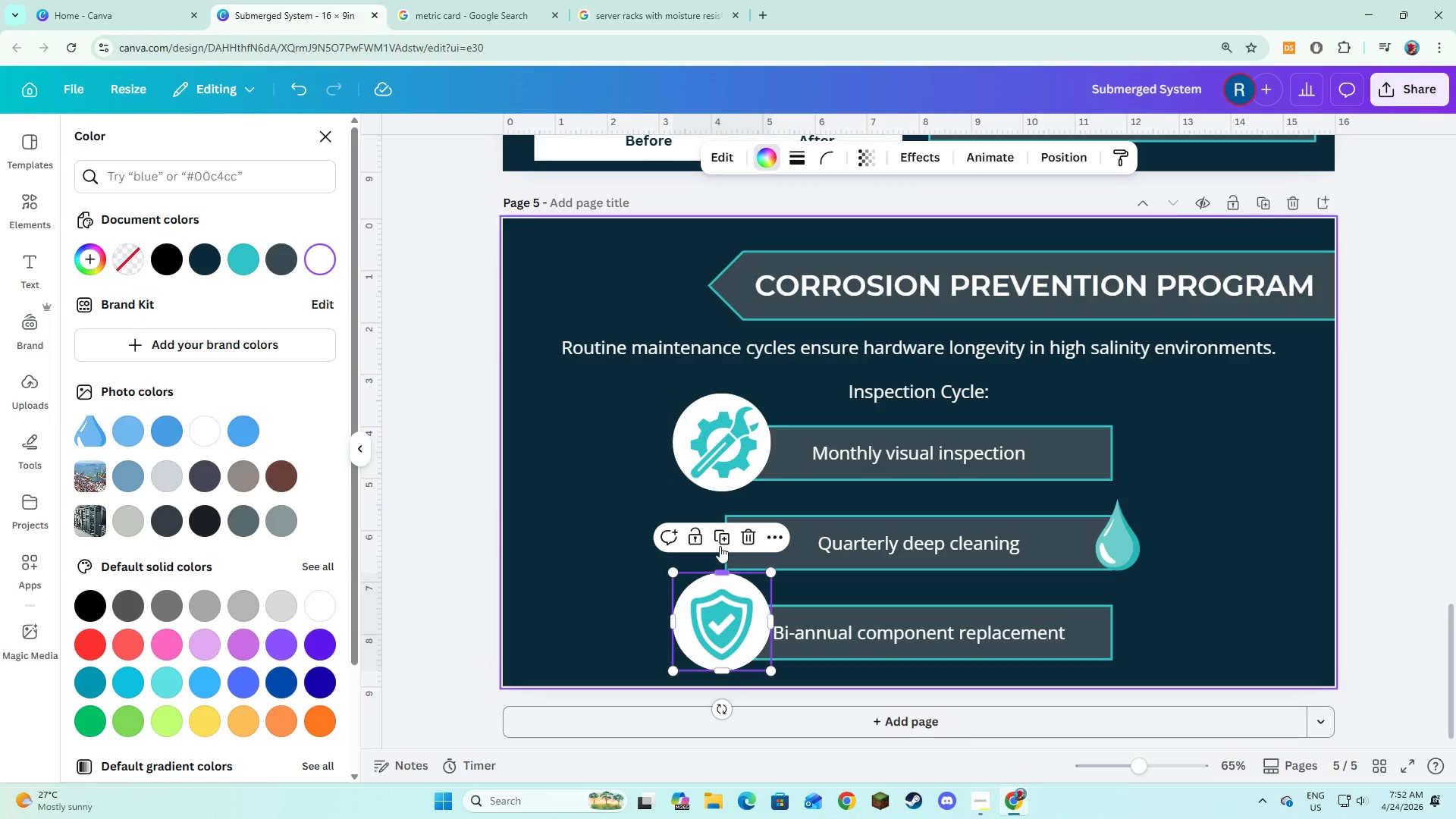 
left_click([720, 544])
 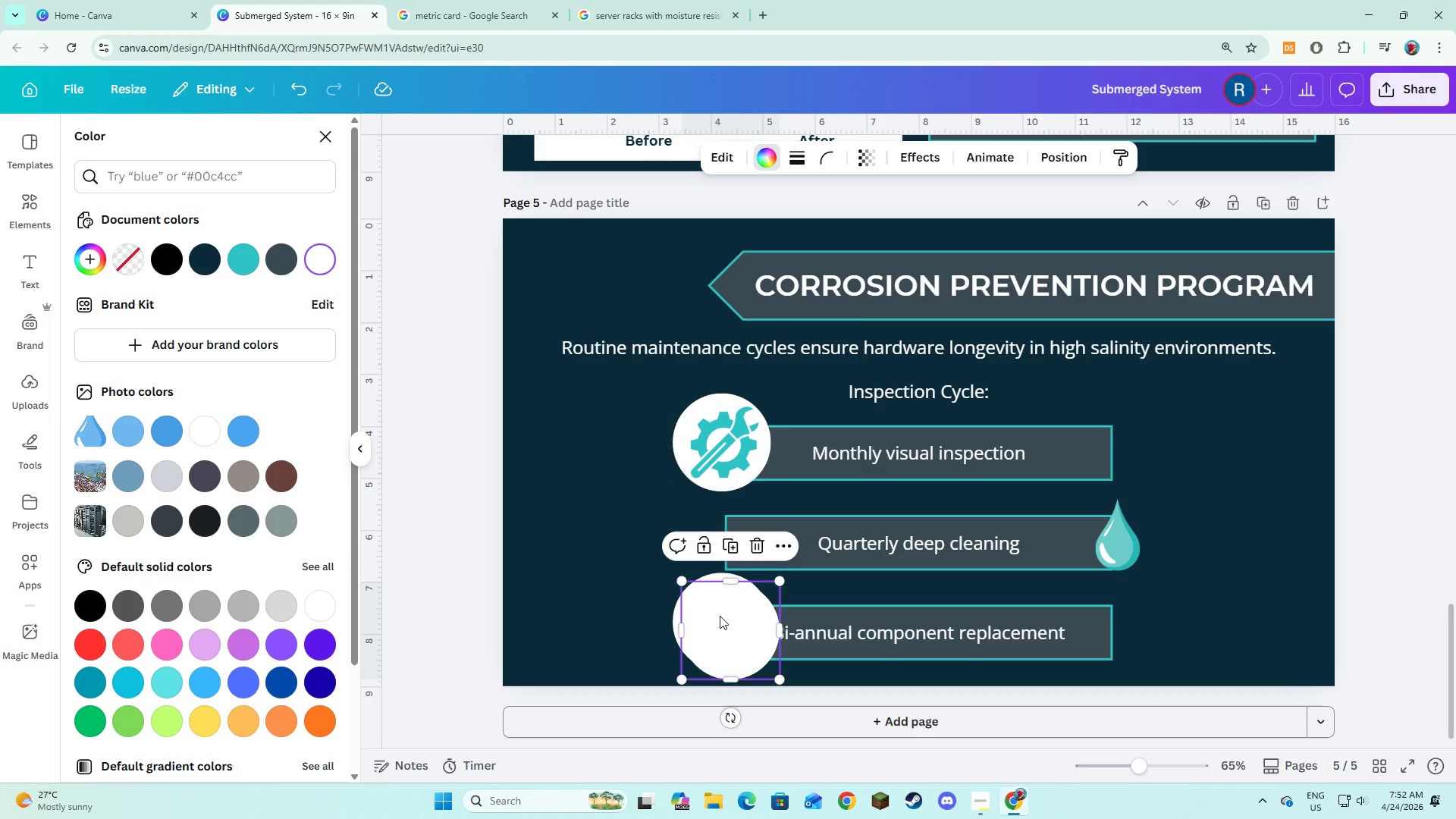 
left_click_drag(start_coordinate=[720, 620], to_coordinate=[1115, 521])
 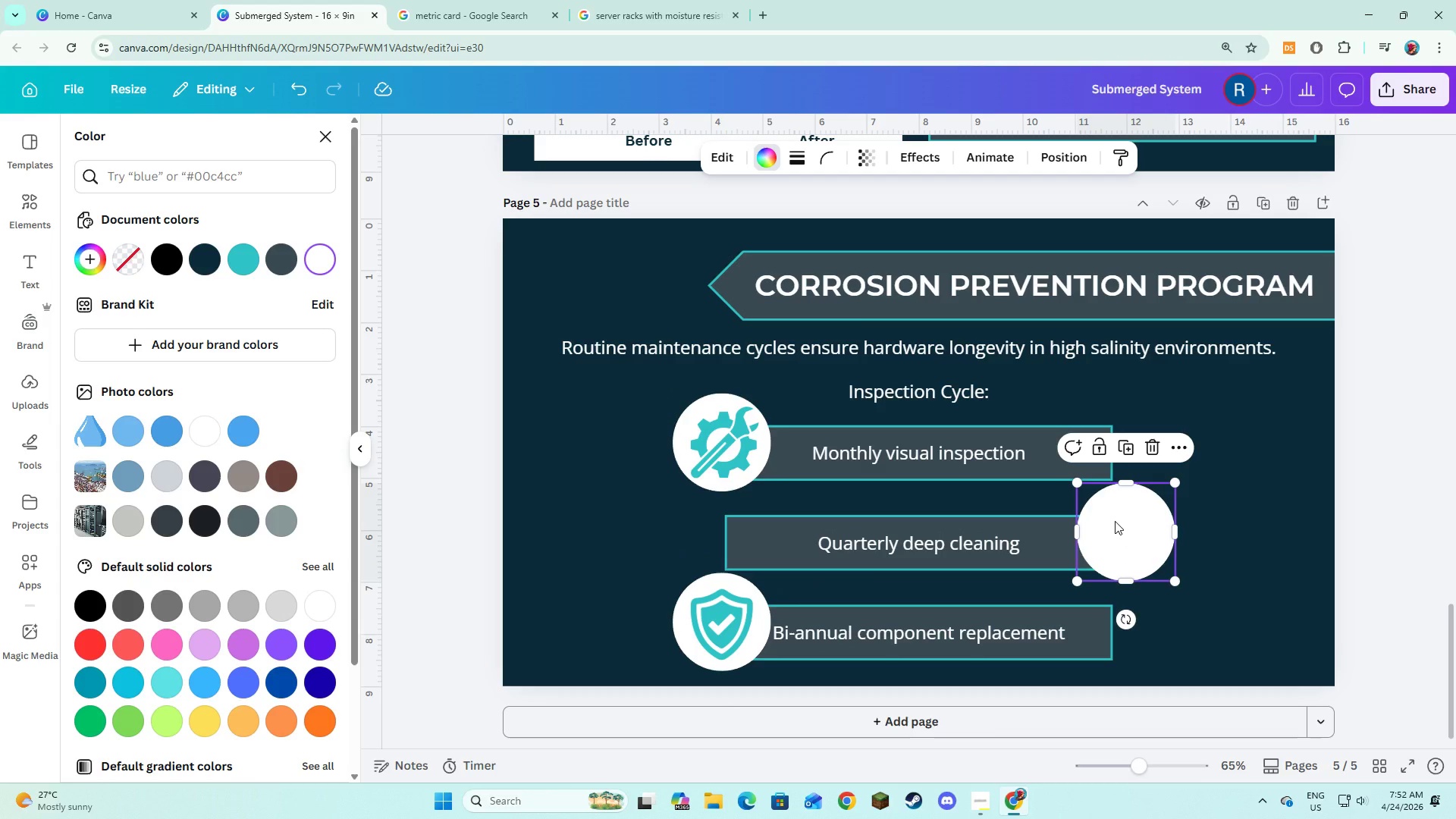 
right_click([1115, 521])
 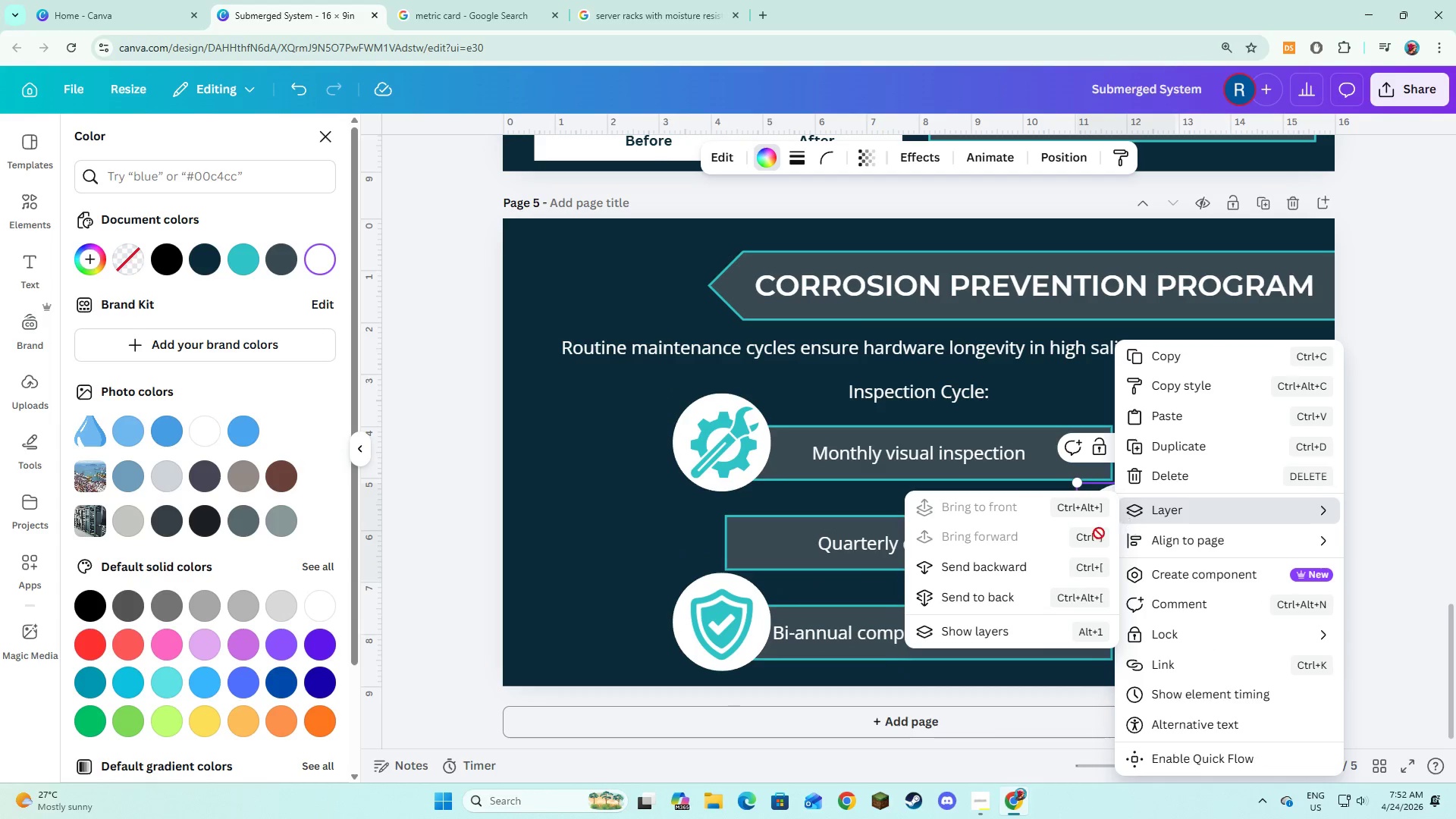 
left_click([1040, 562])
 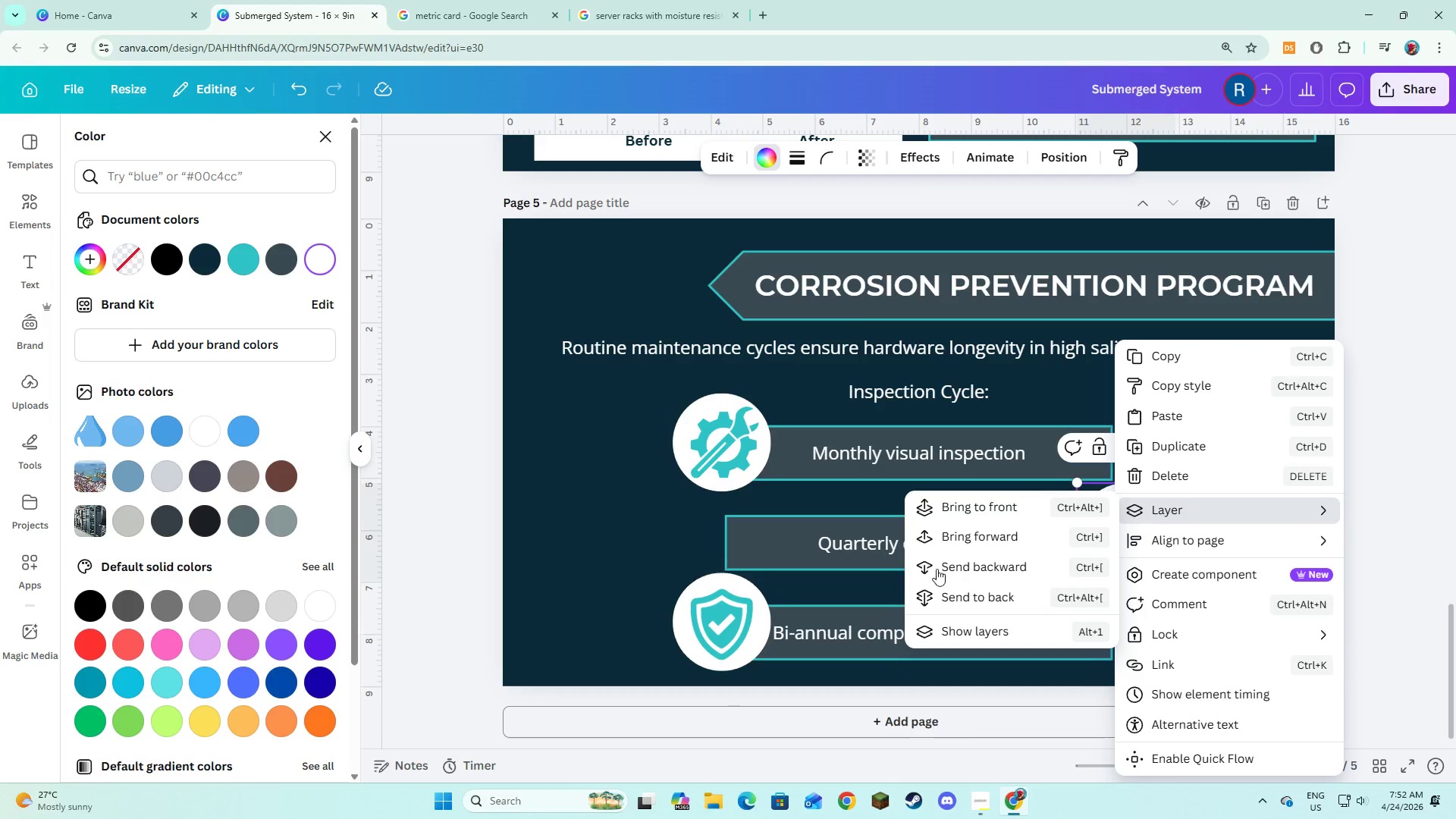 
left_click([955, 567])
 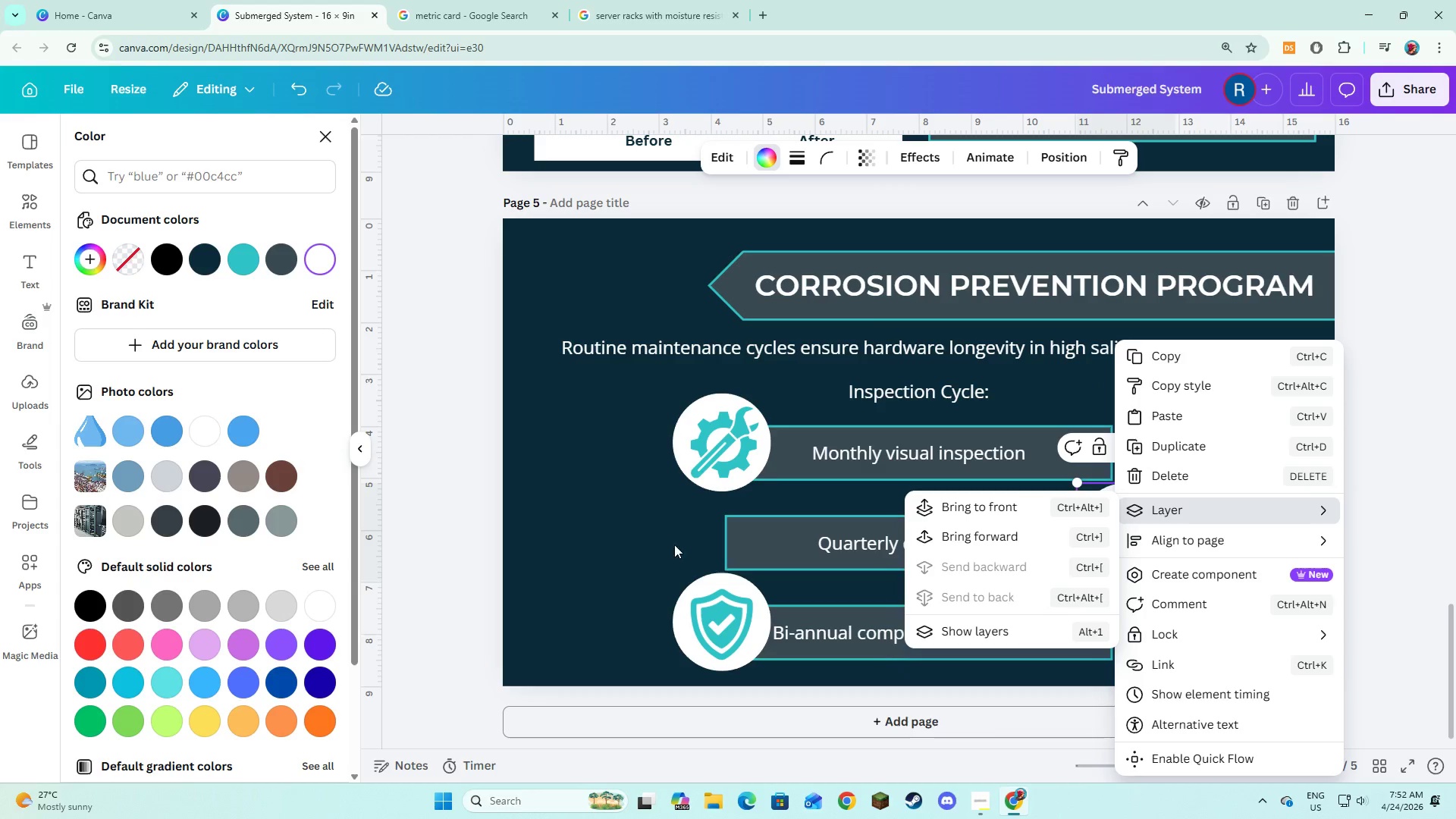 
left_click([589, 522])
 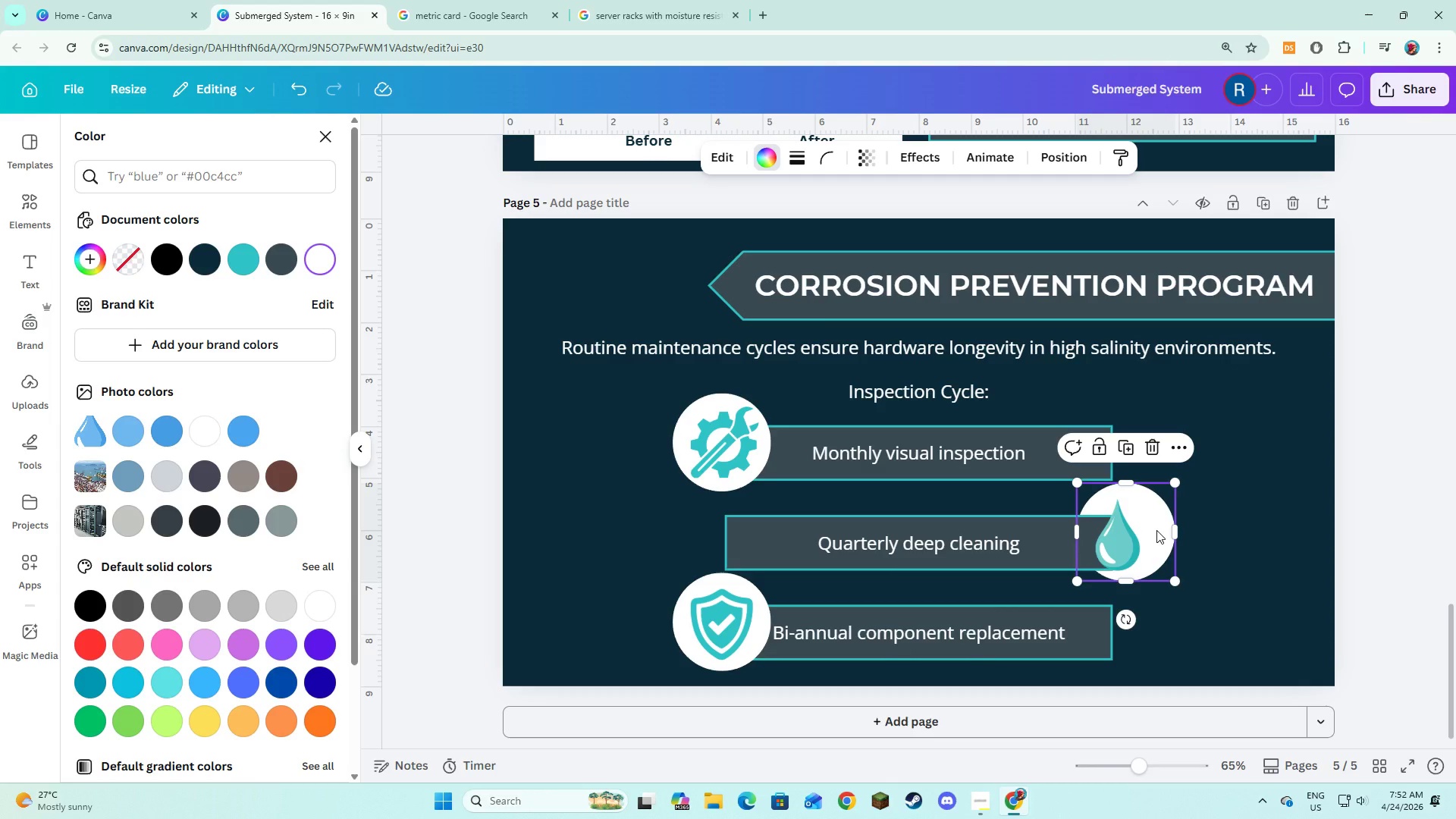 
right_click([1156, 530])
 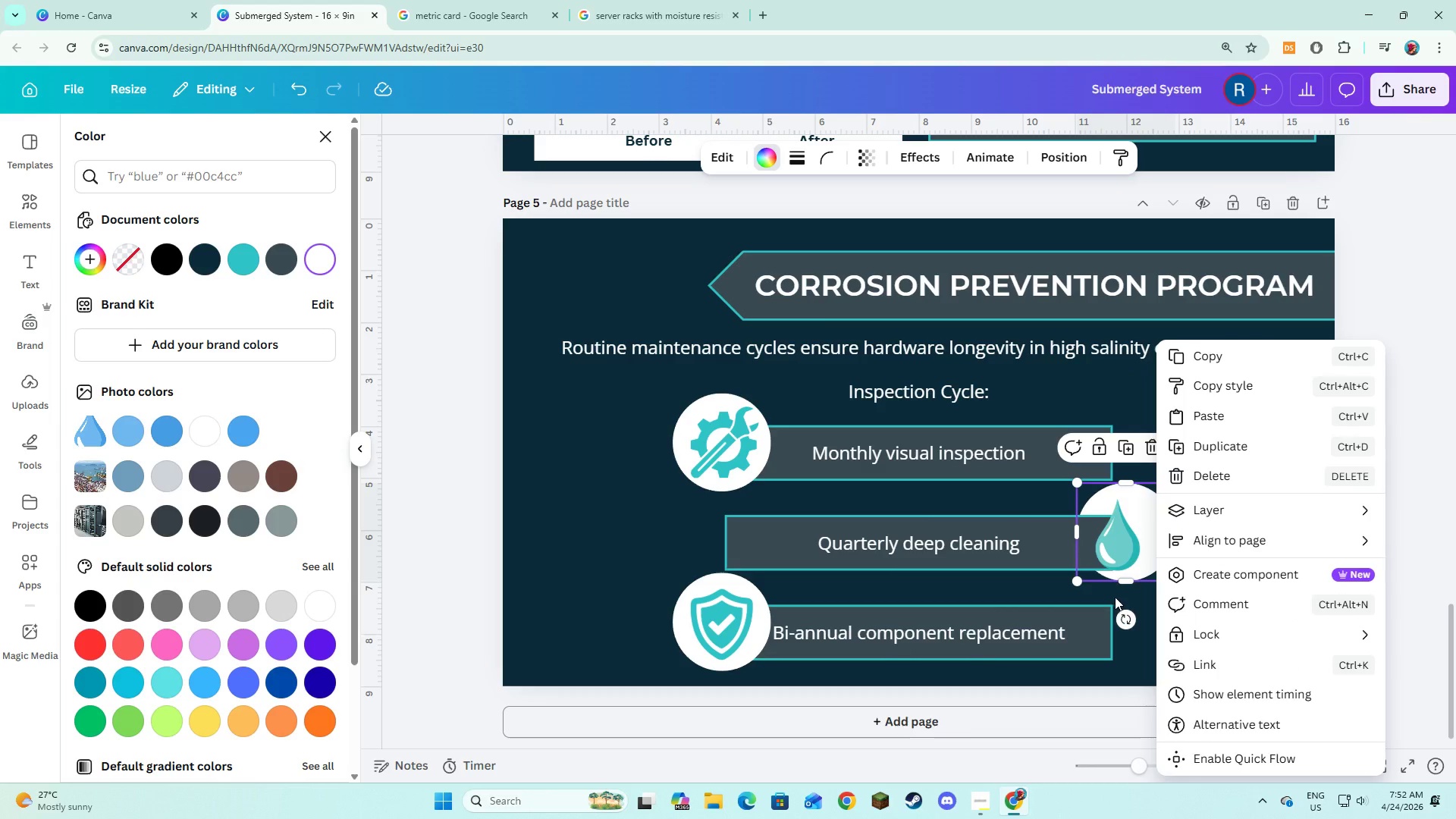 
left_click([1116, 597])
 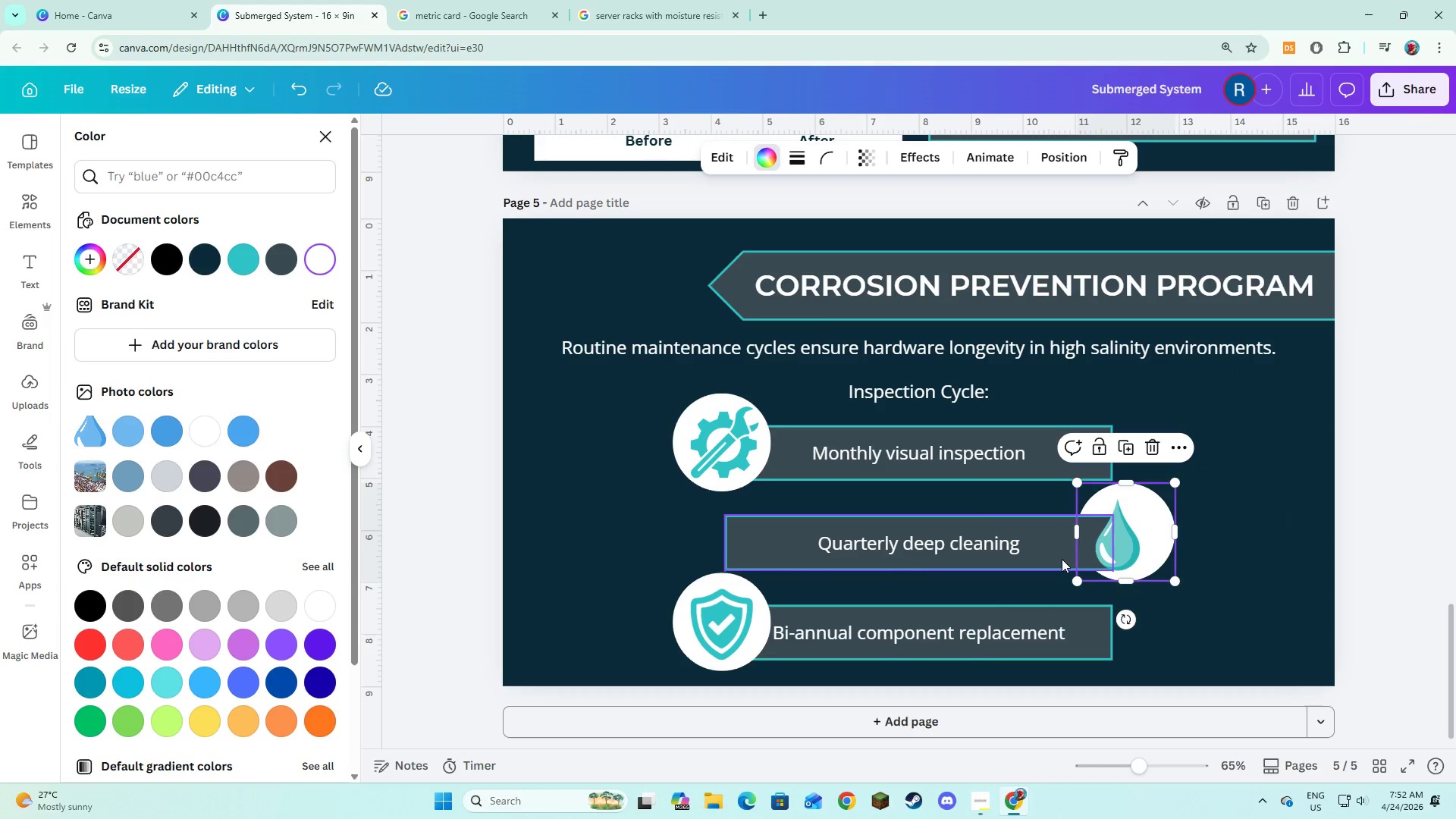 
left_click([1061, 559])
 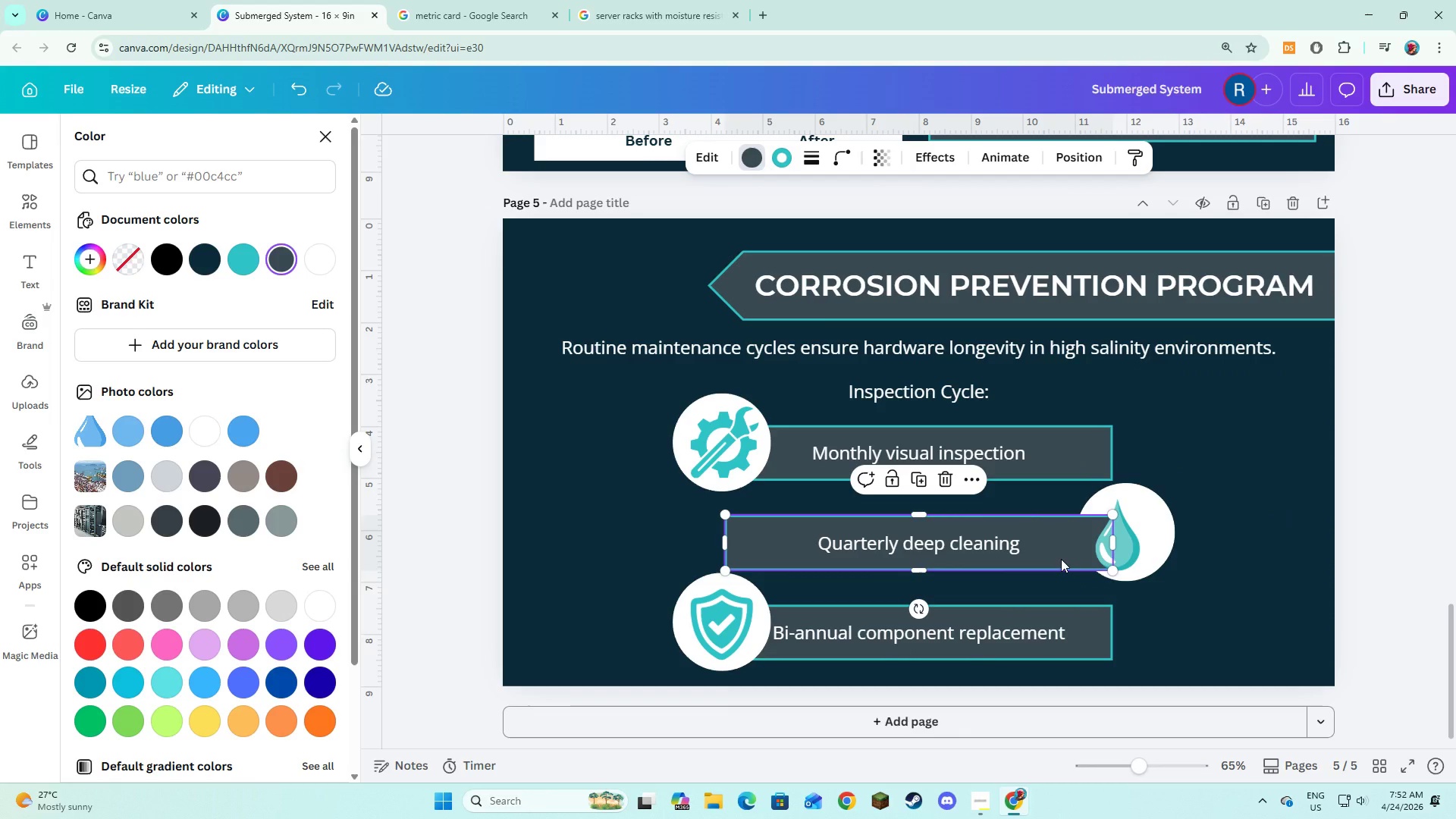 
right_click([1061, 559])
 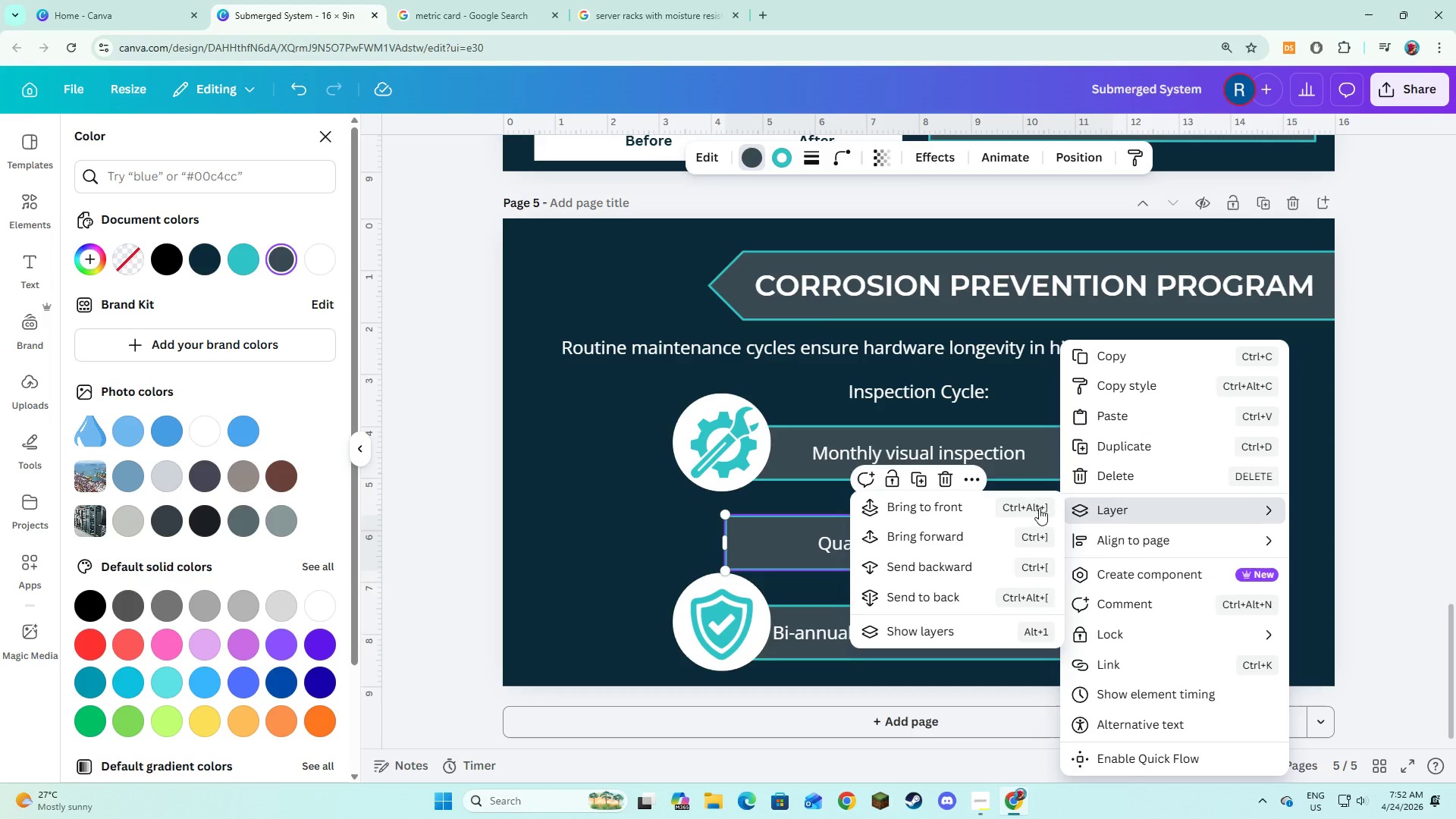 
left_click([959, 564])
 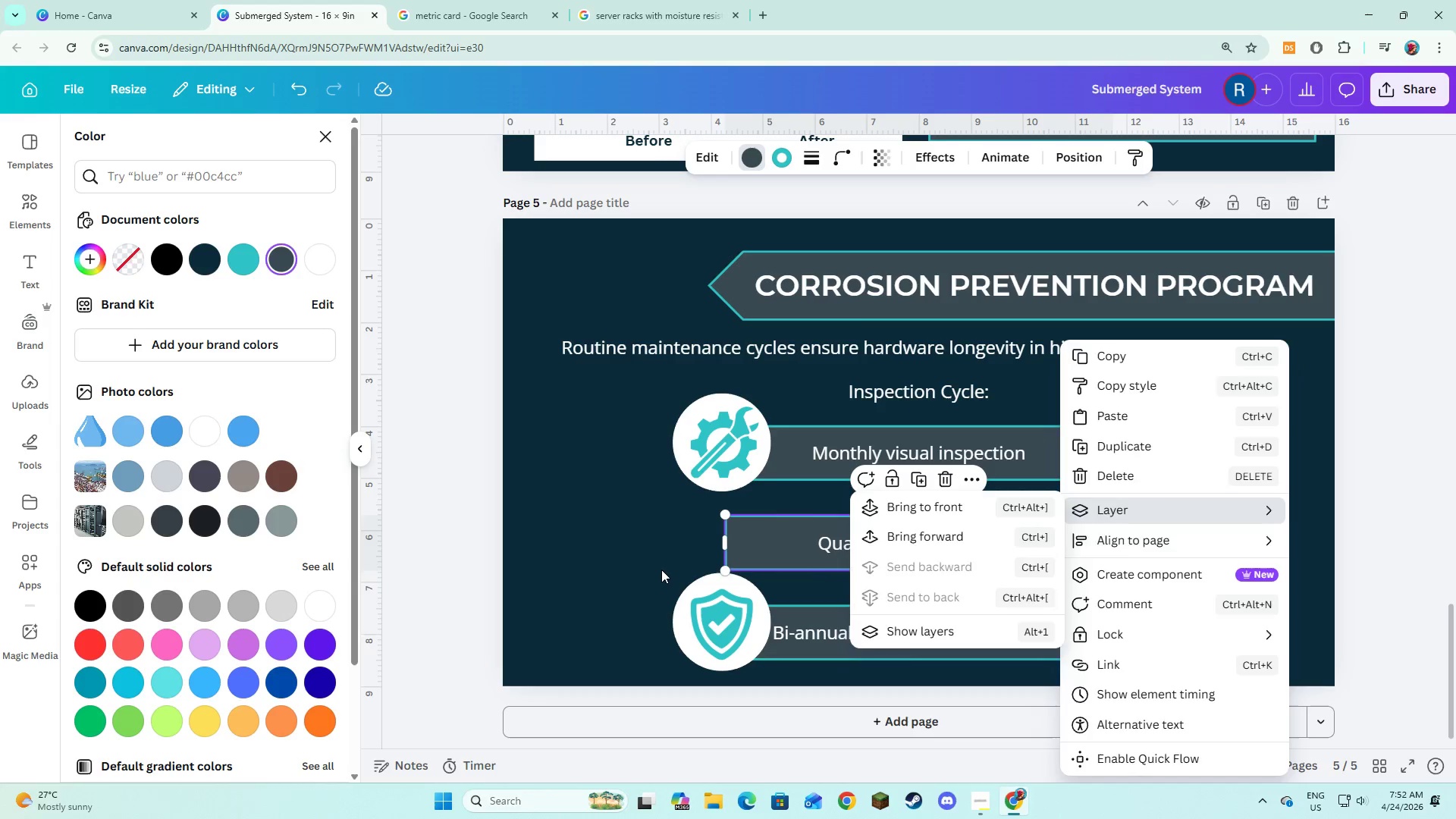 
left_click([659, 570])
 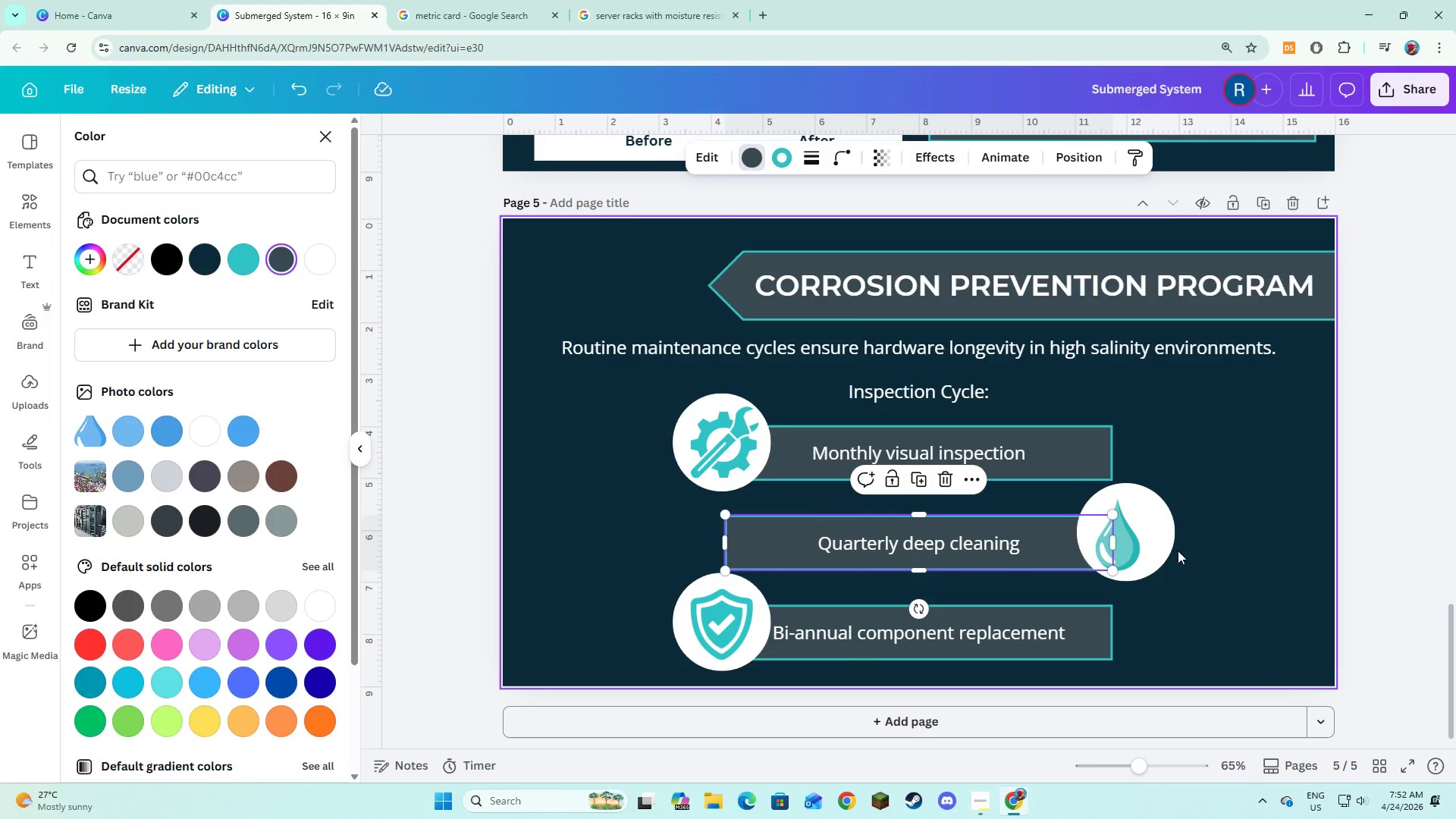 
left_click_drag(start_coordinate=[1161, 544], to_coordinate=[1148, 547])
 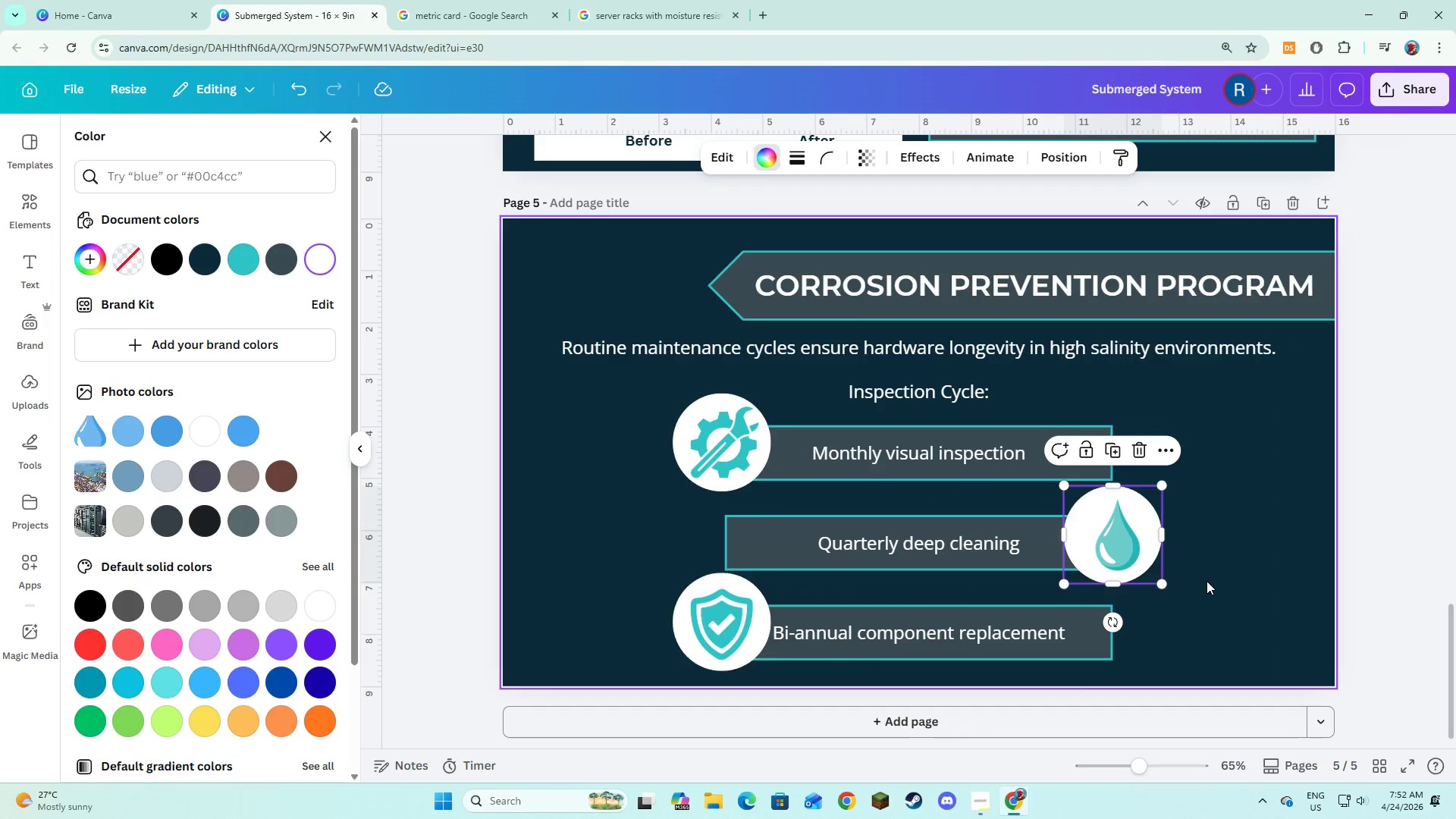 
left_click([1207, 581])
 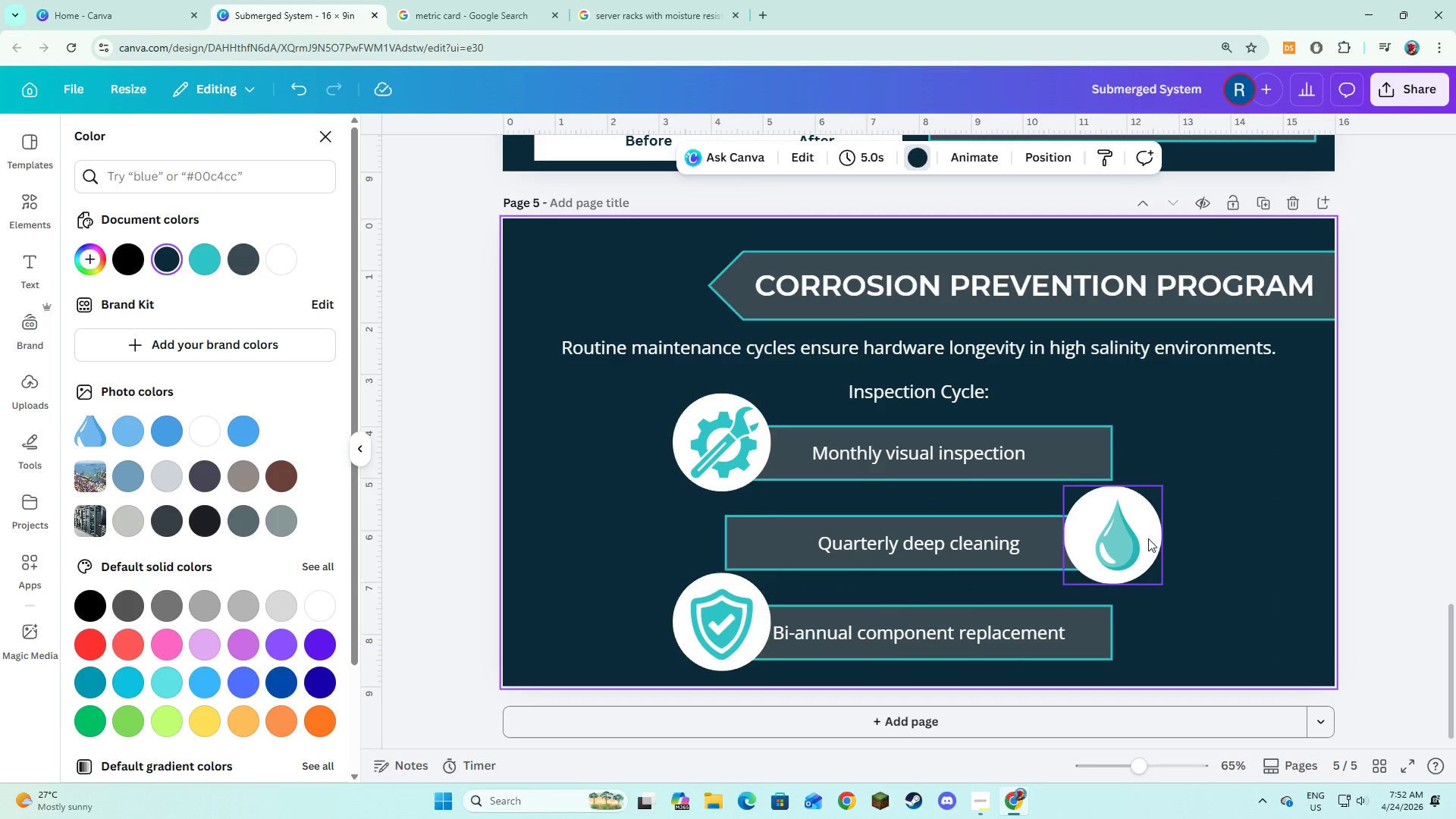 
left_click_drag(start_coordinate=[1150, 538], to_coordinate=[1156, 540])
 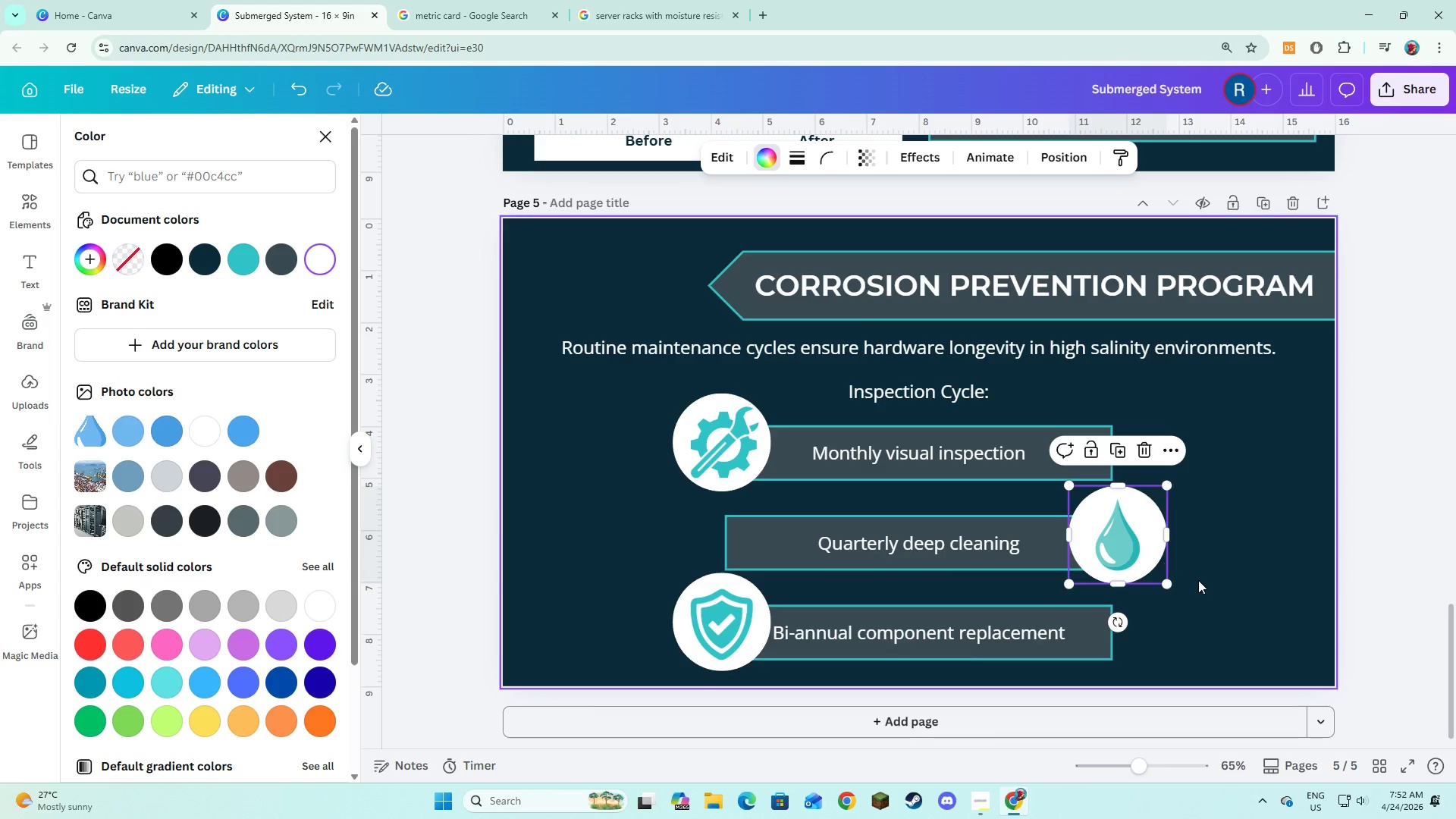 
left_click([1198, 580])
 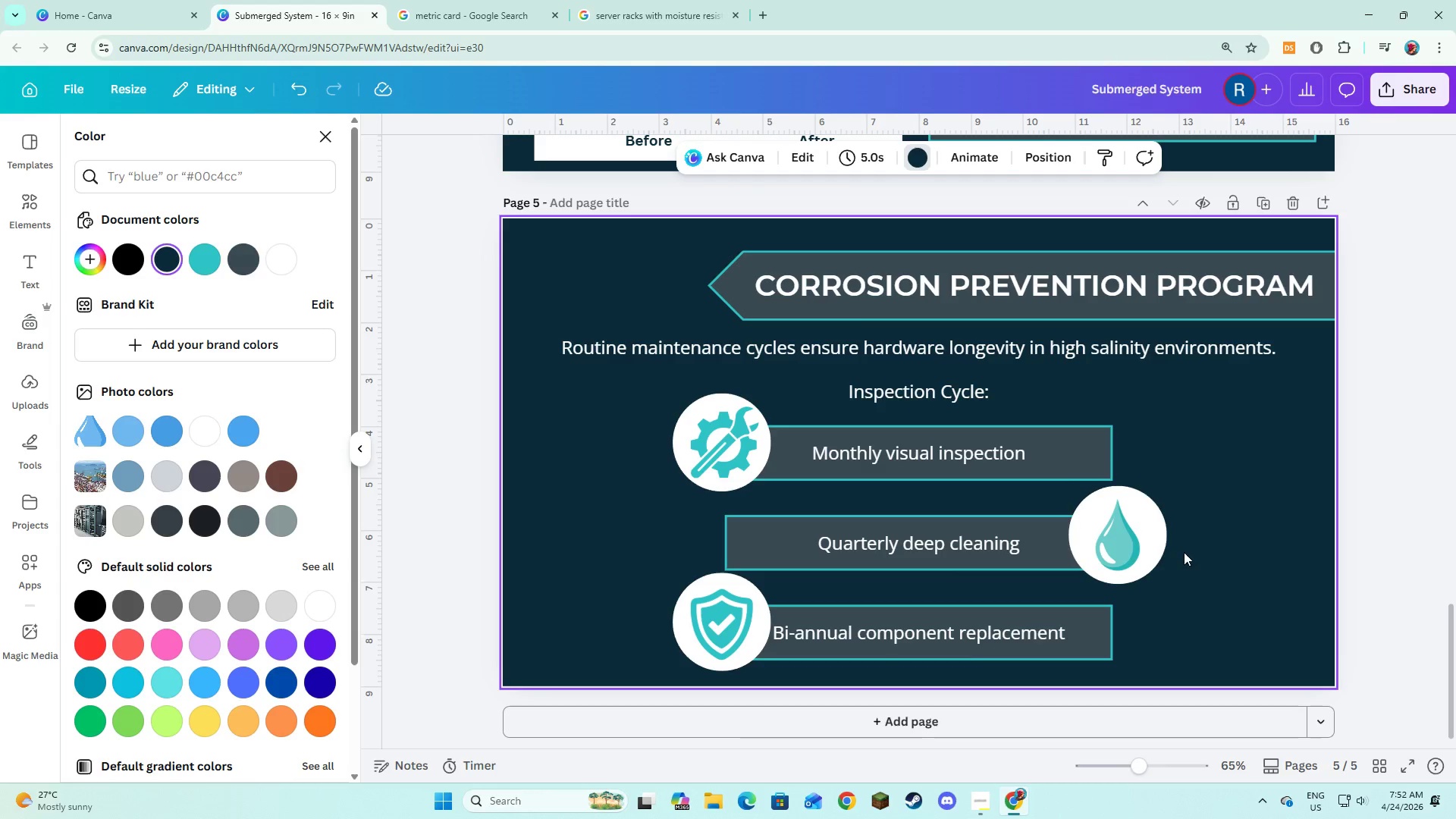 
left_click([1147, 532])
 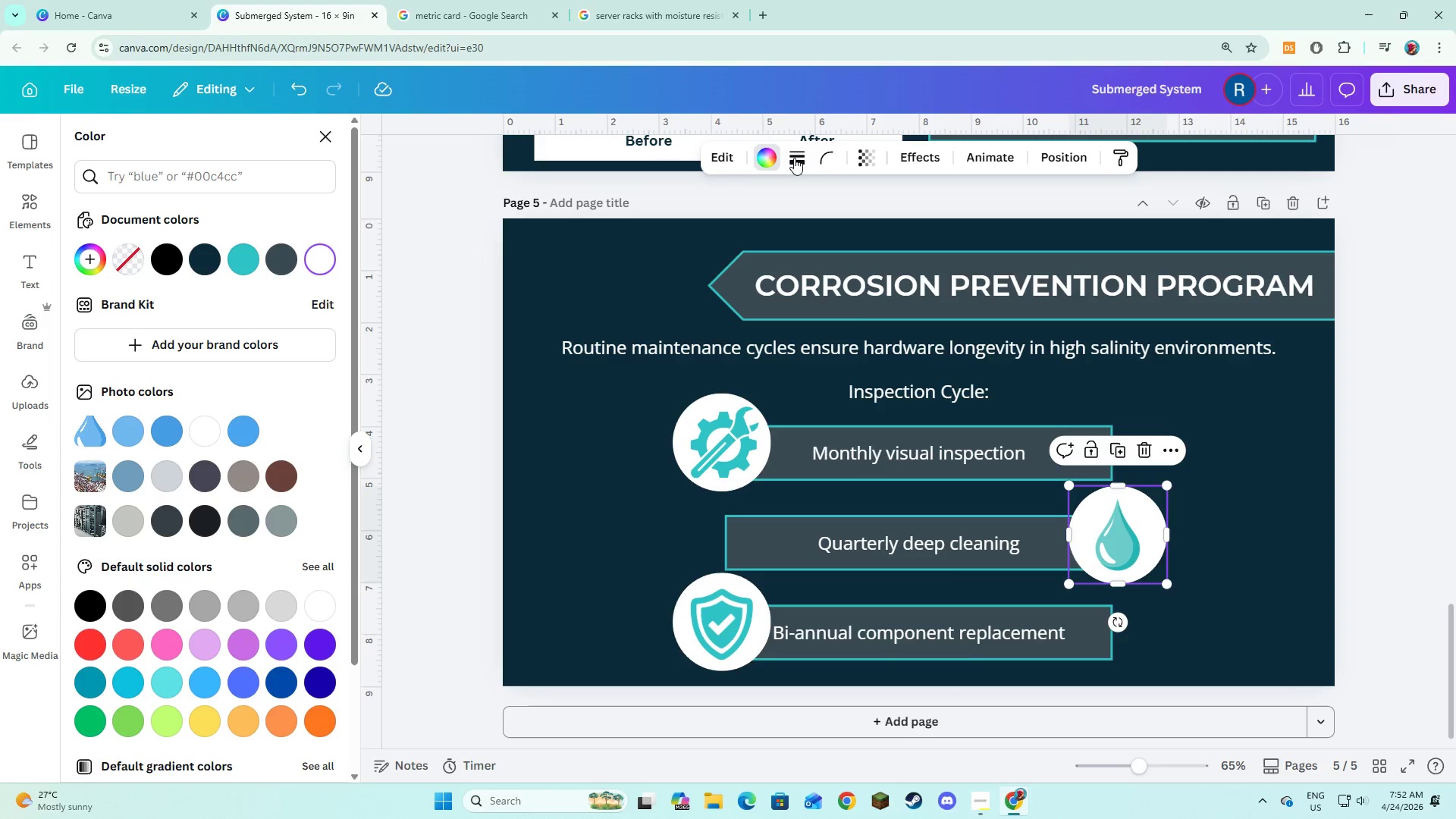 
left_click([794, 158])
 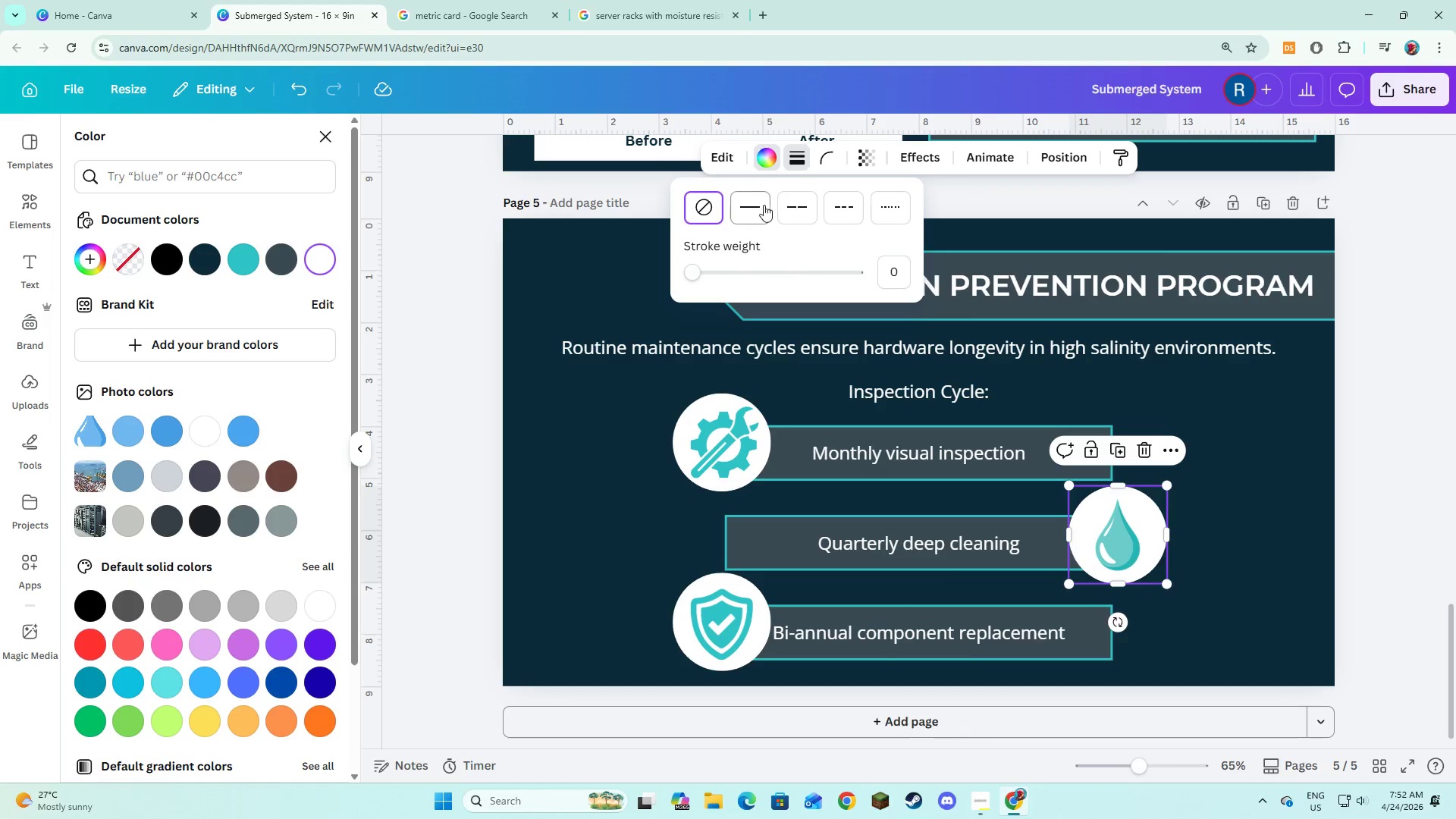 
left_click([758, 209])
 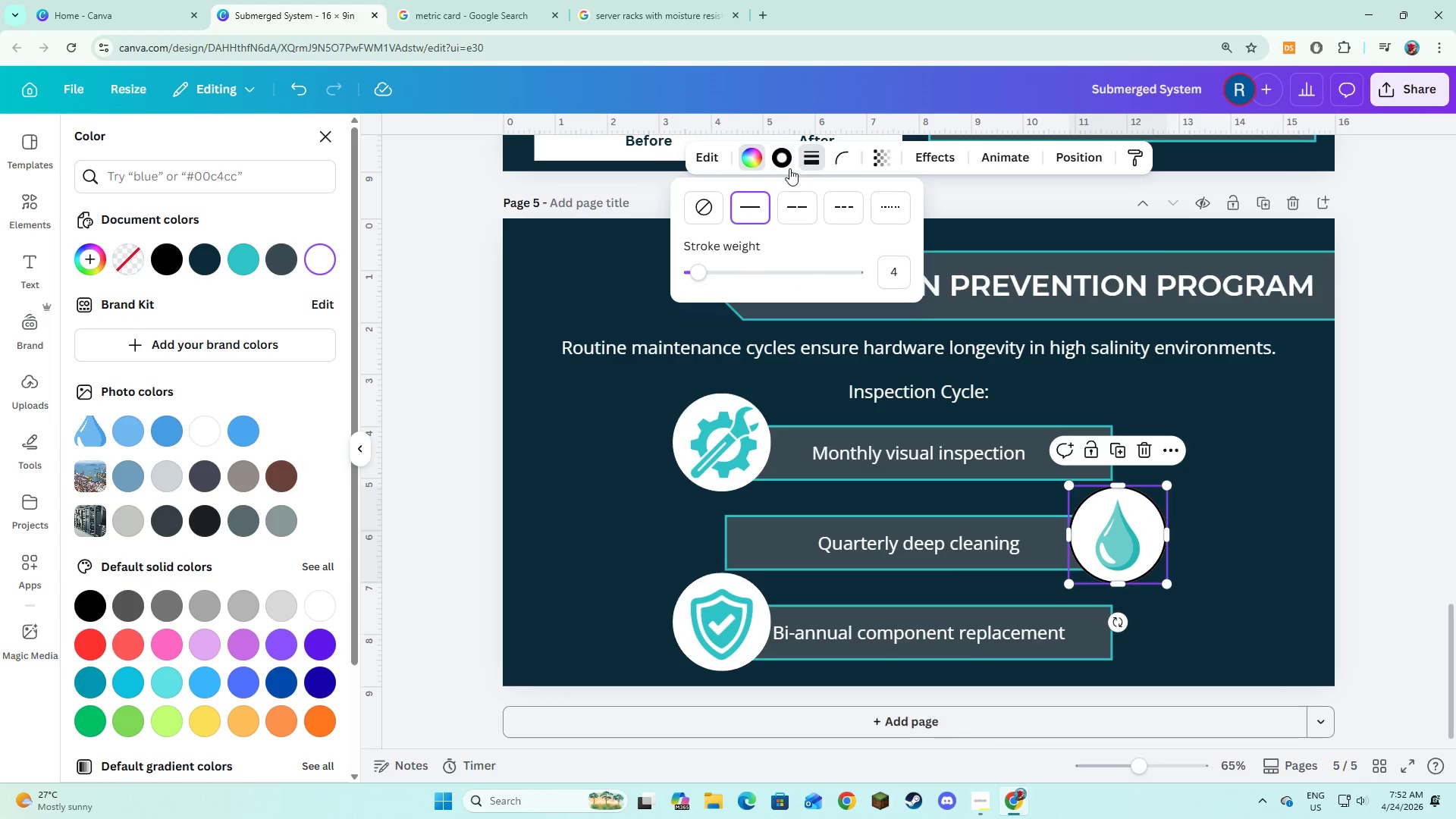 
left_click([789, 168])
 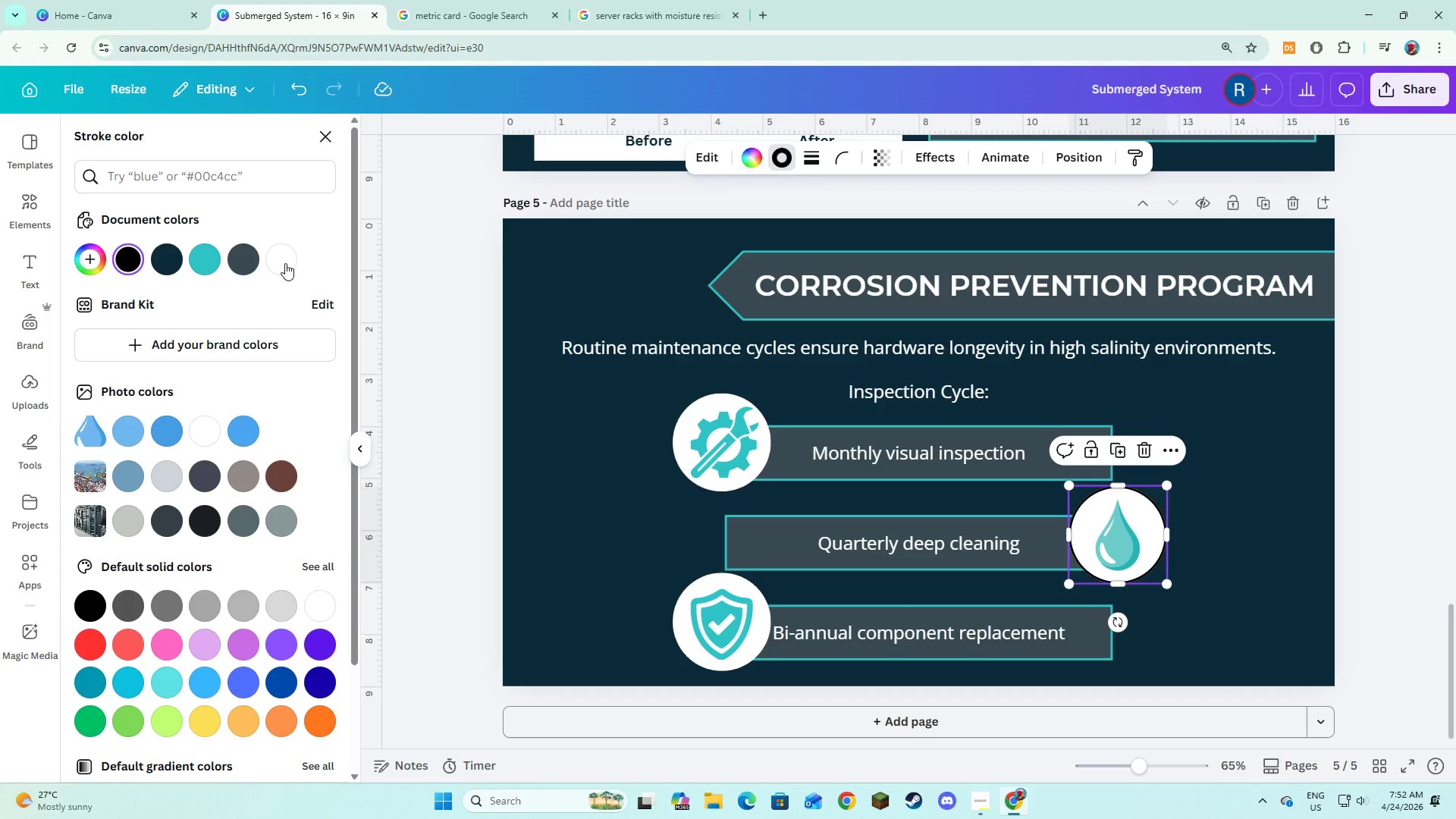 
left_click([247, 269])
 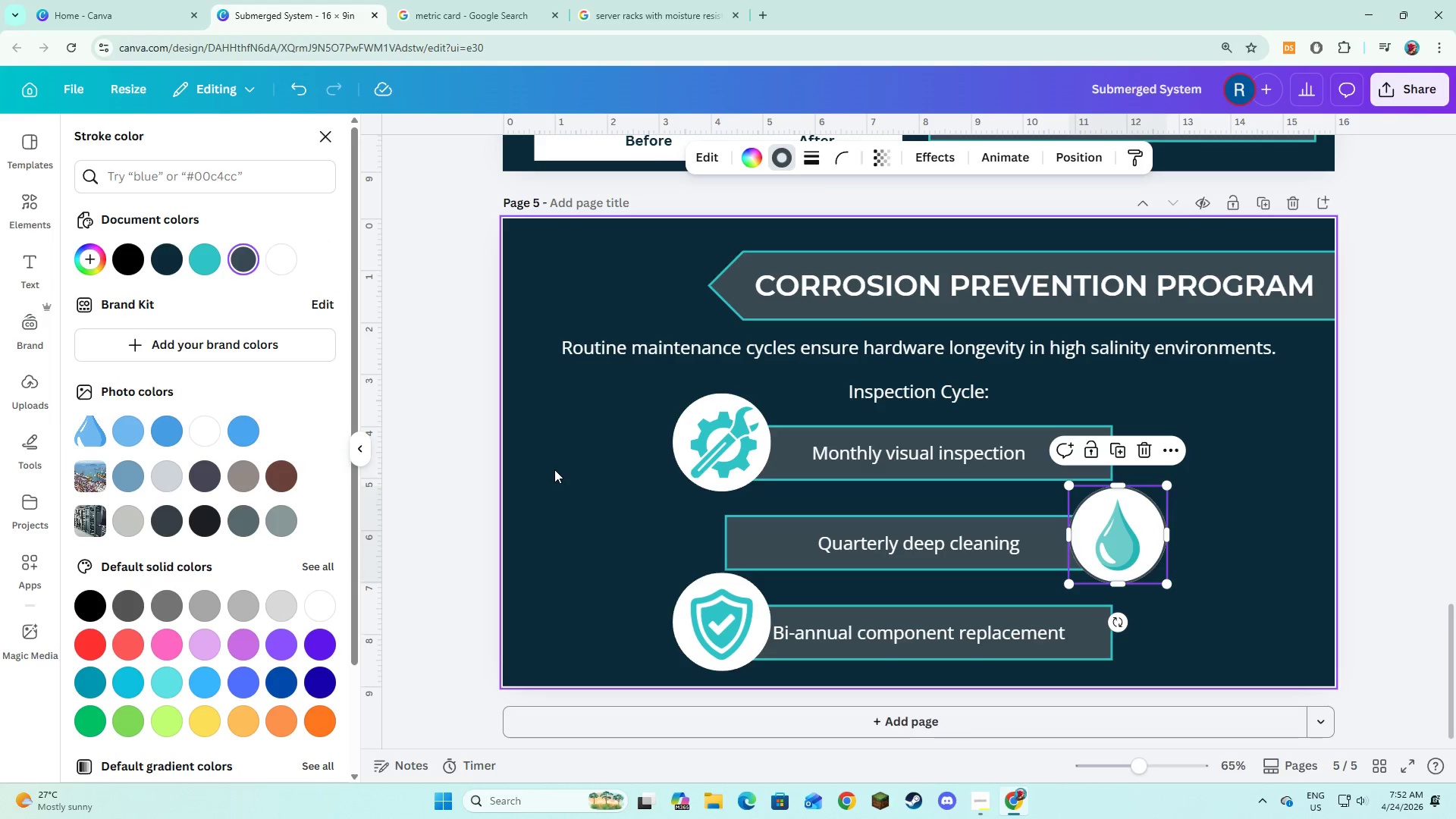 
double_click([554, 469])
 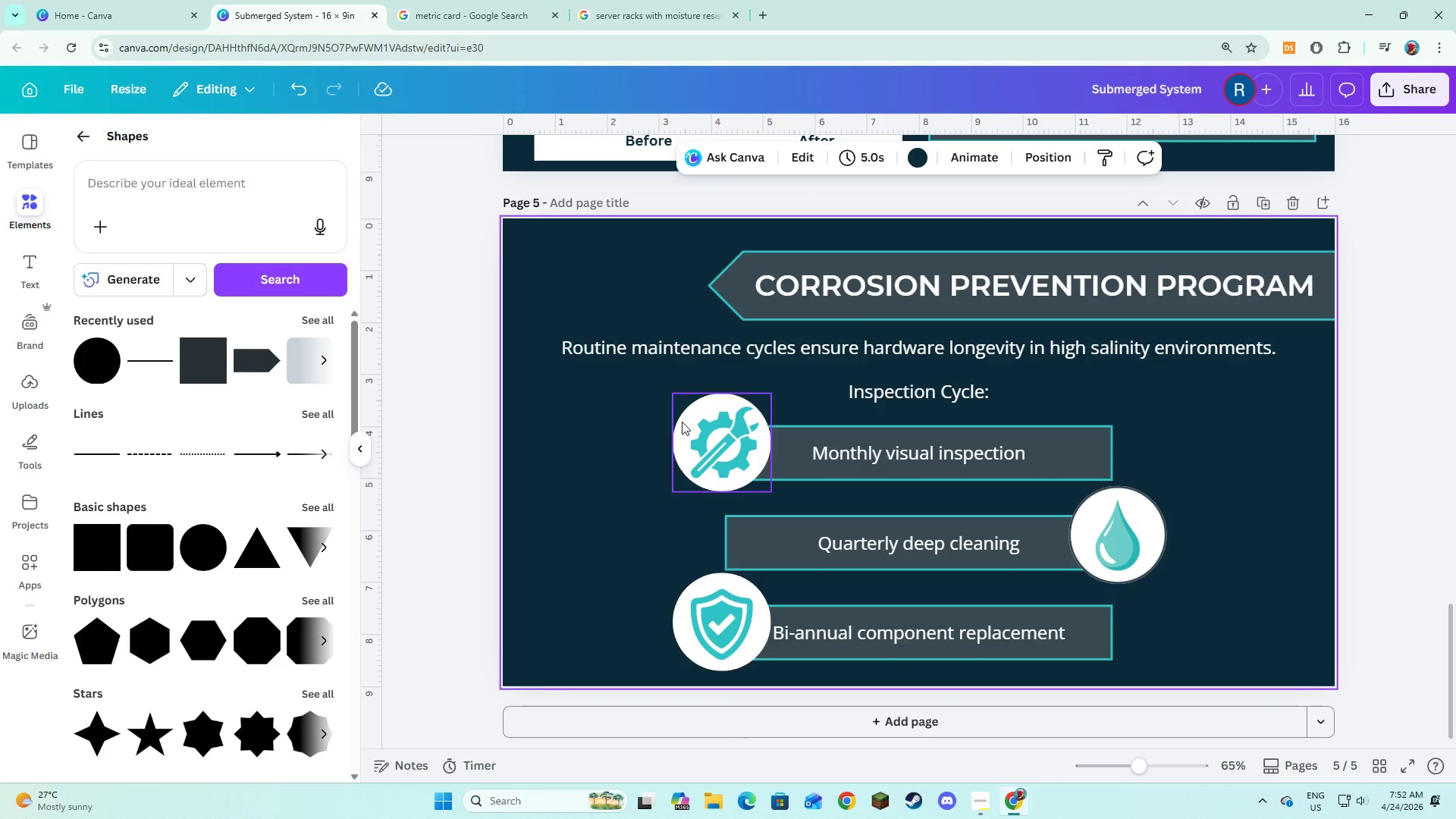 
left_click([682, 422])
 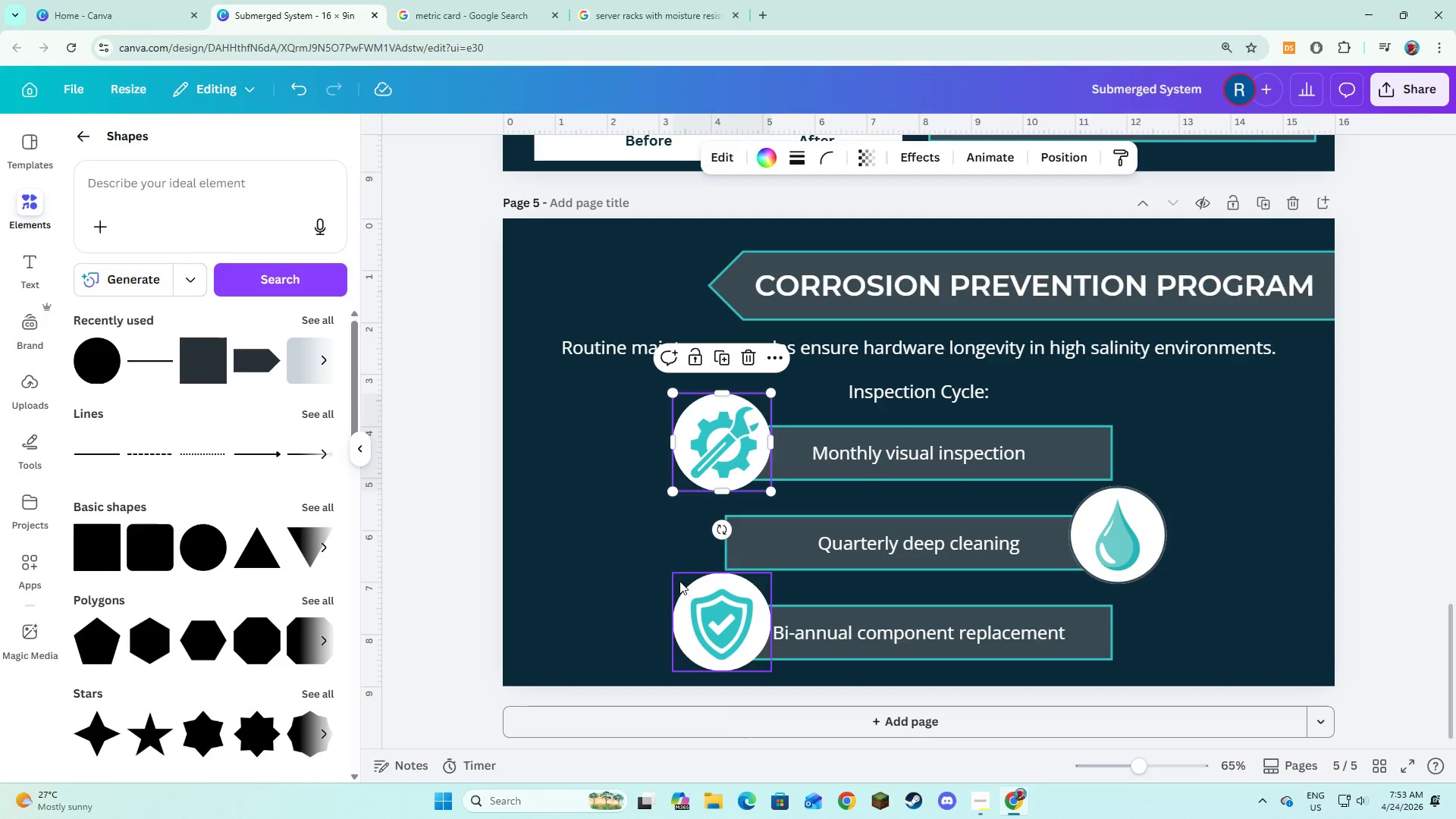 
hold_key(key=ShiftLeft, duration=1.55)
left_click([680, 588])
 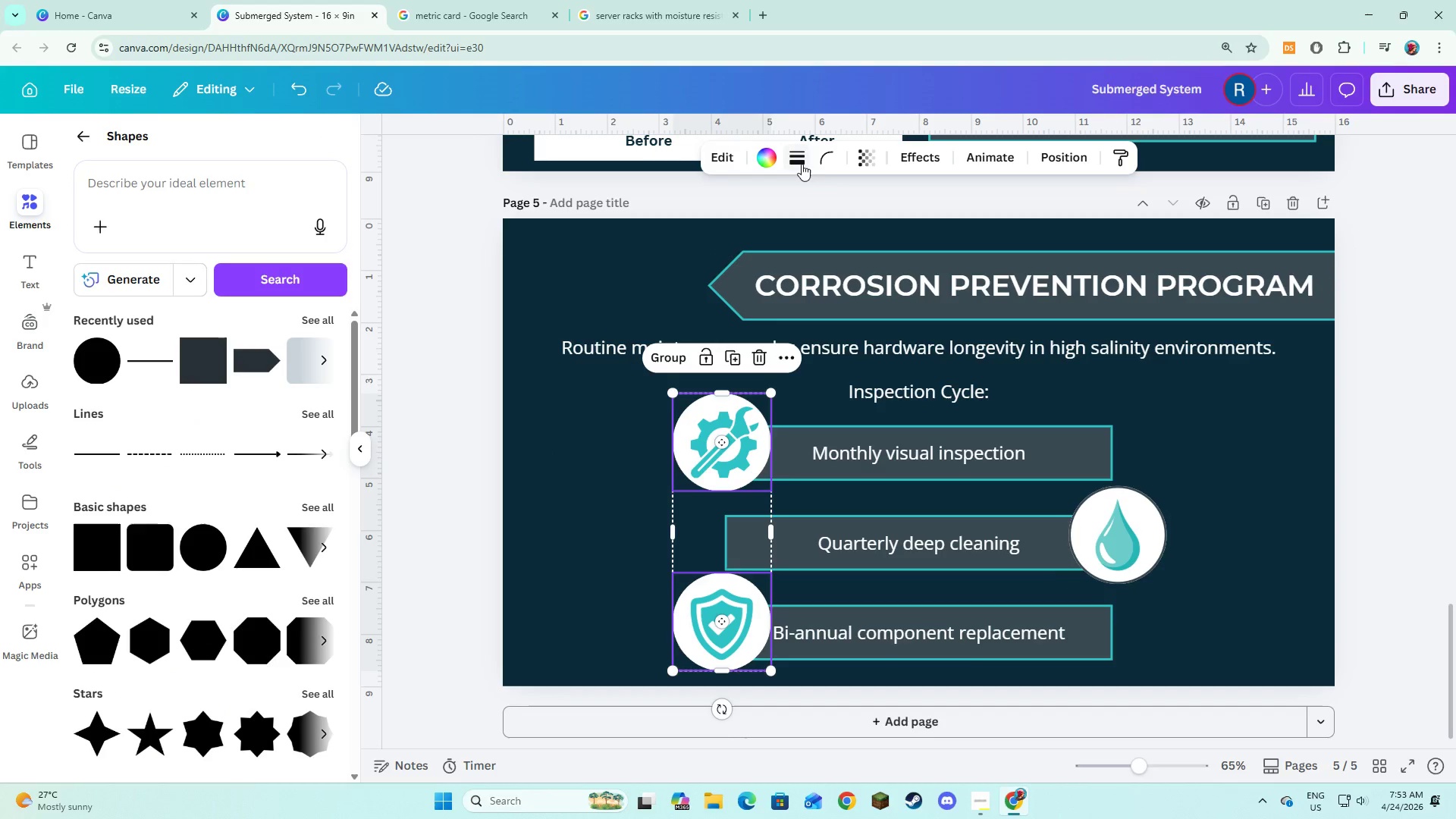 
left_click([802, 155])
 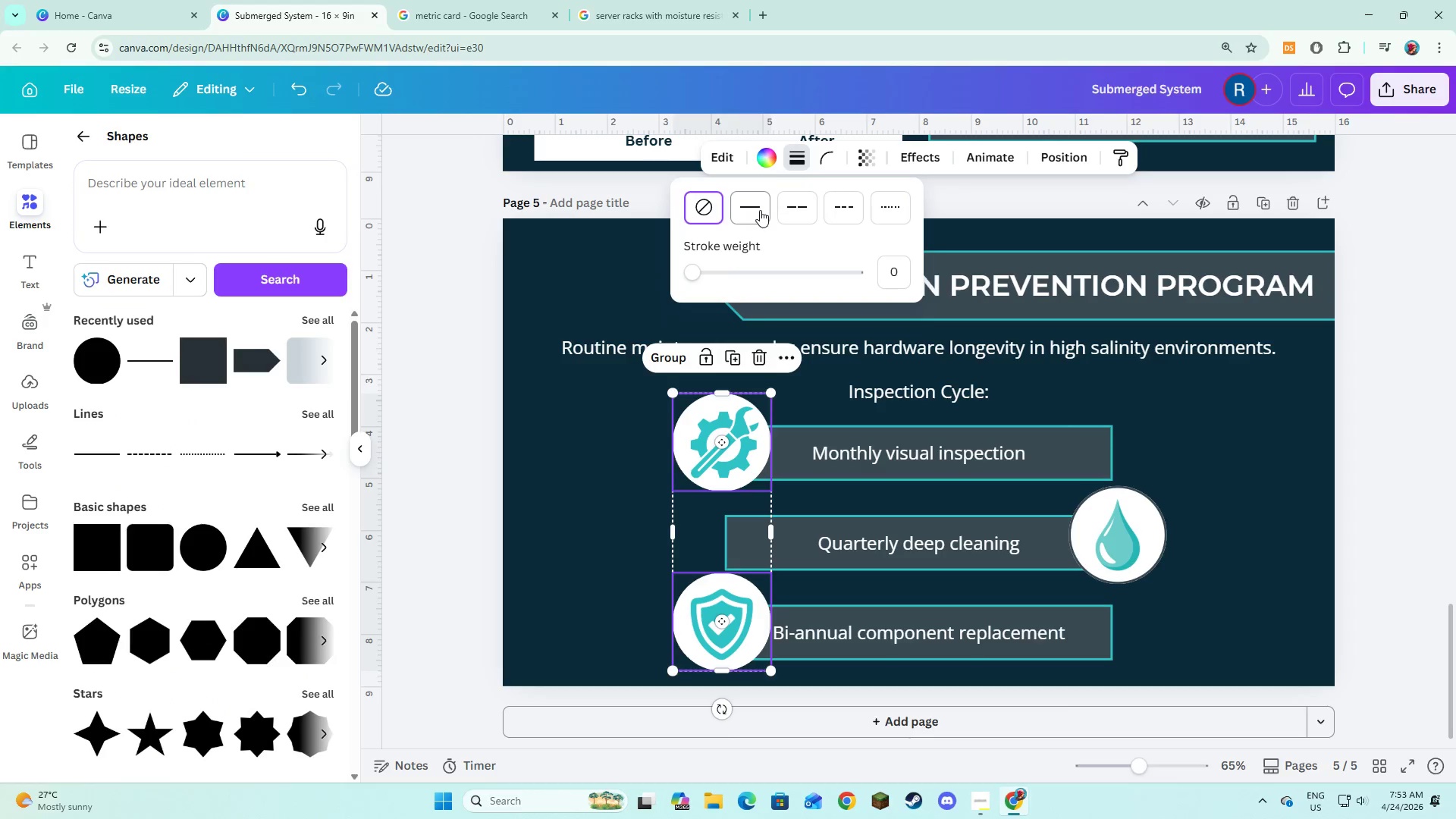 
left_click([760, 210])
 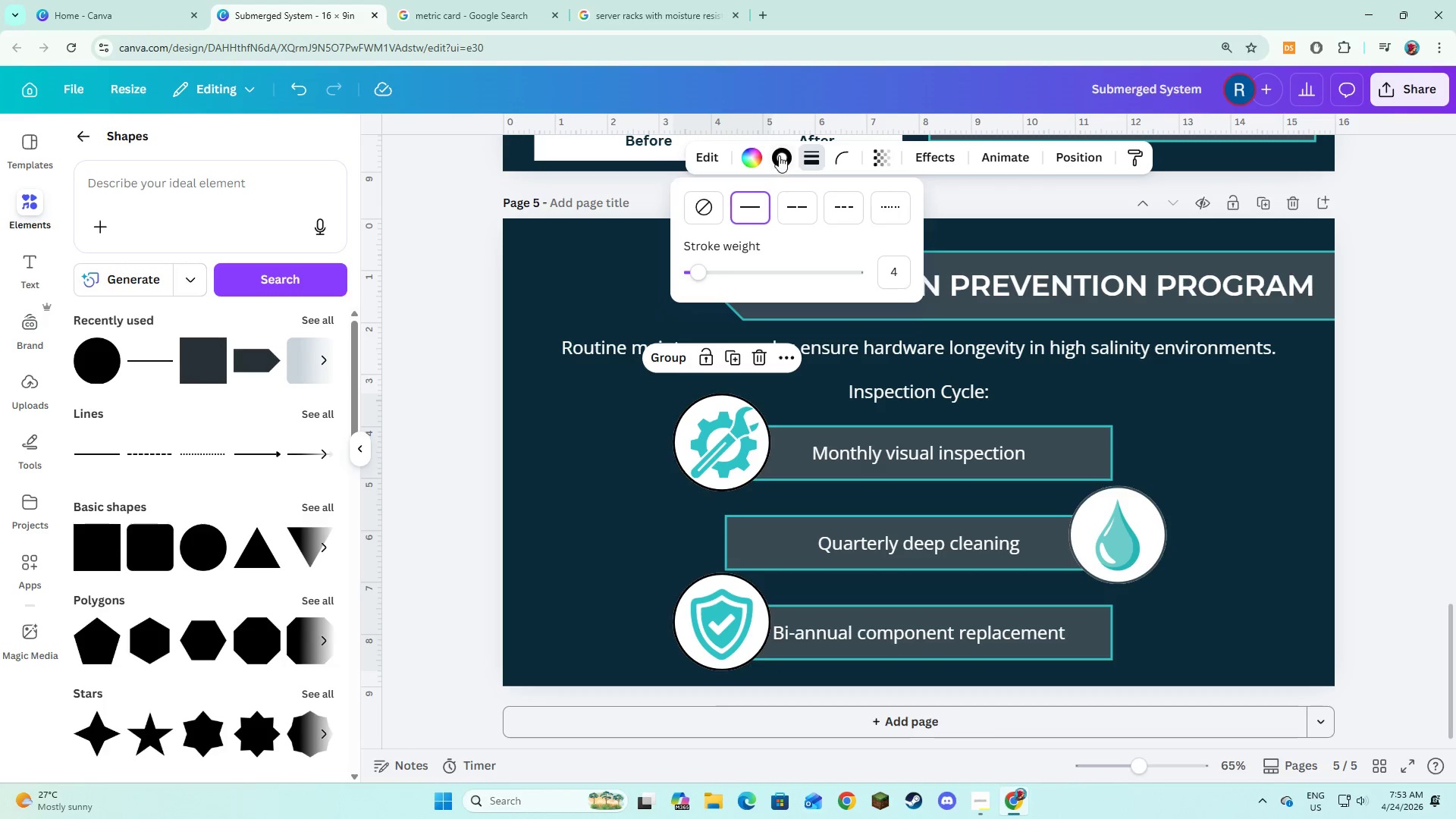 
left_click([779, 155])
 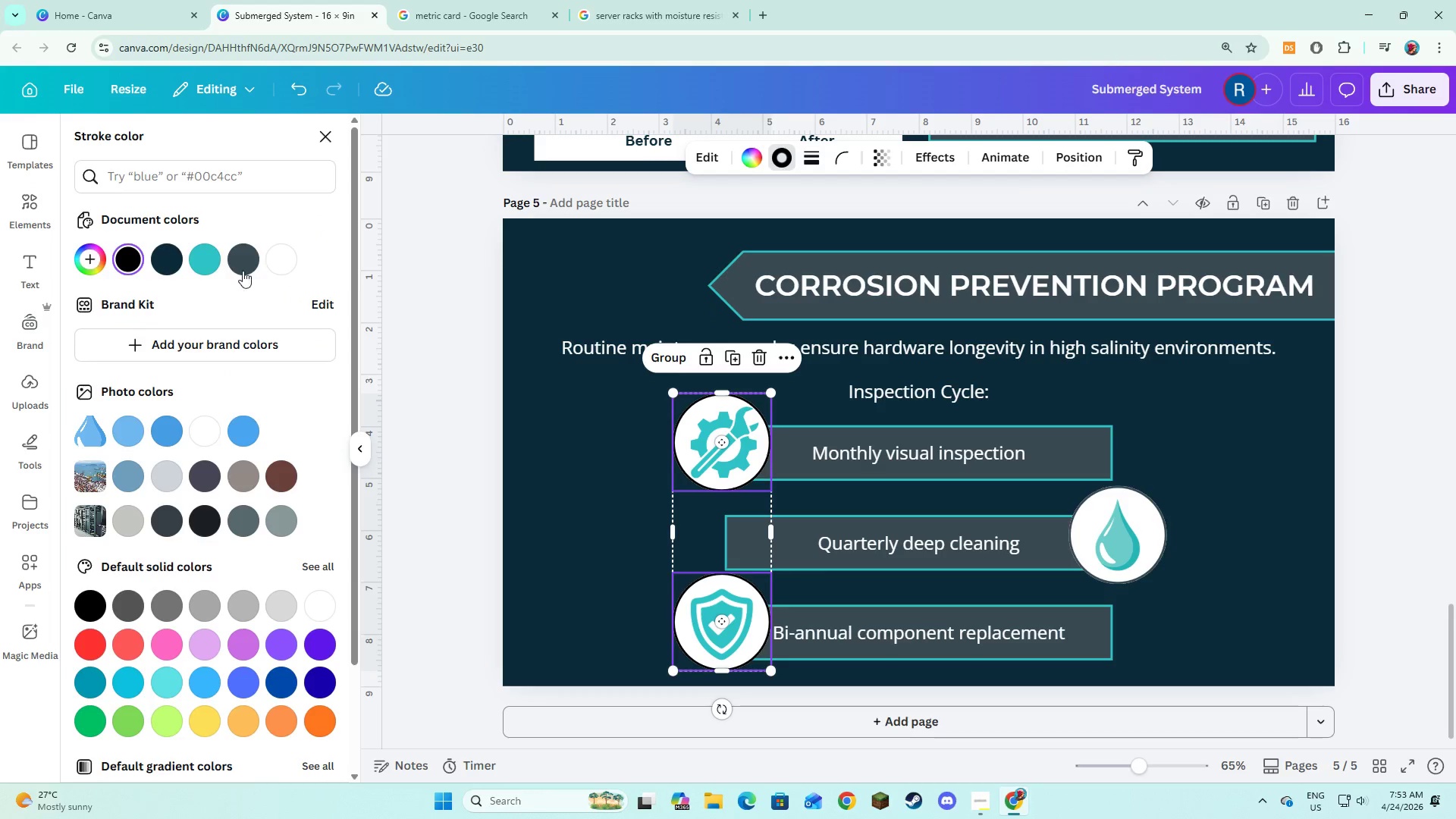 
left_click([259, 264])
 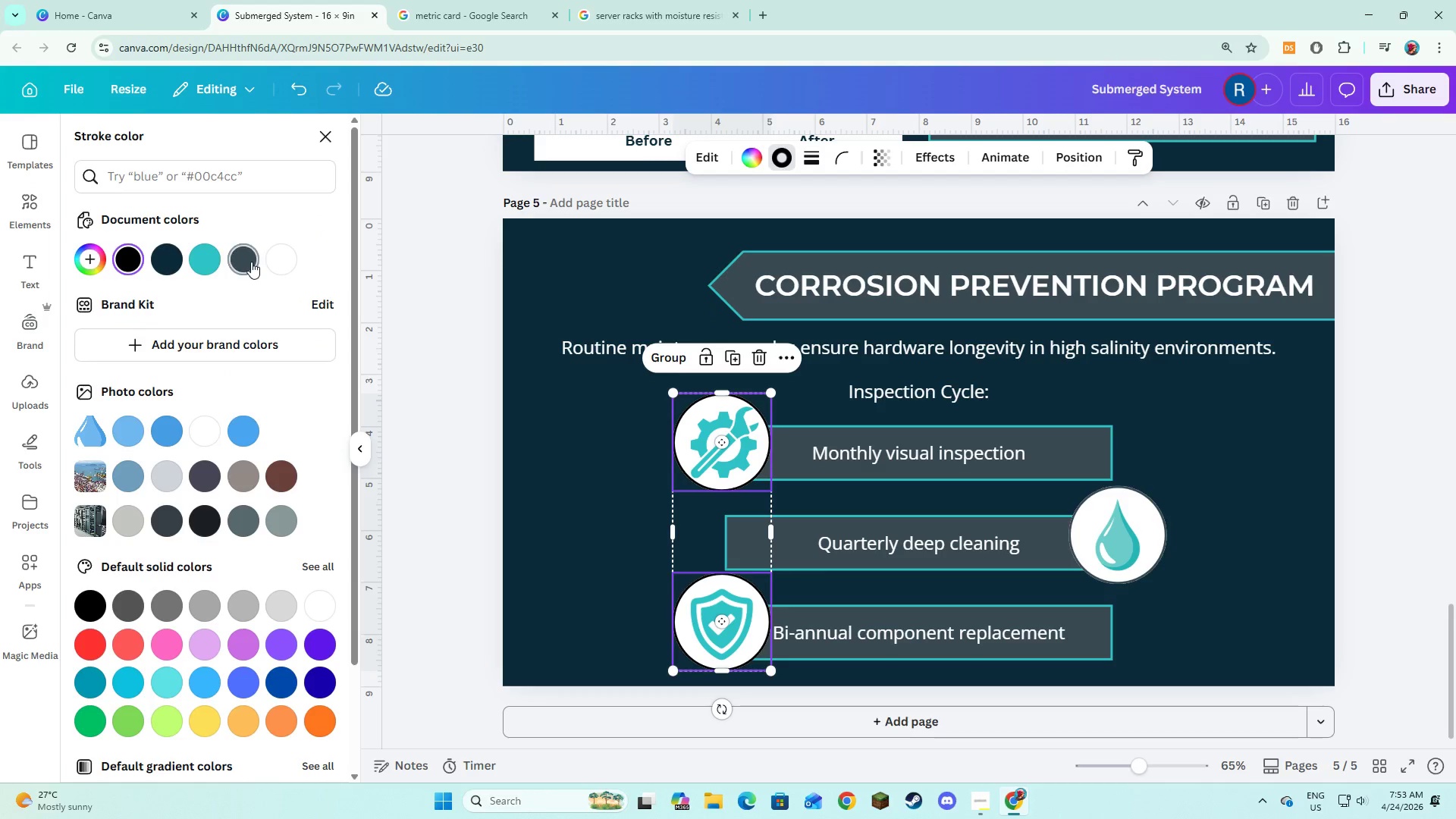 
left_click([251, 262])
 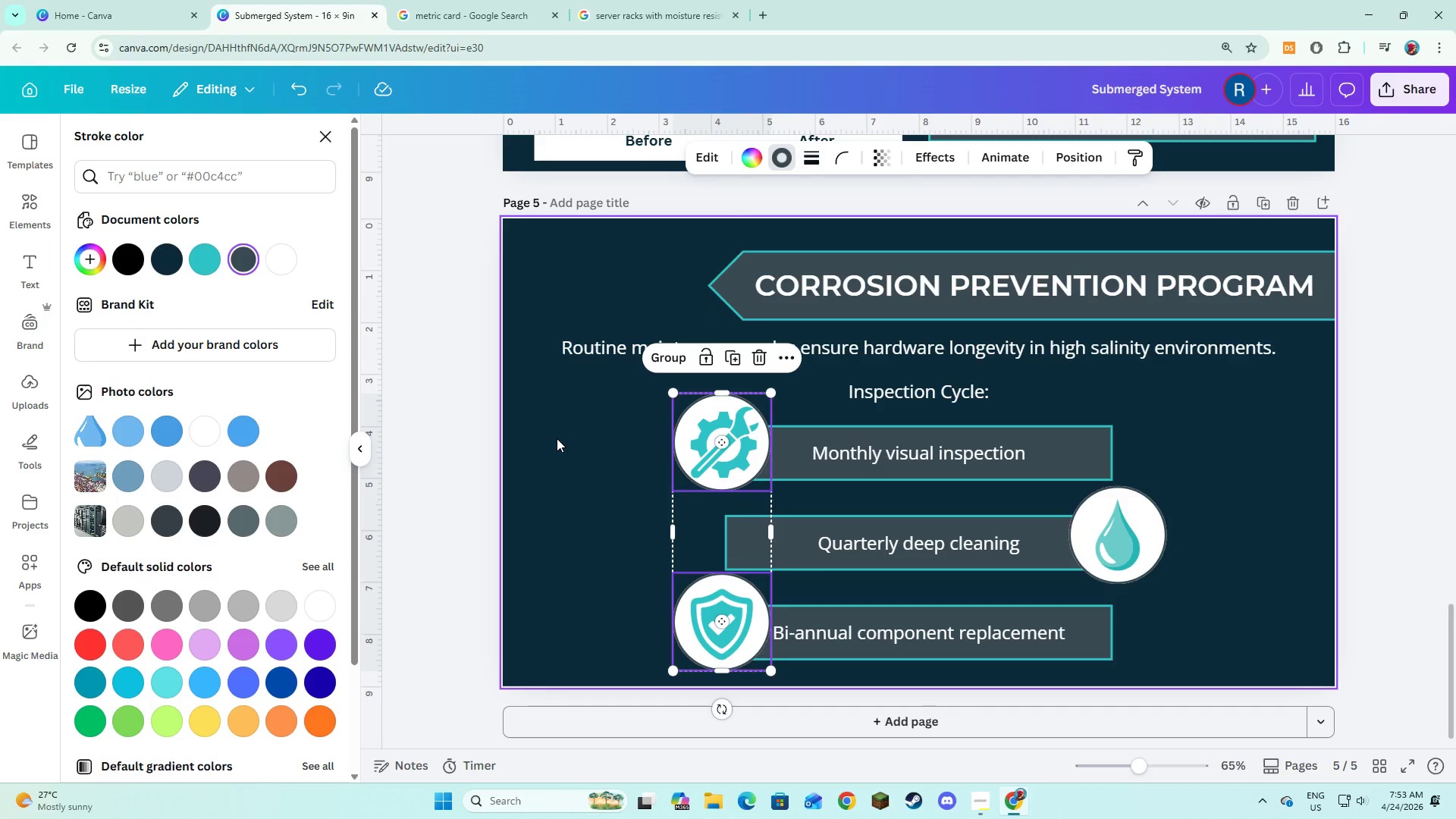 
double_click([557, 438])
 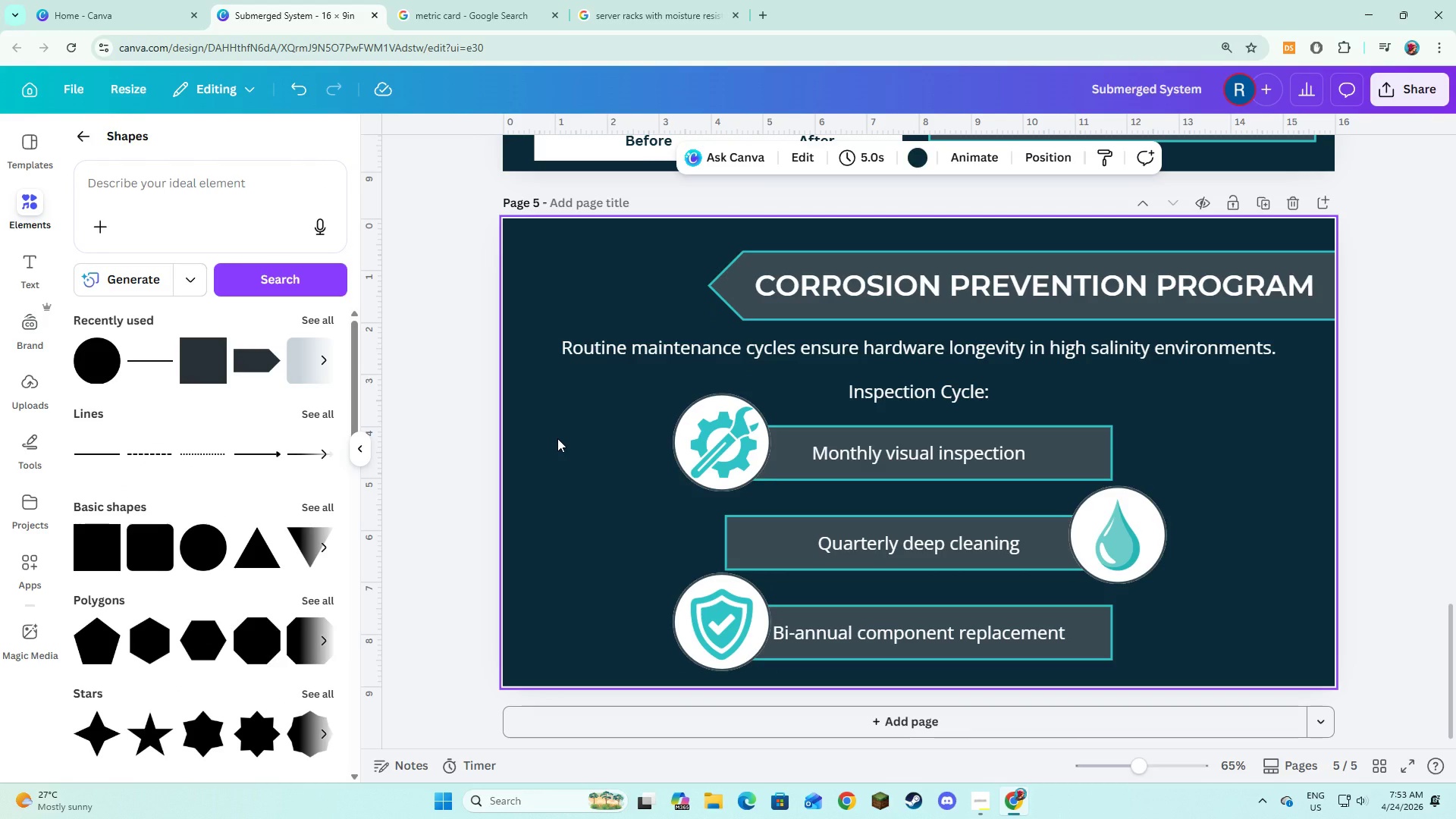 
wait(17.91)
 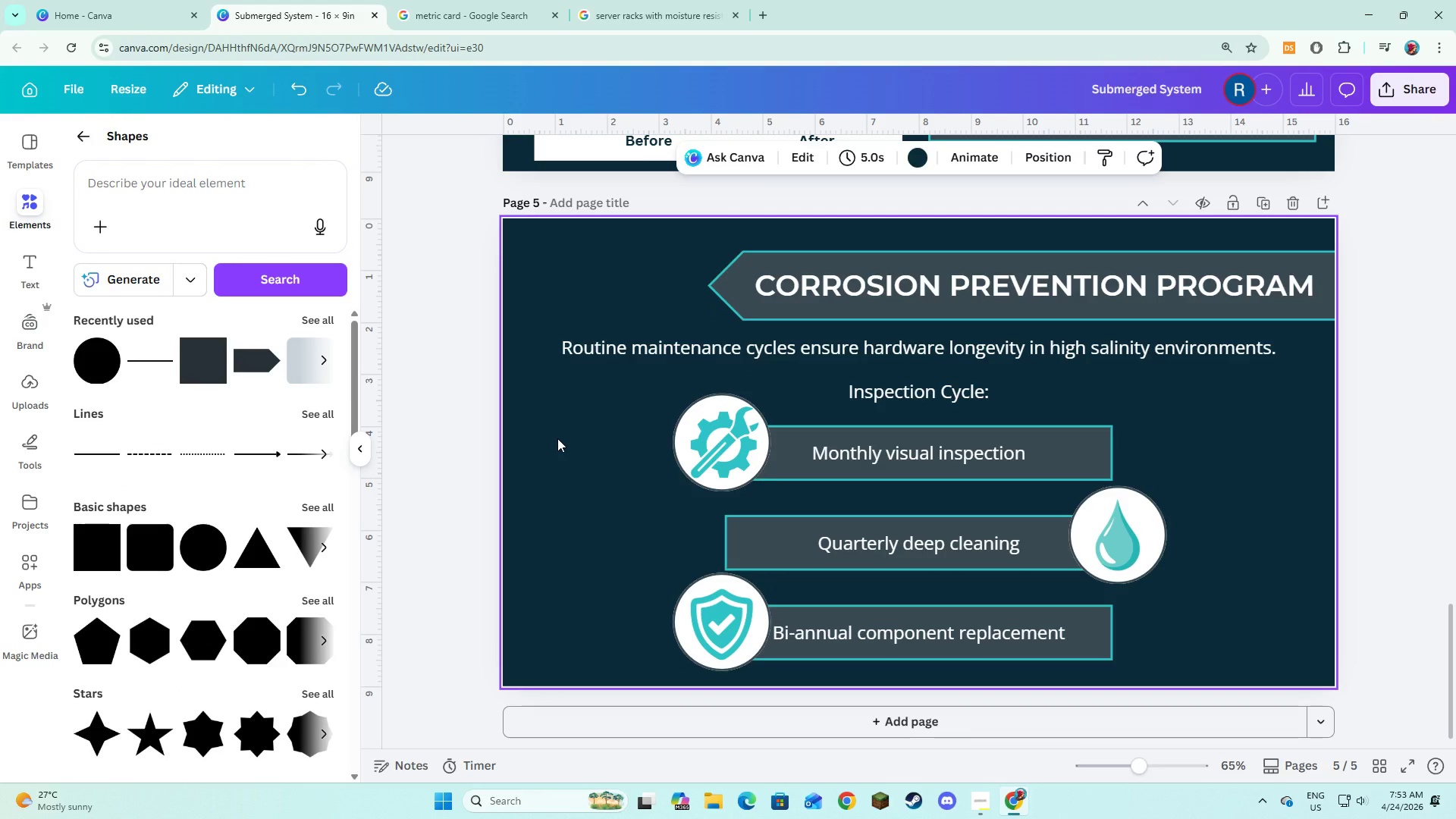 
left_click([143, 173])
 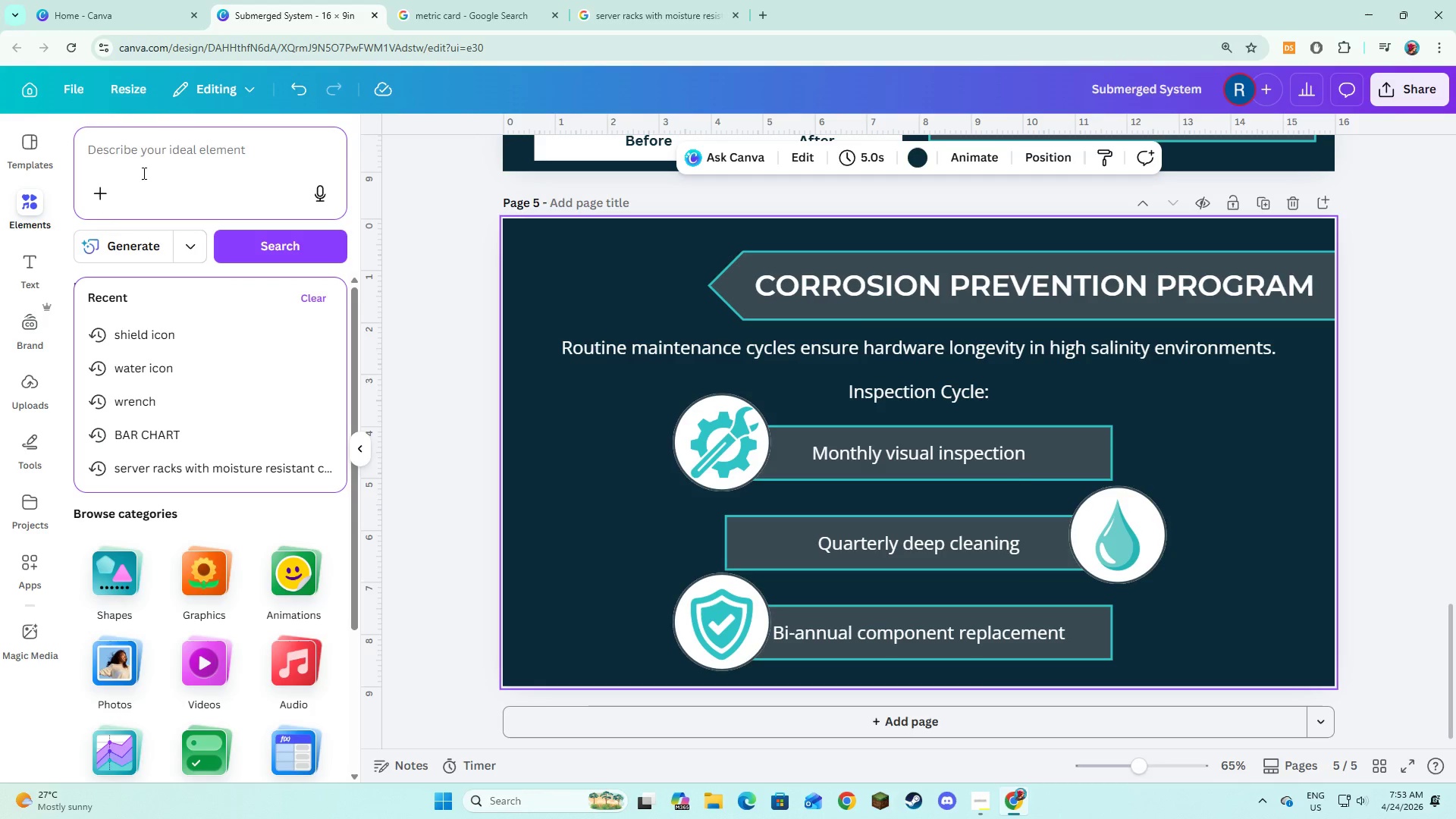 
type(close up of corroded vs. maintained equipmn)
key(Backspace)
type(ent)
 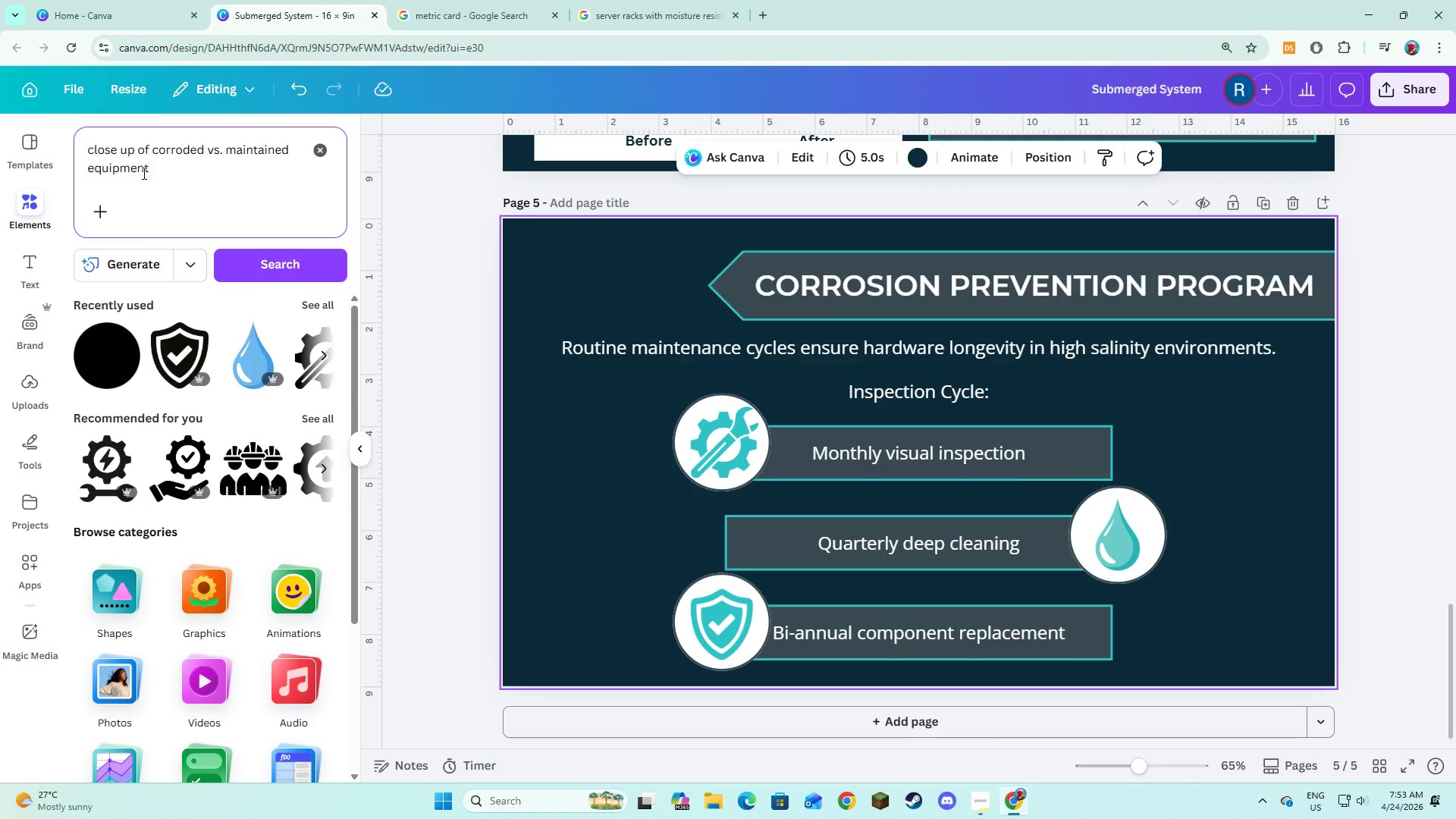 
key(Enter)
 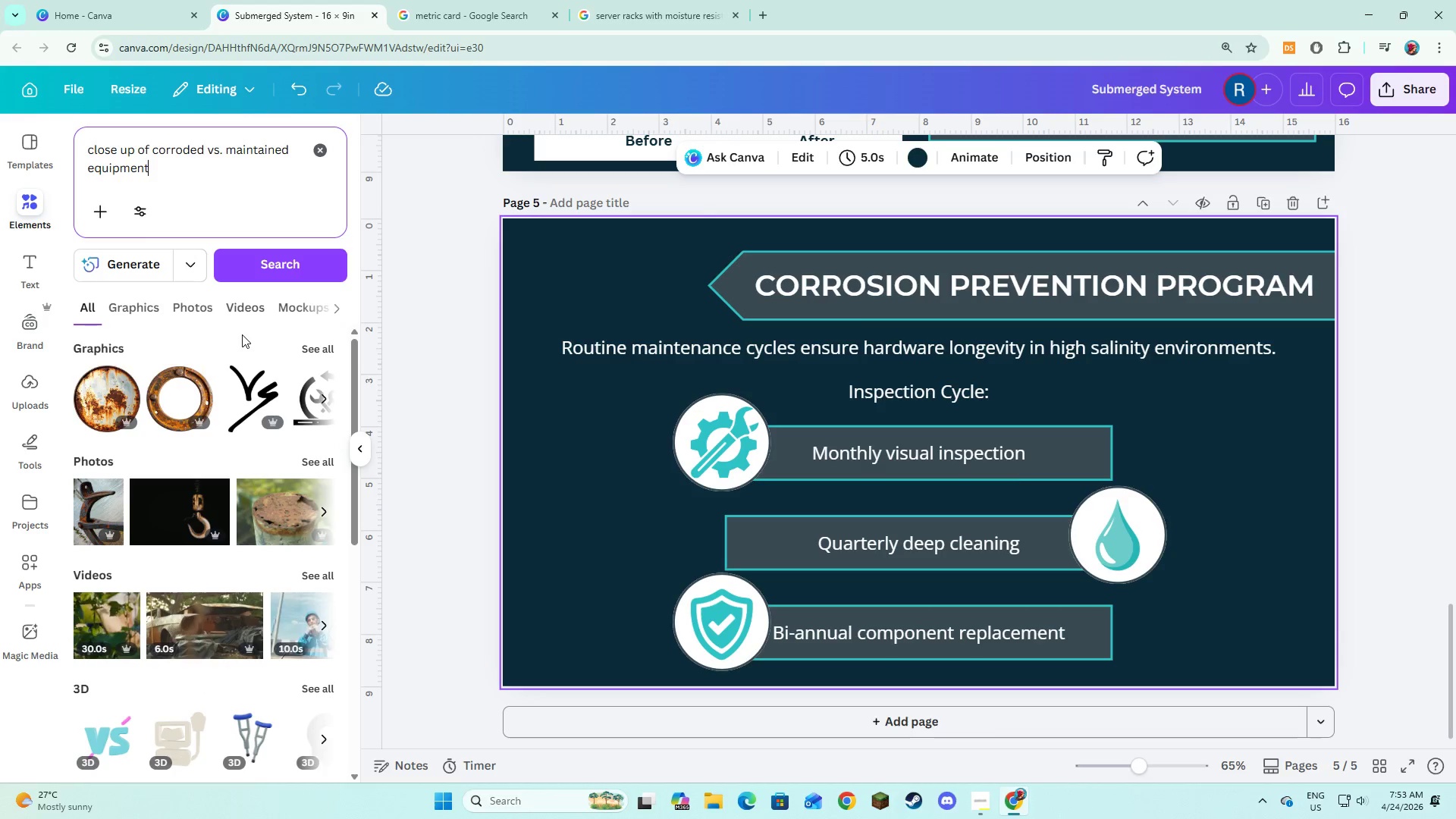 
left_click_drag(start_coordinate=[167, 152], to_coordinate=[104, 127])
 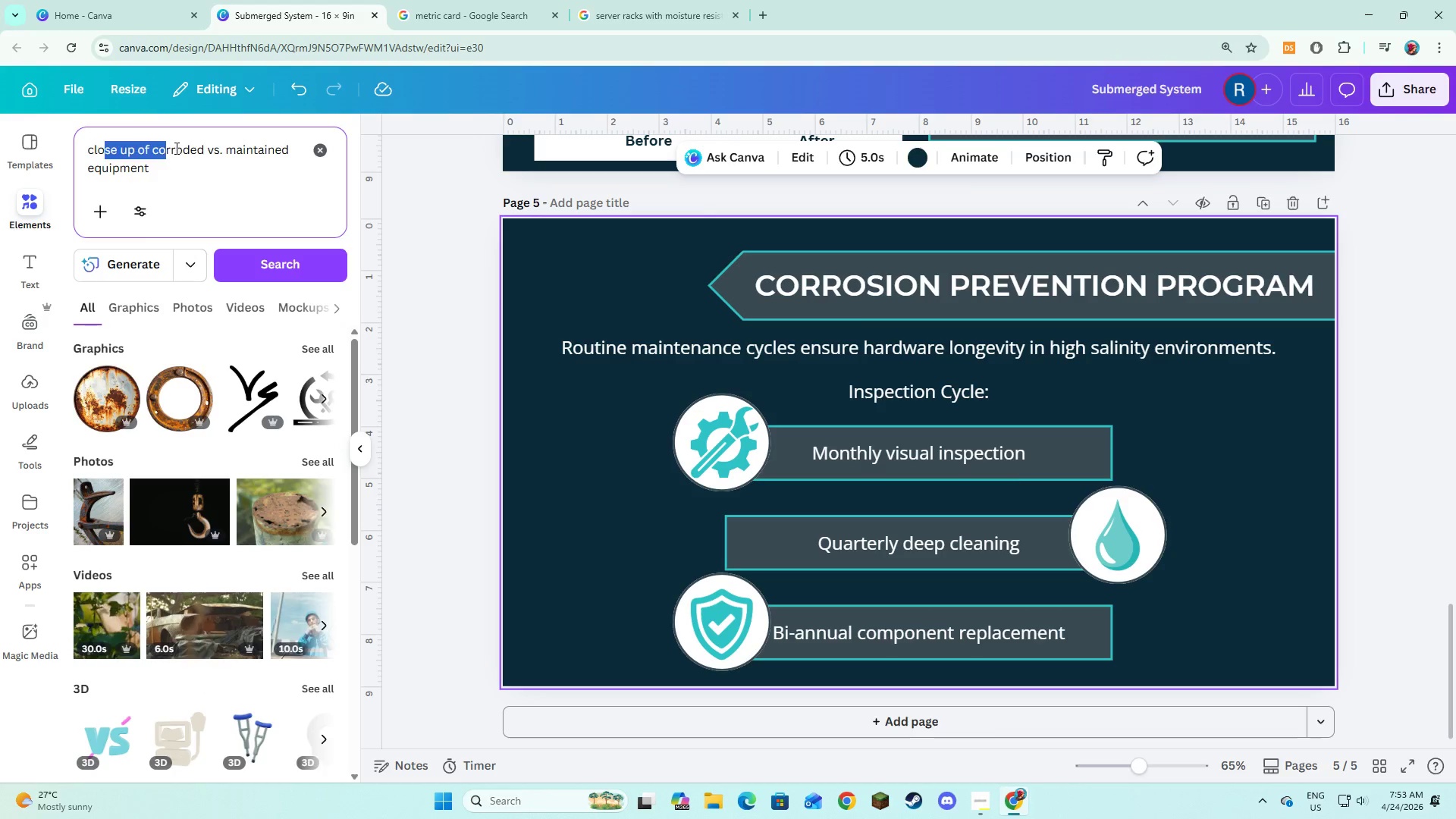 
left_click([175, 148])
 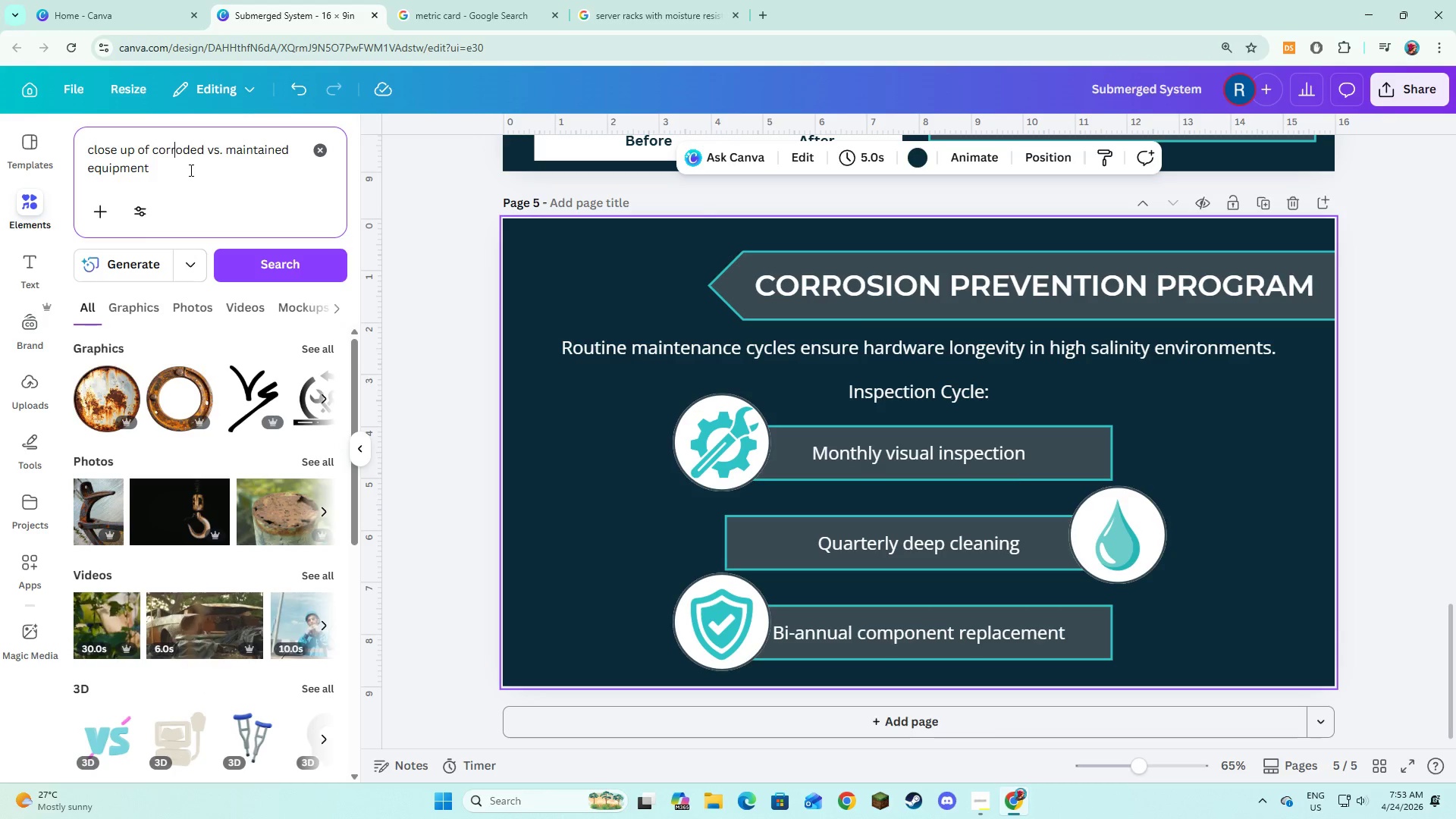 
left_click_drag(start_coordinate=[190, 170], to_coordinate=[65, 134])
 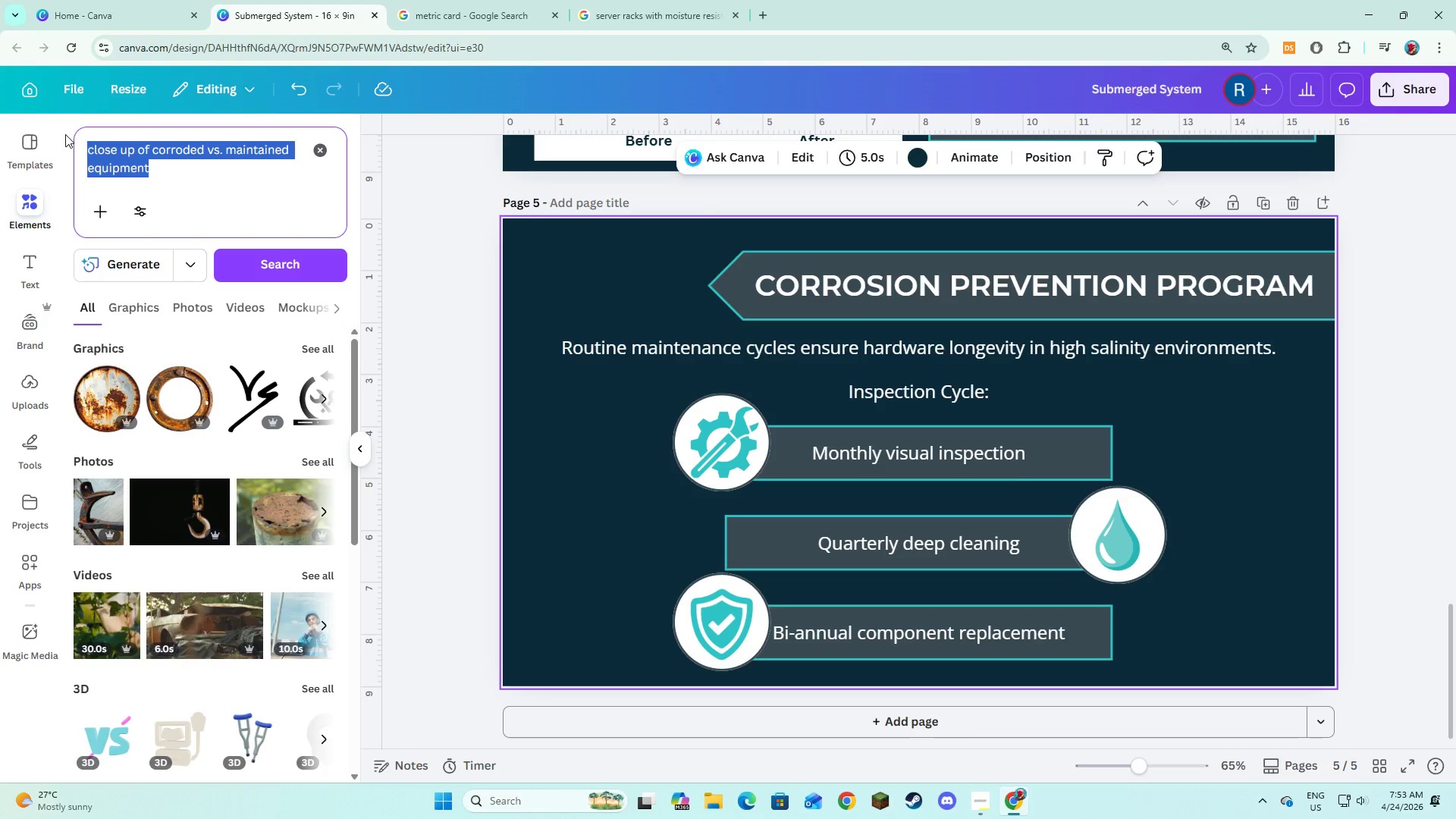 
key(Control+C)
 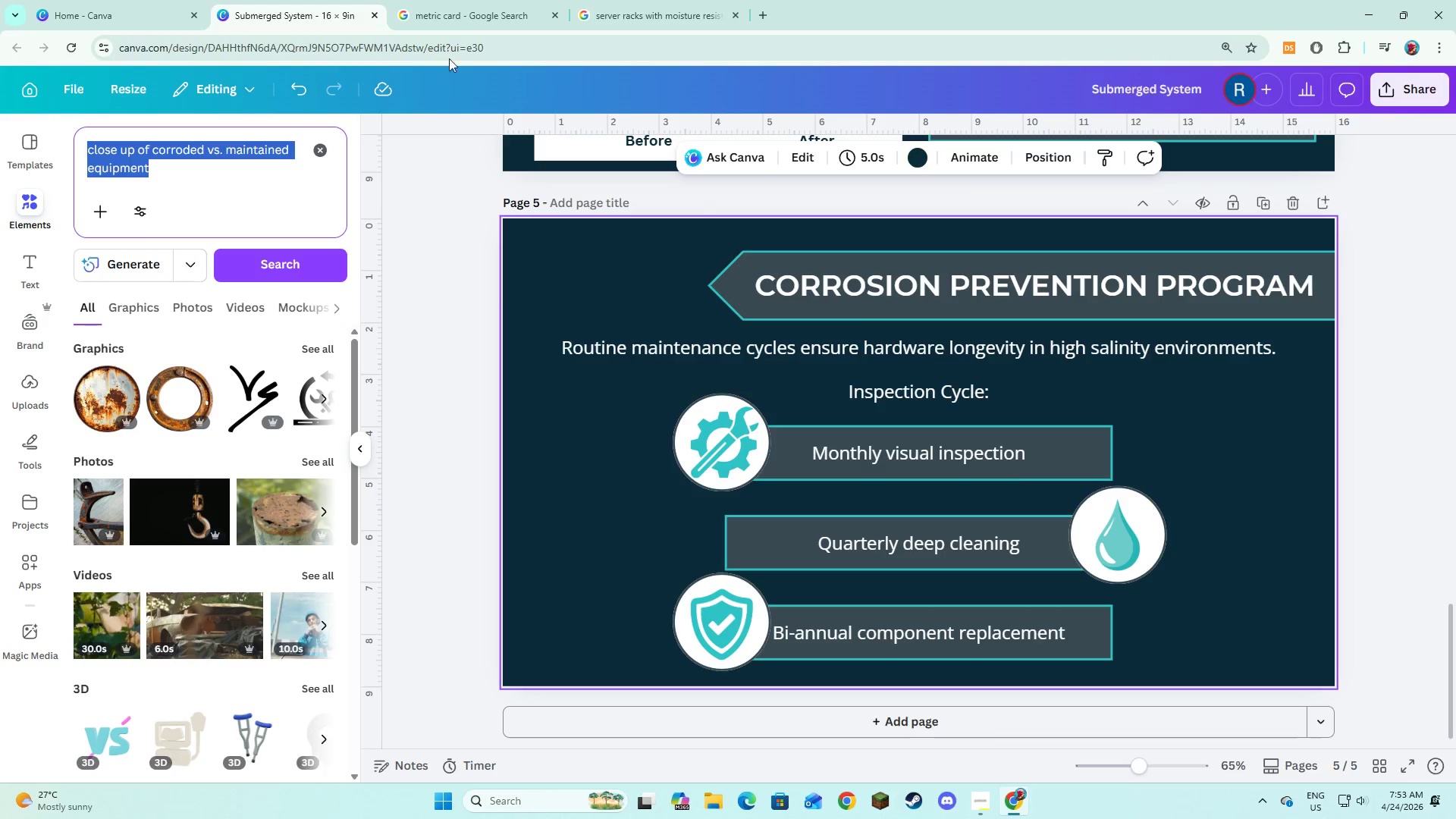 
key(Control+C)
 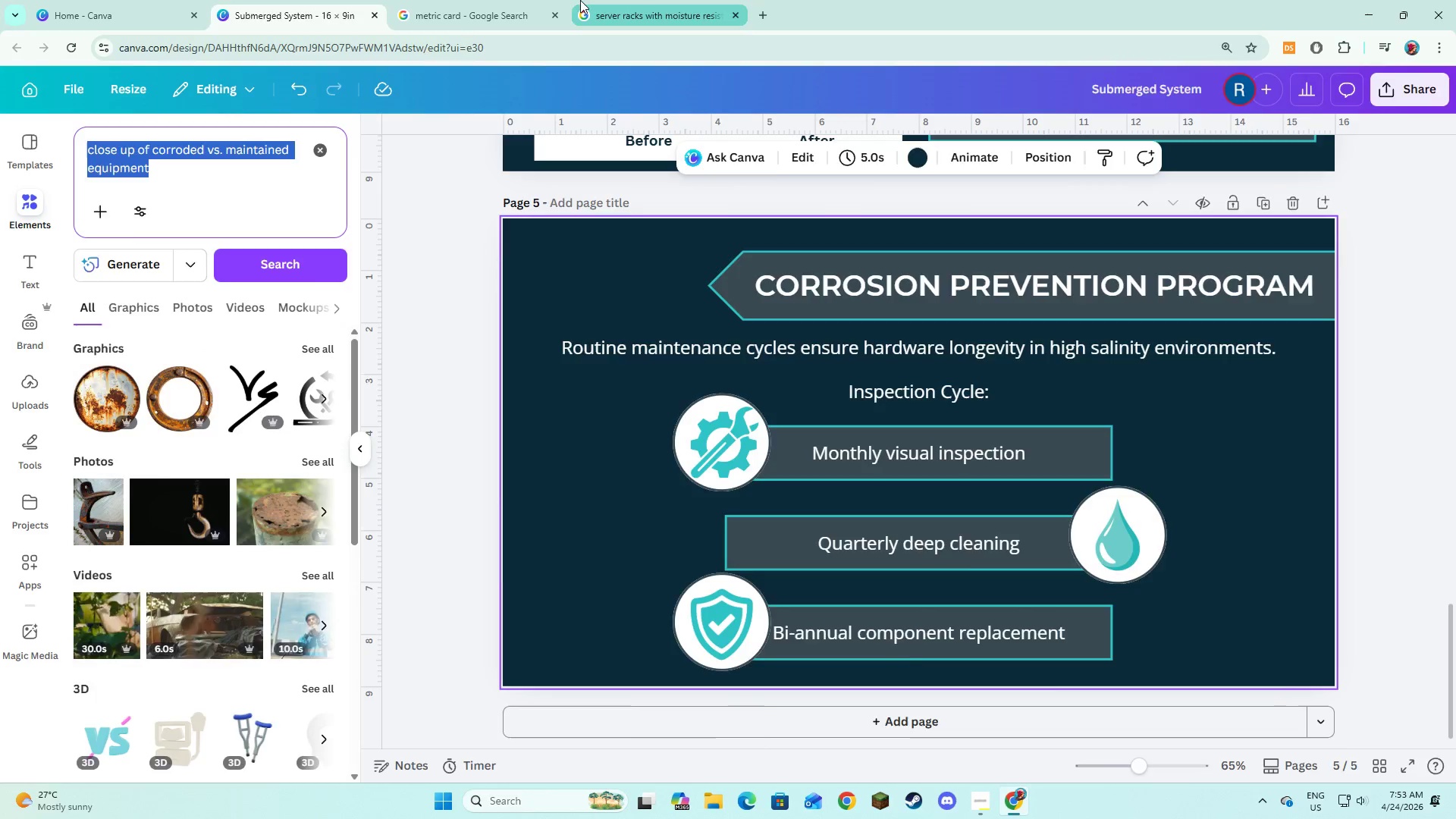 
left_click([580, 0])
 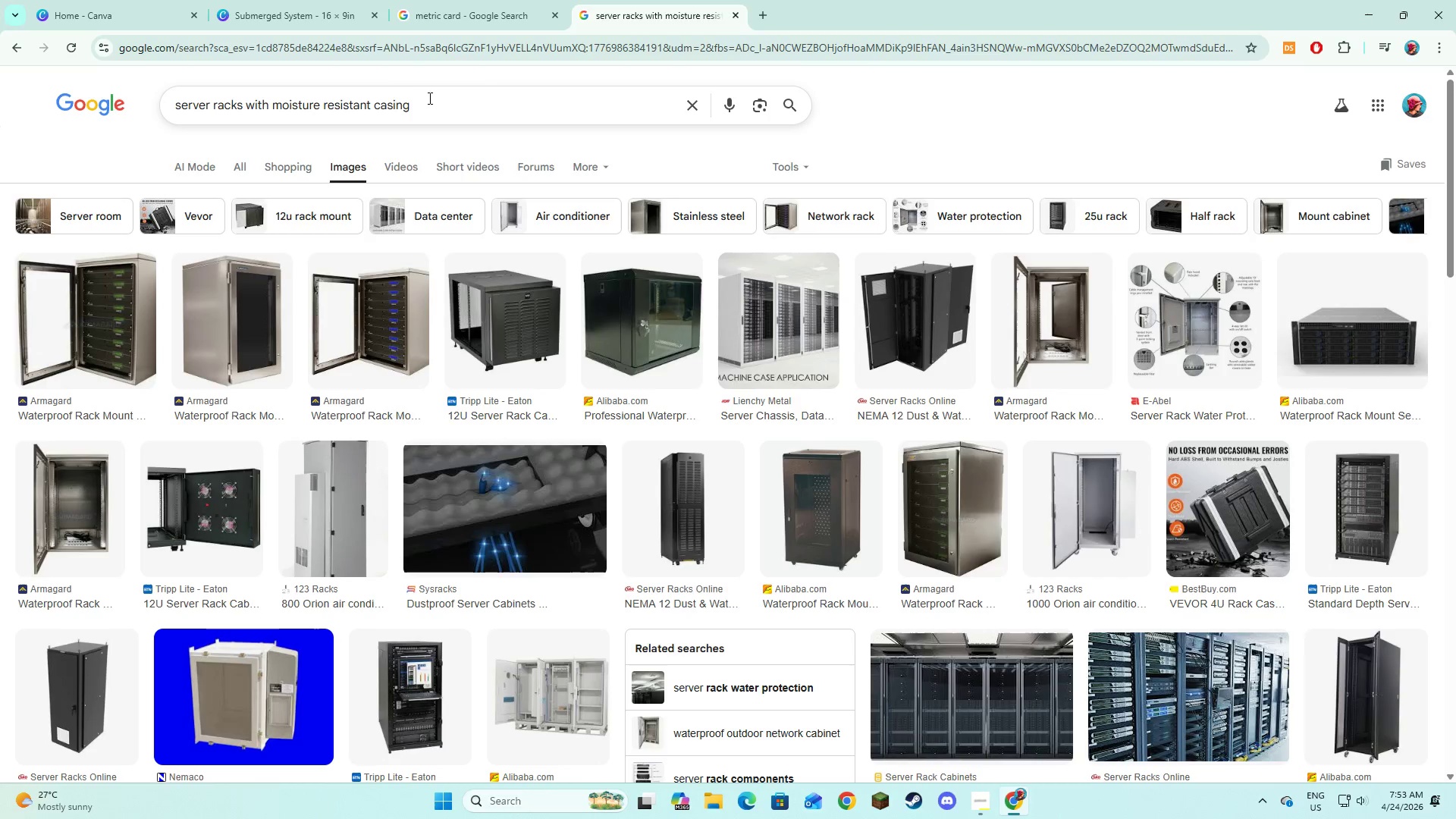 
left_click_drag(start_coordinate=[428, 98], to_coordinate=[139, 105])
 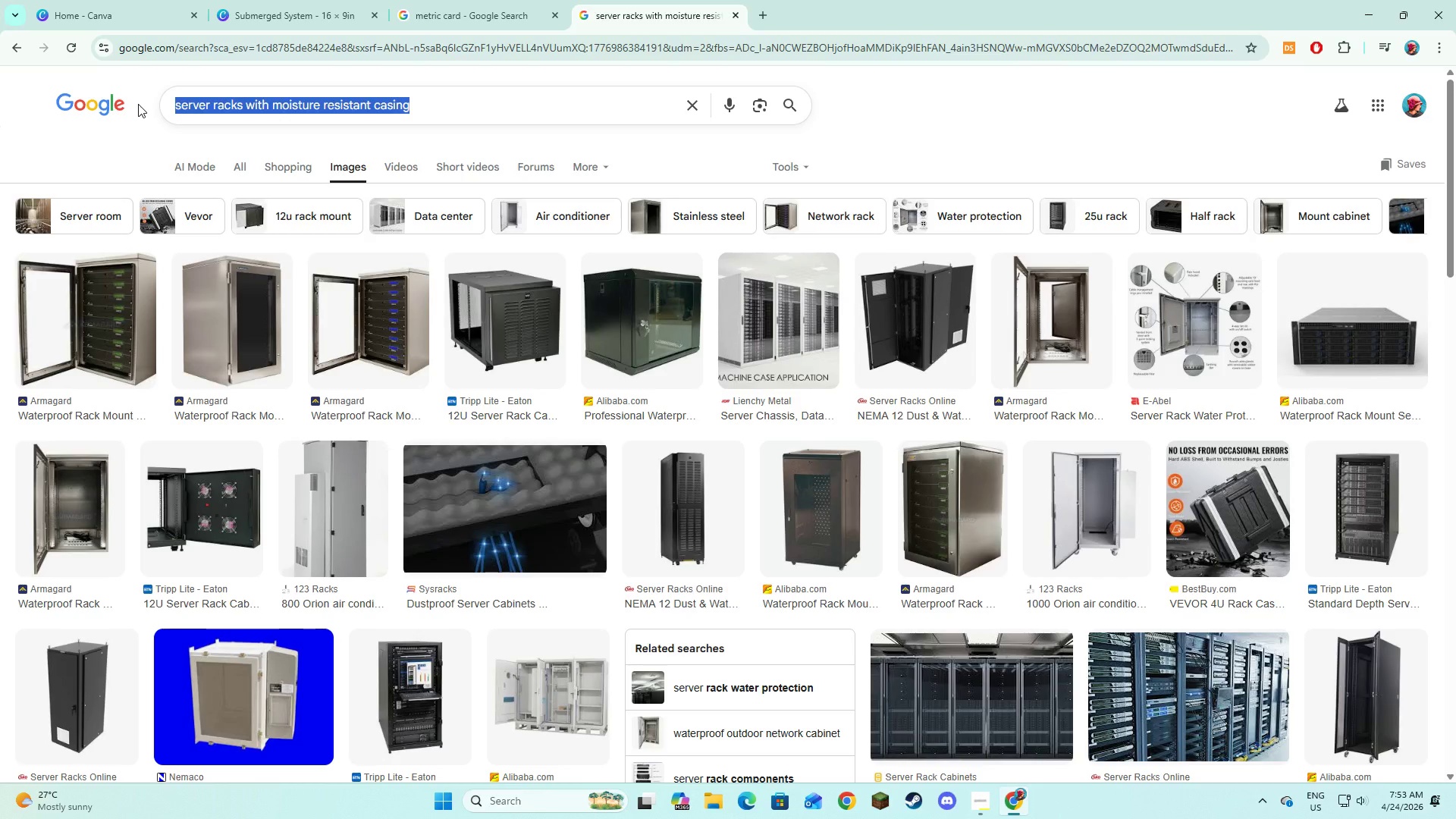 
key(Control+V)
 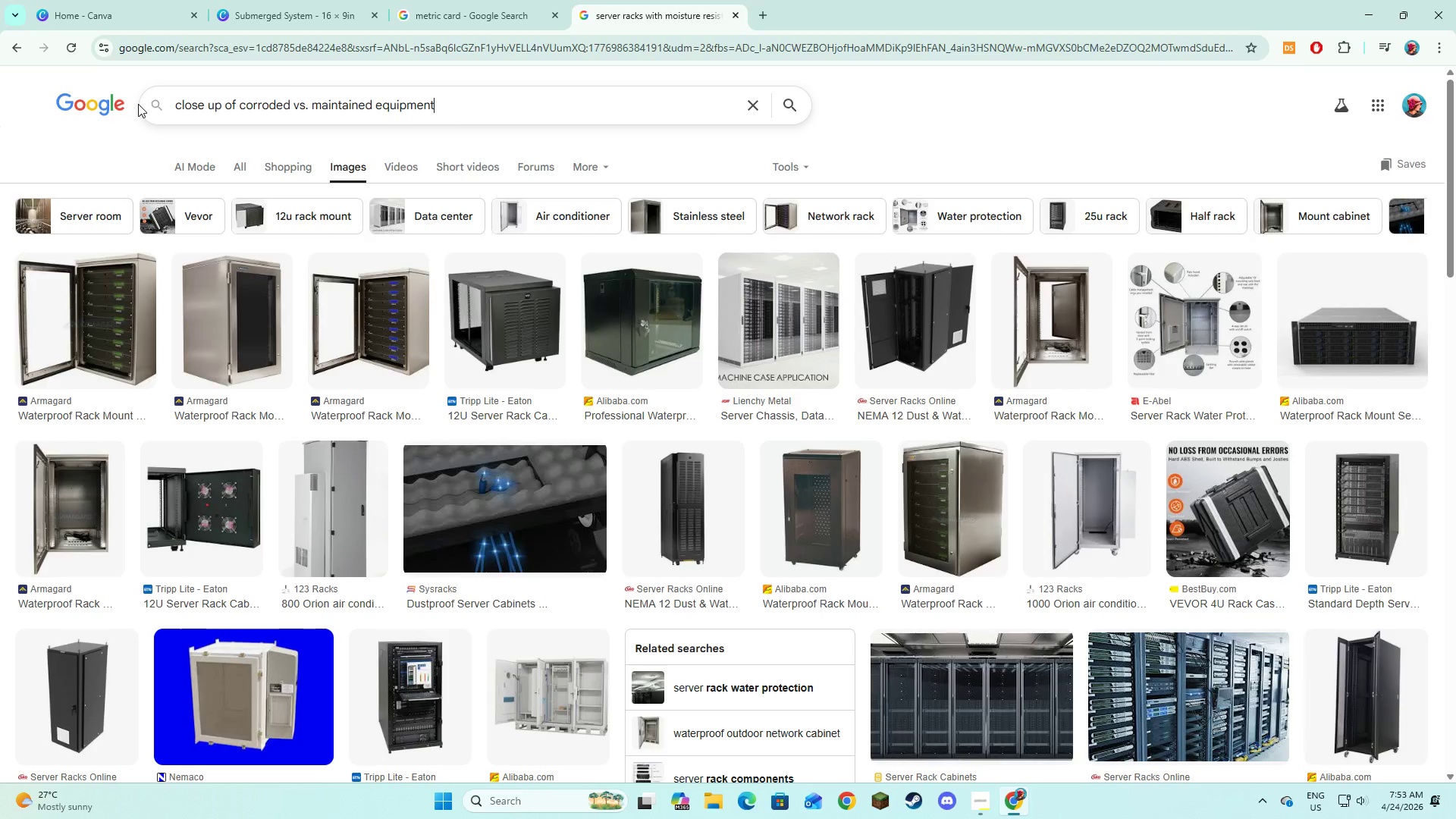 
key(NumpadEnter)
 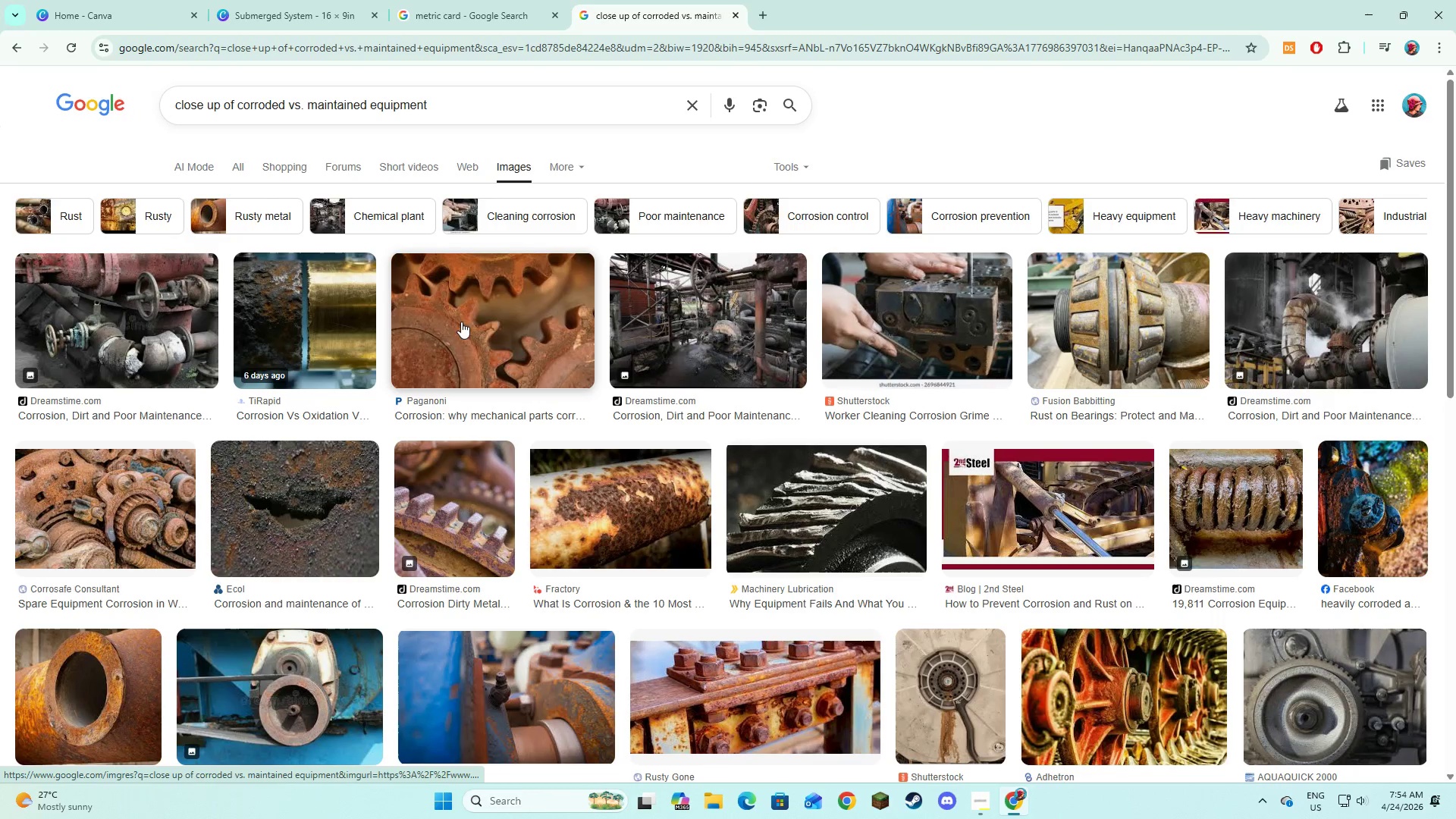 
wait(6.12)
 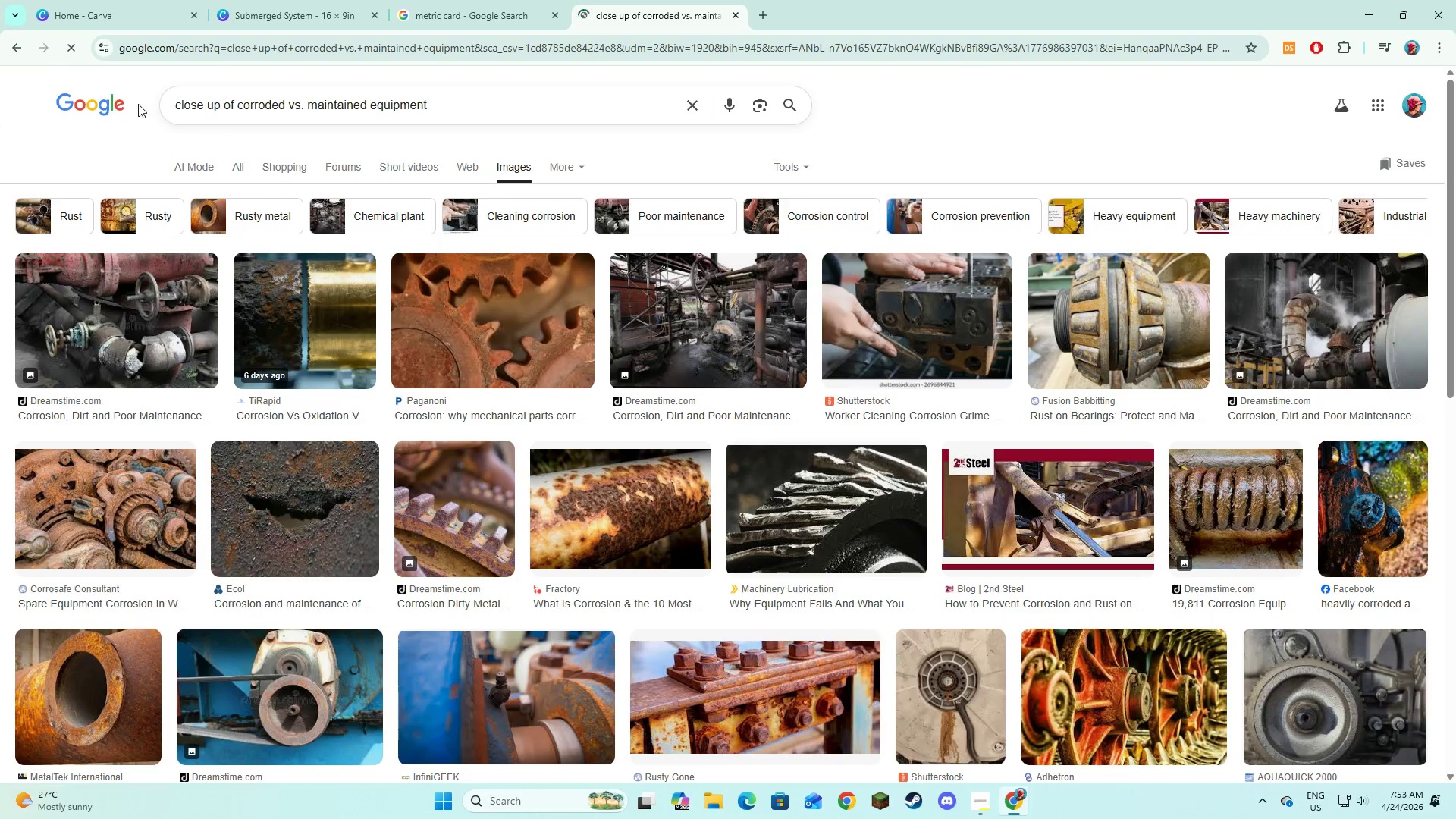 
left_click([340, 328])
 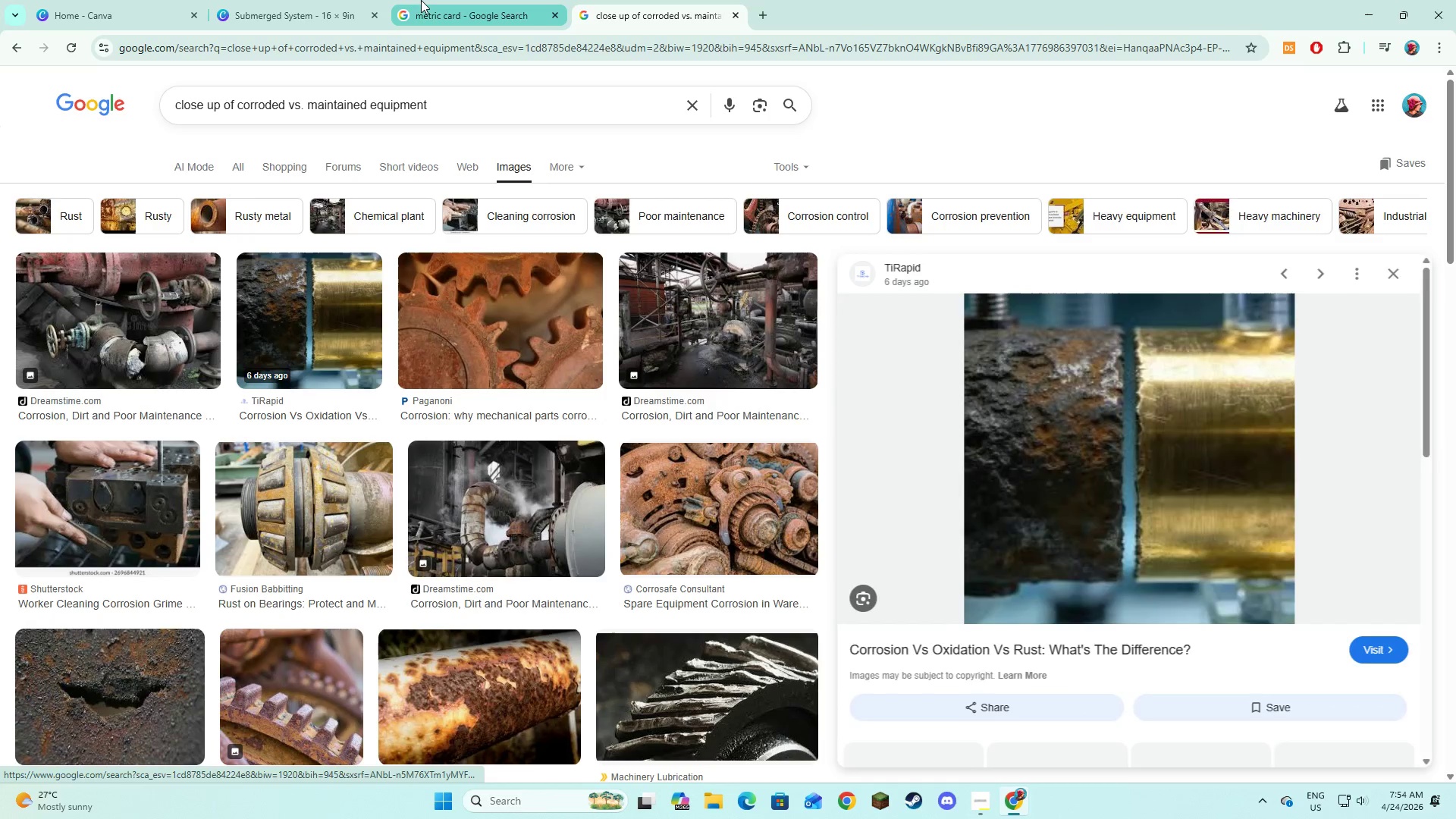 
left_click([421, 0])
 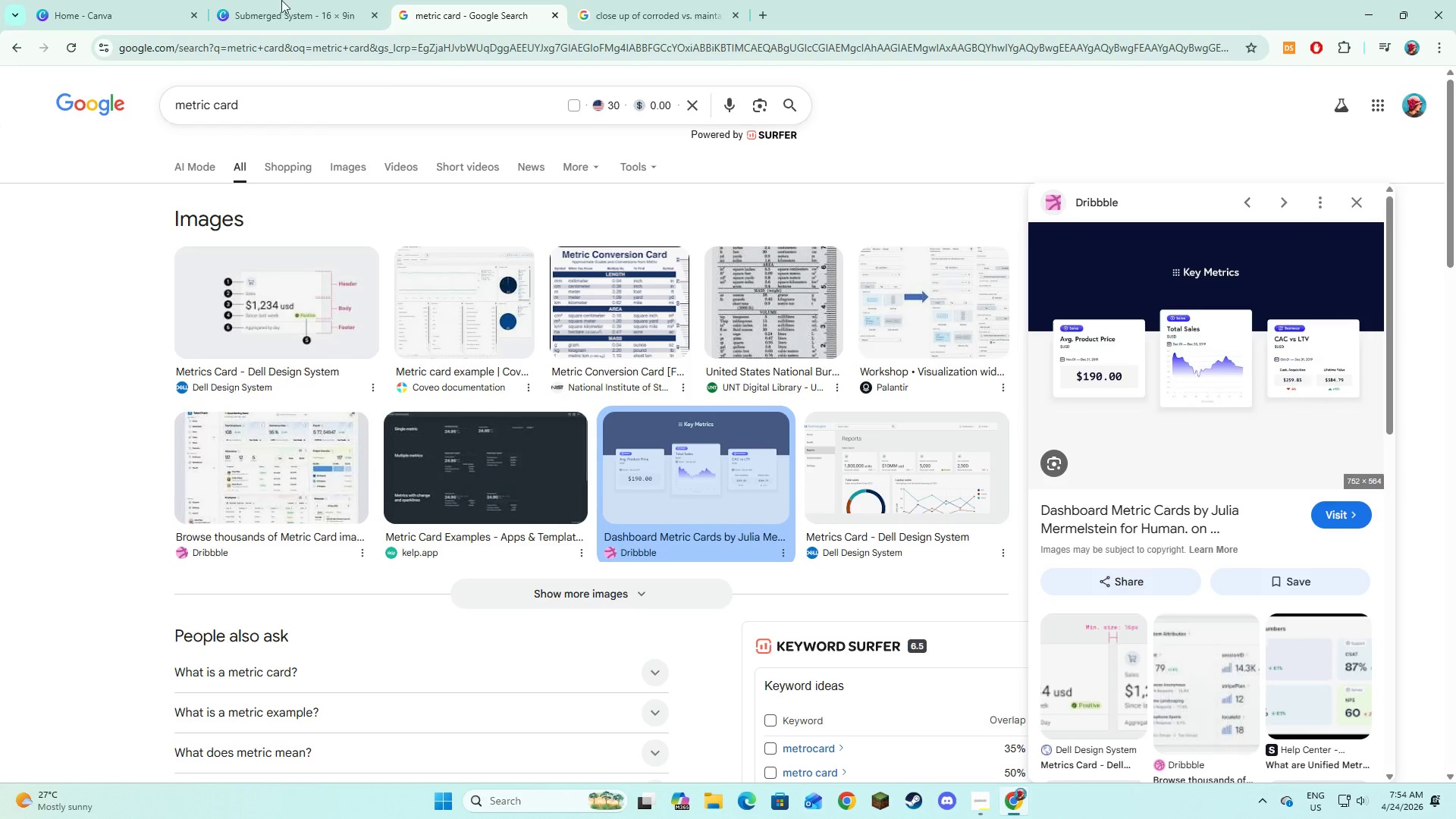 
left_click([265, 0])
 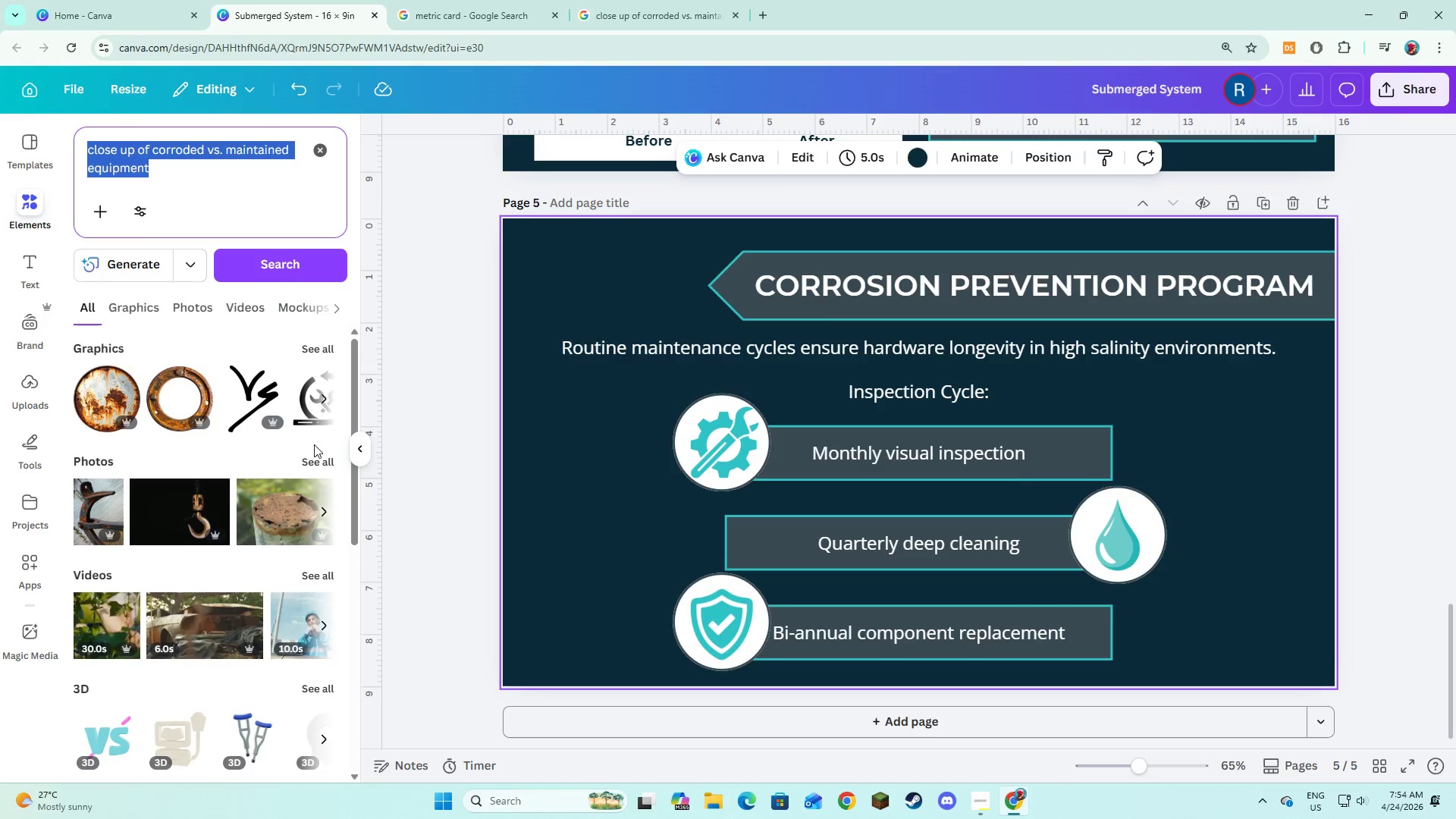 
left_click([313, 461])
 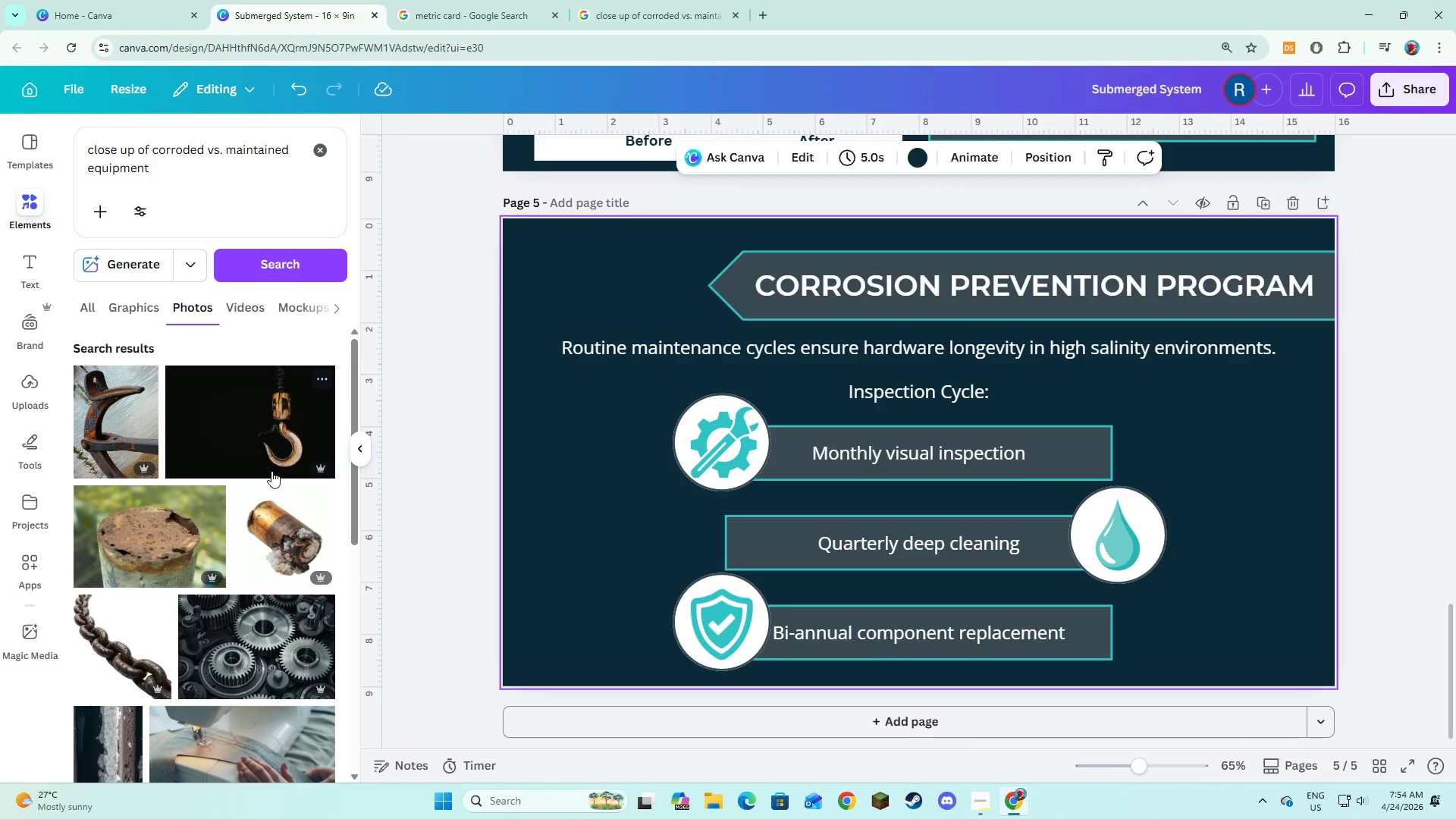 
scroll: coordinate [258, 493], scroll_direction: down, amount: 12.0
 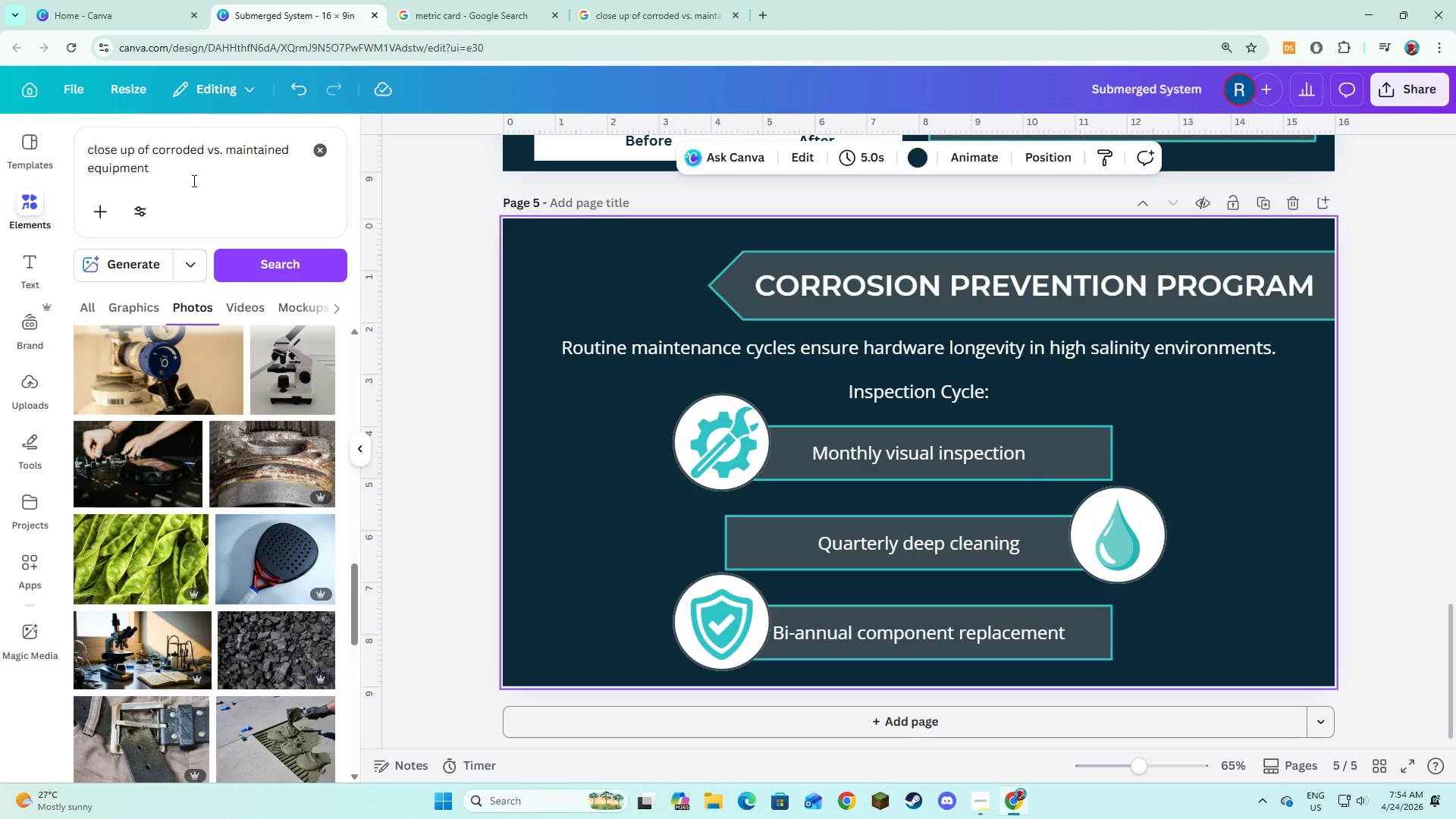 
left_click_drag(start_coordinate=[191, 163], to_coordinate=[112, 148])
 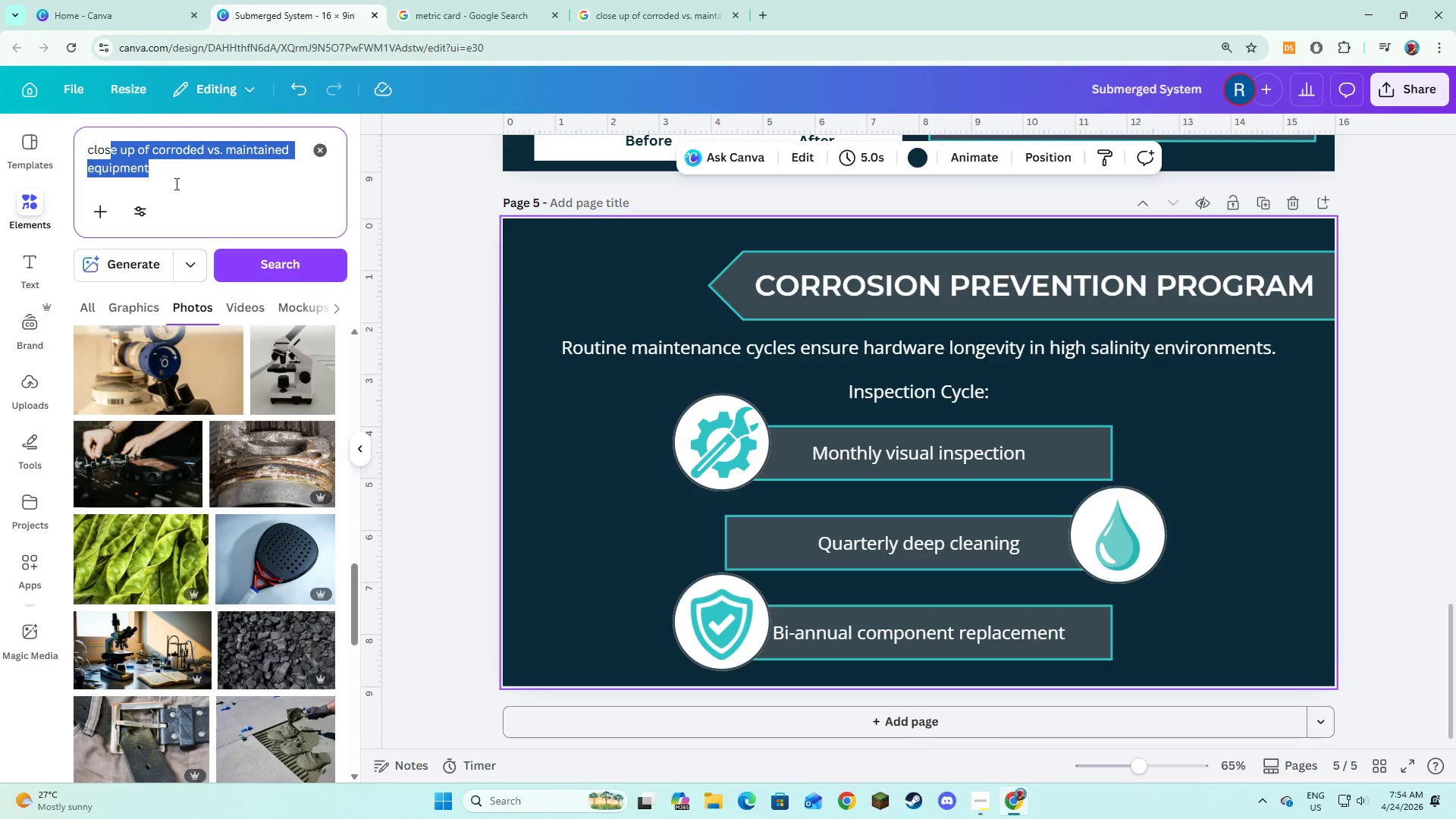 
left_click([175, 184])
 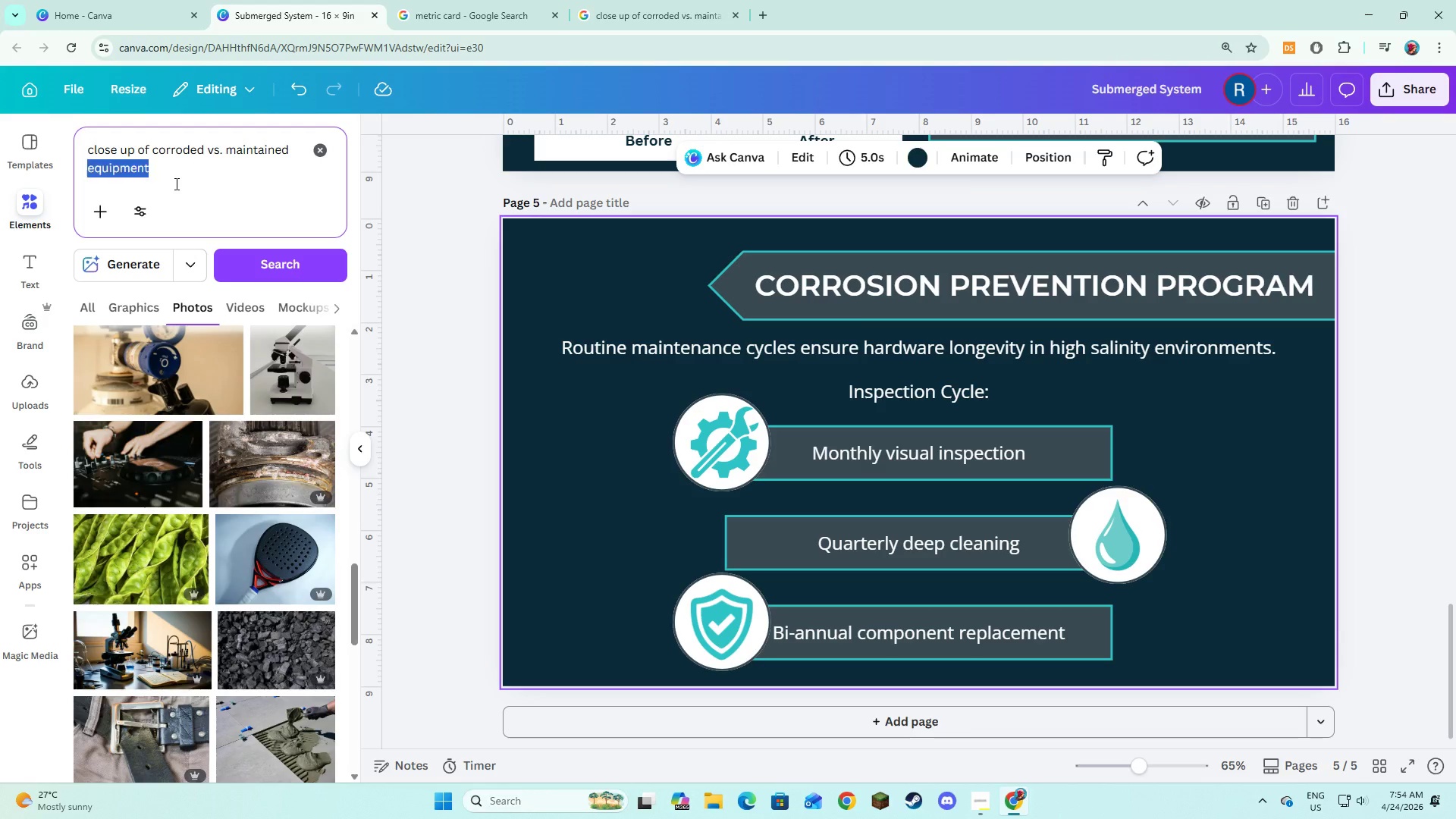 
left_click_drag(start_coordinate=[175, 184], to_coordinate=[74, 144])
 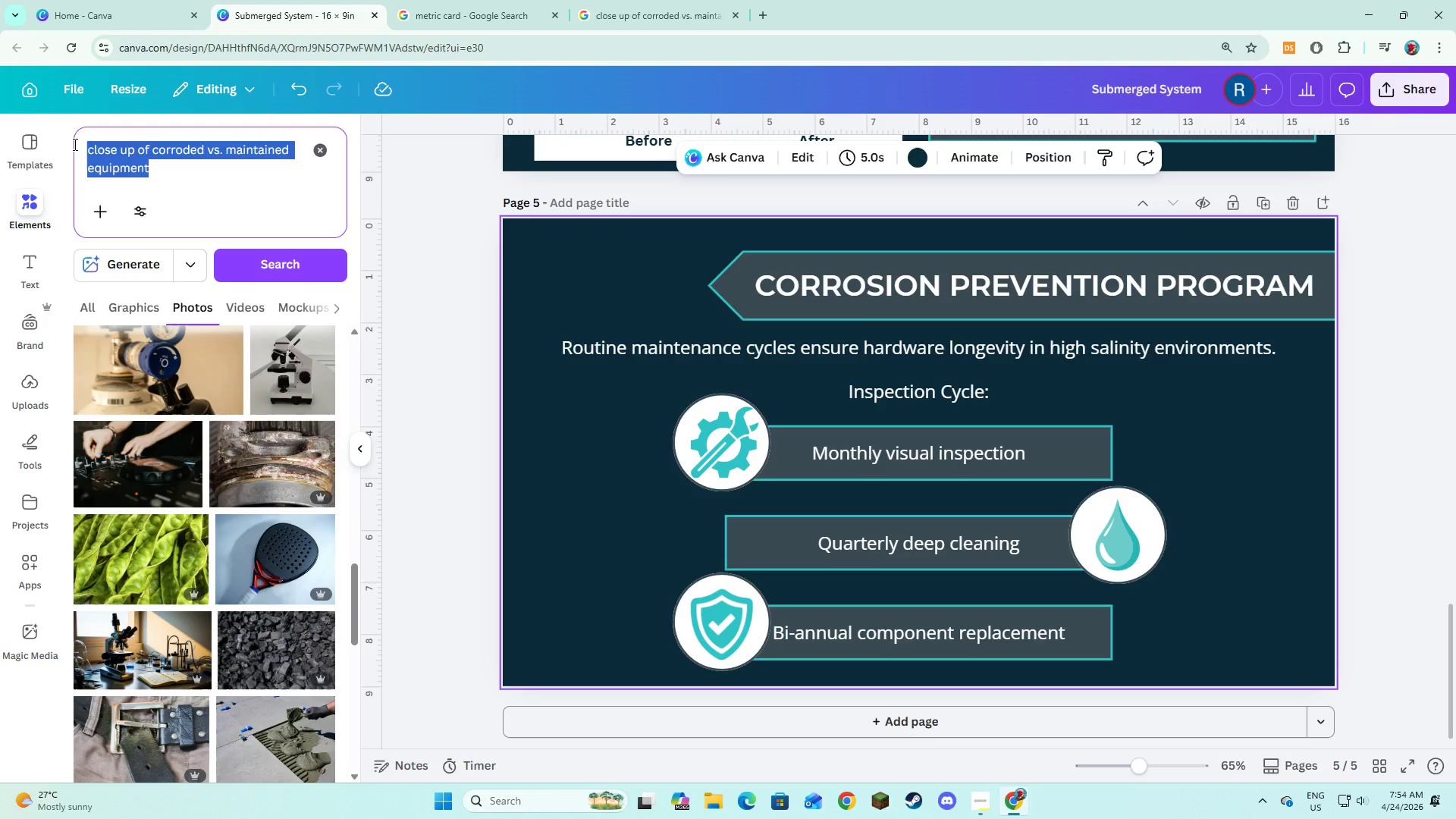 
key(Control+C)
 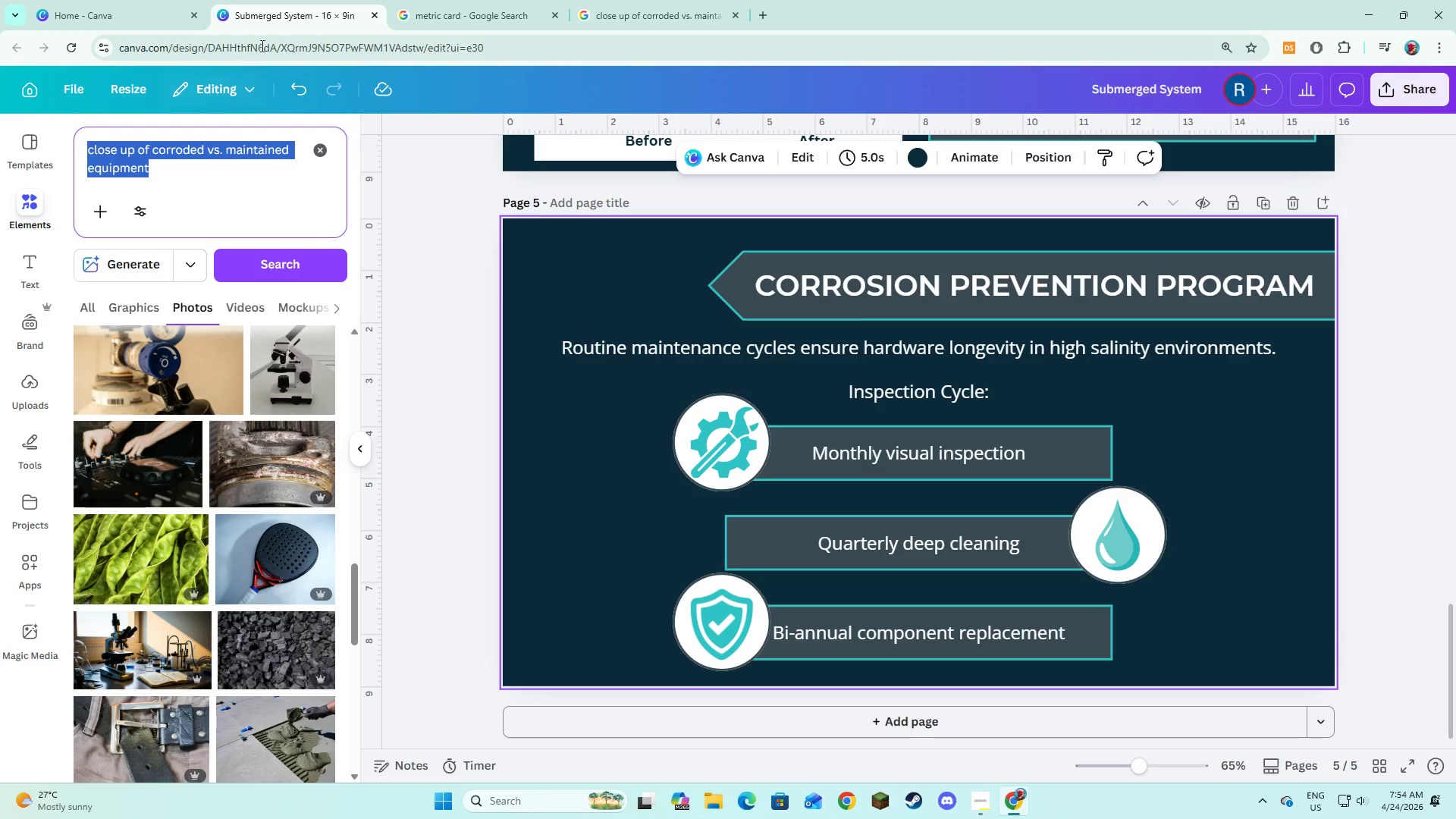 
key(Control+C)
 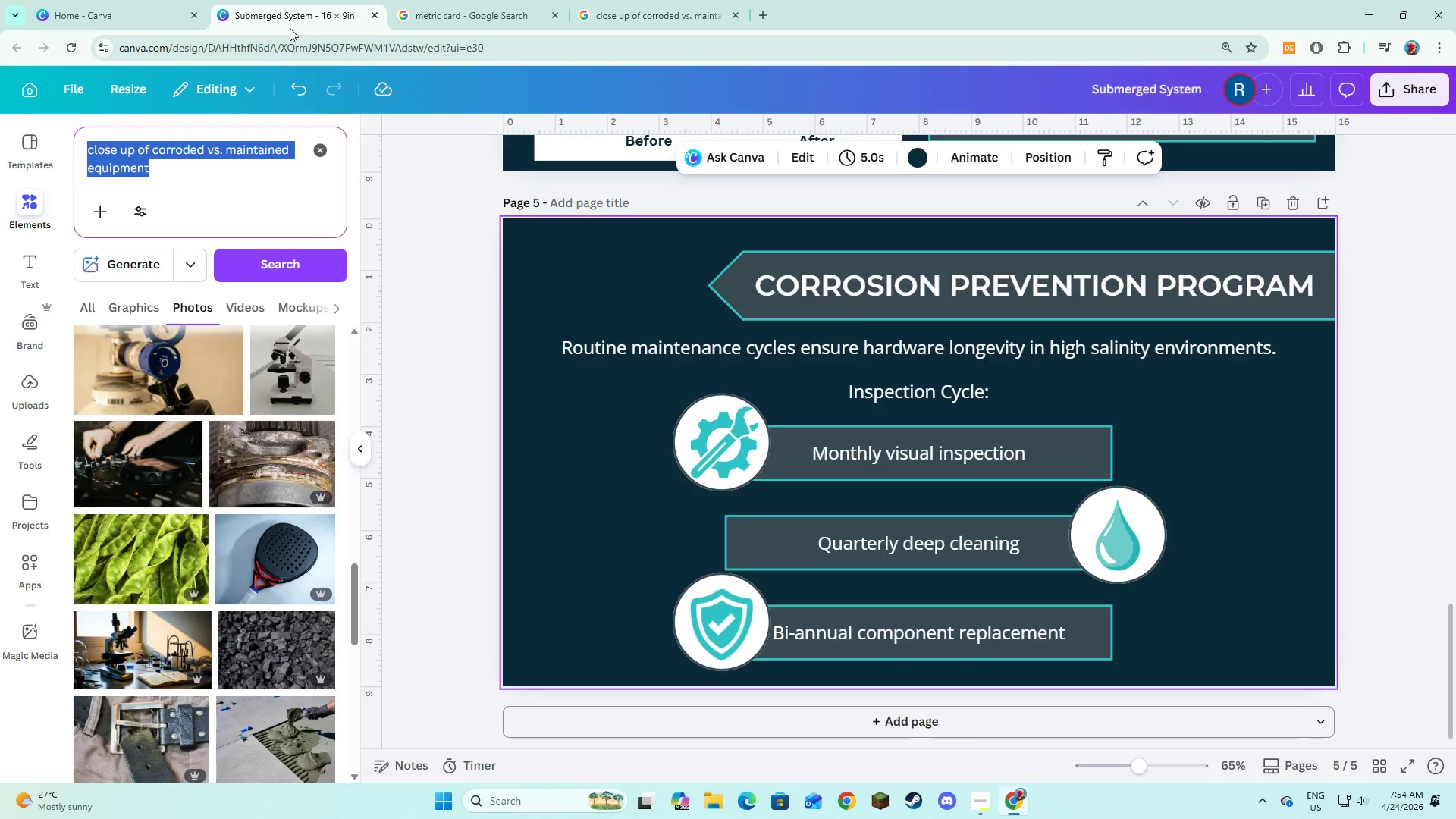 
key(Control+C)
 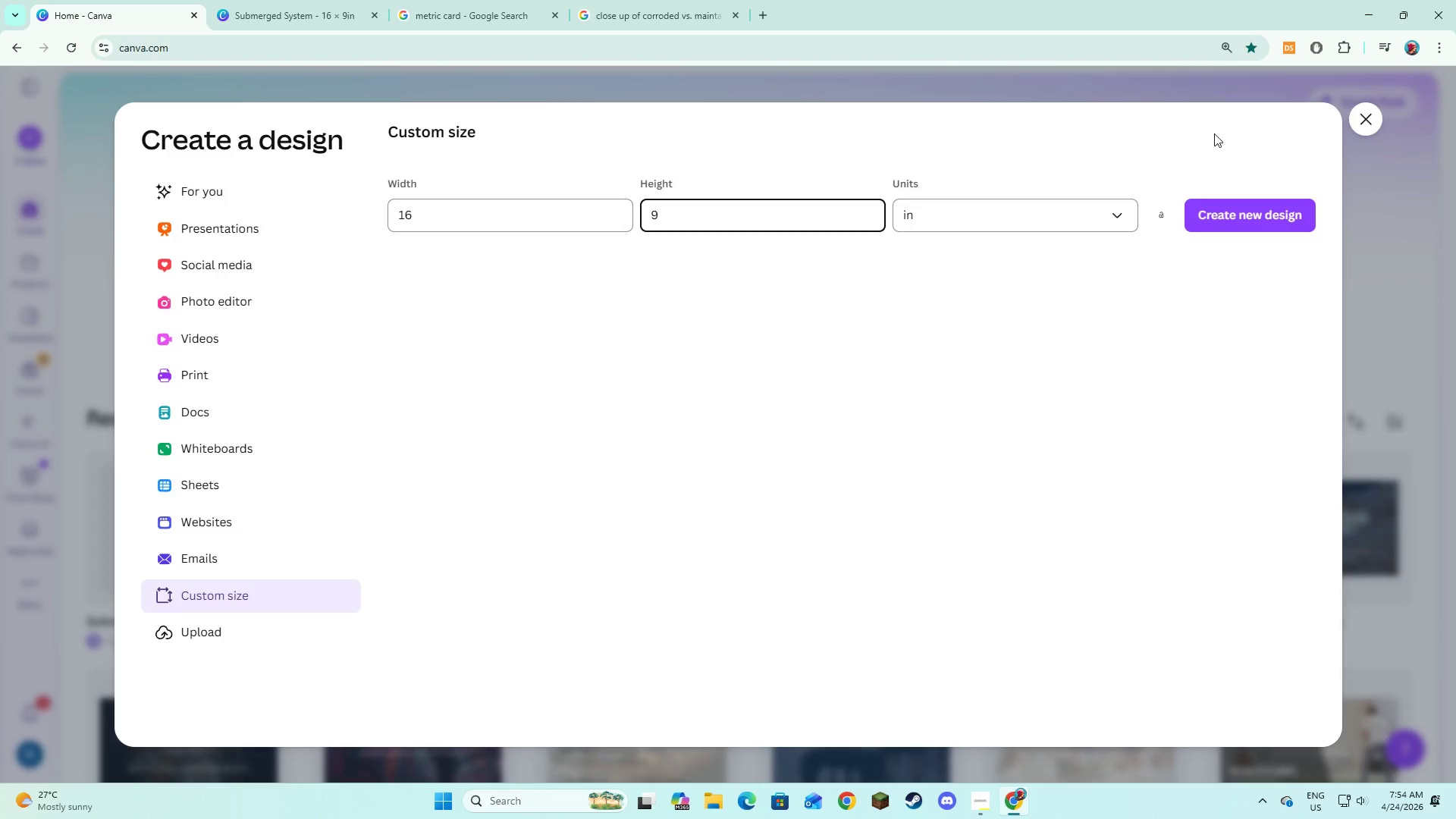 
left_click([1374, 123])
 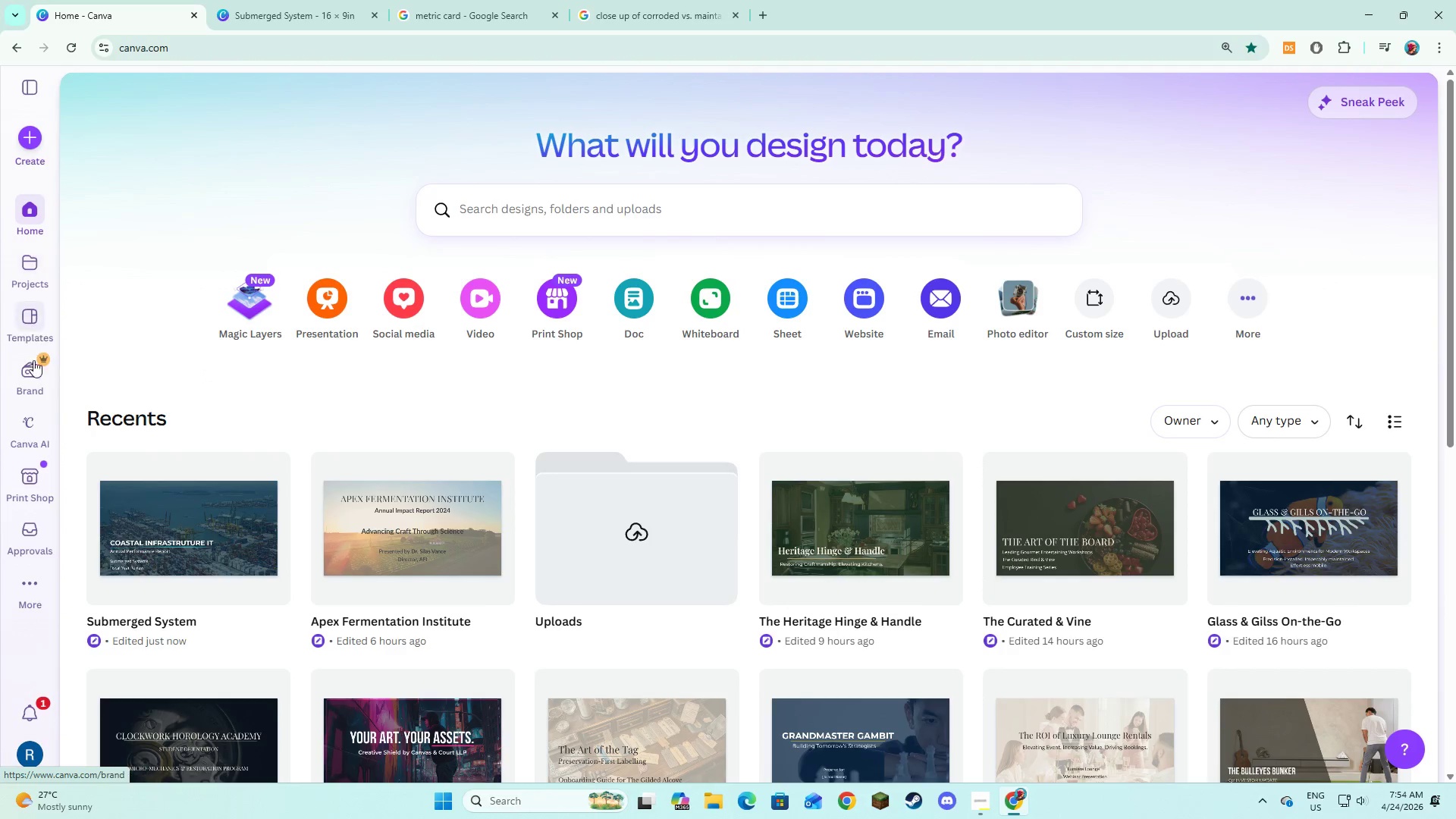 
left_click([21, 418])
 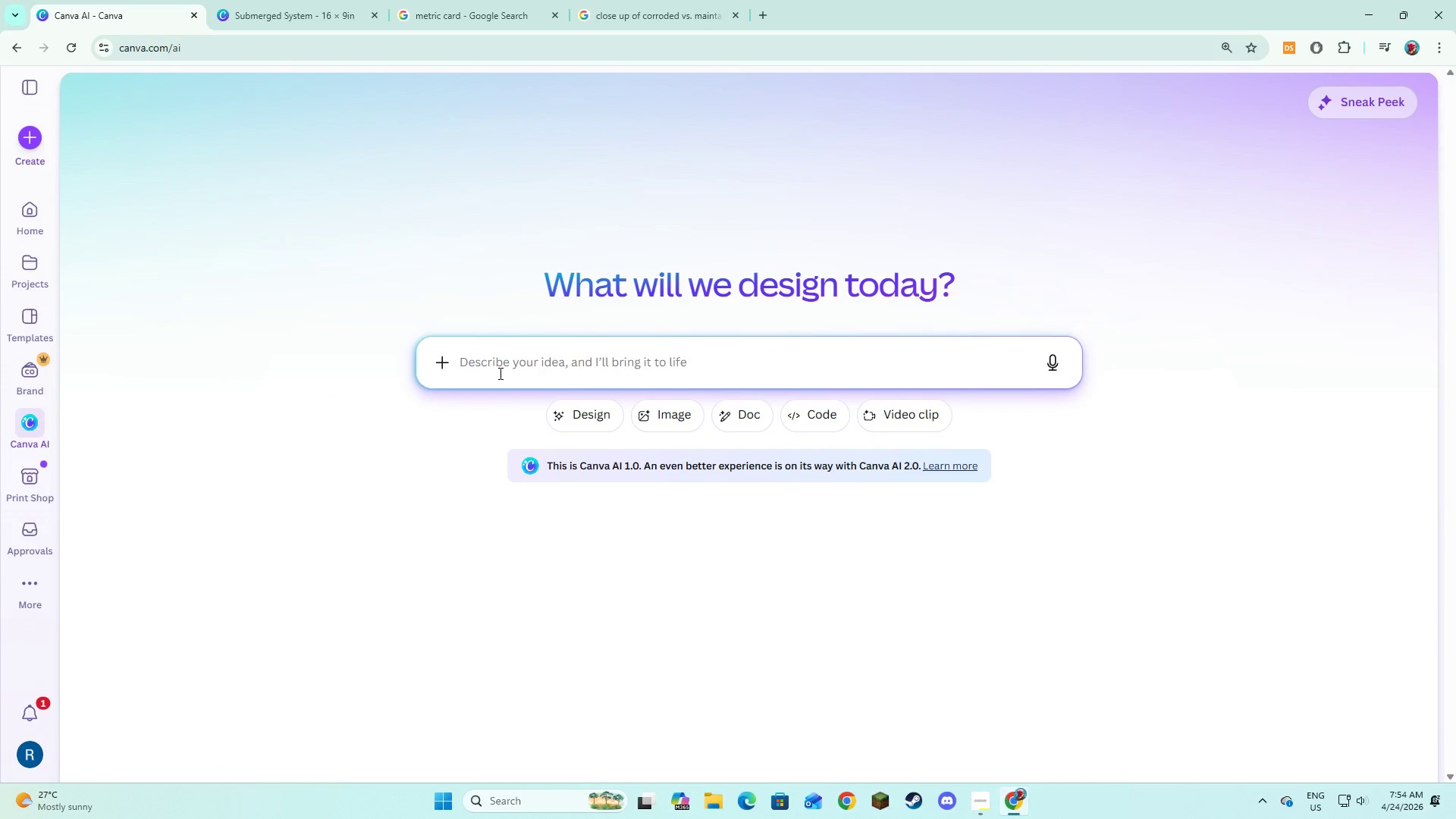 
type(Generate mw )
key(Backspace)
key(Backspace)
type(a )
key(Backspace)
key(Backspace)
type(e a oho)
key(Backspace)
key(Backspace)
key(Backspace)
type(photo of )
 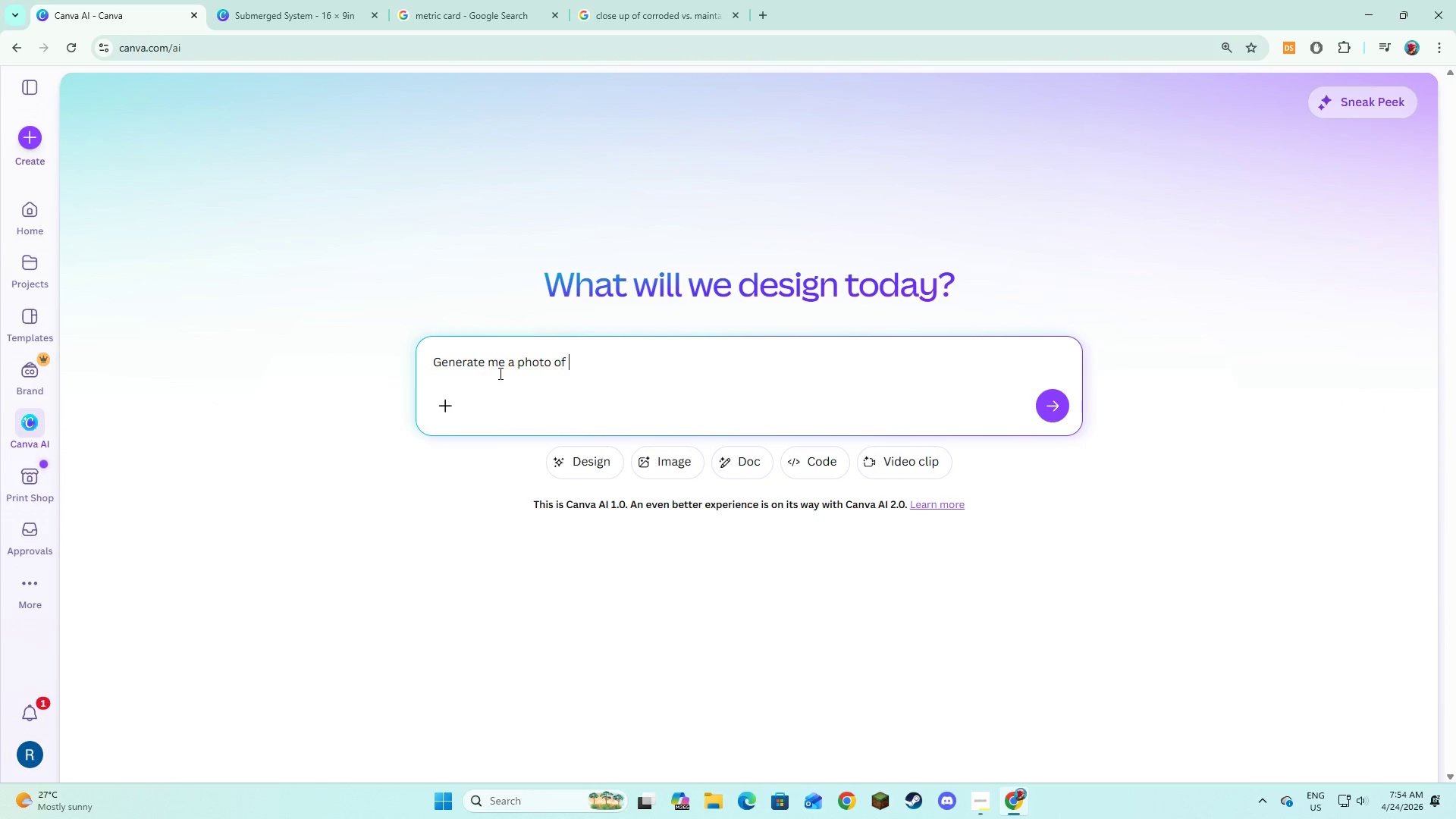 
key(Control+ControlLeft)
 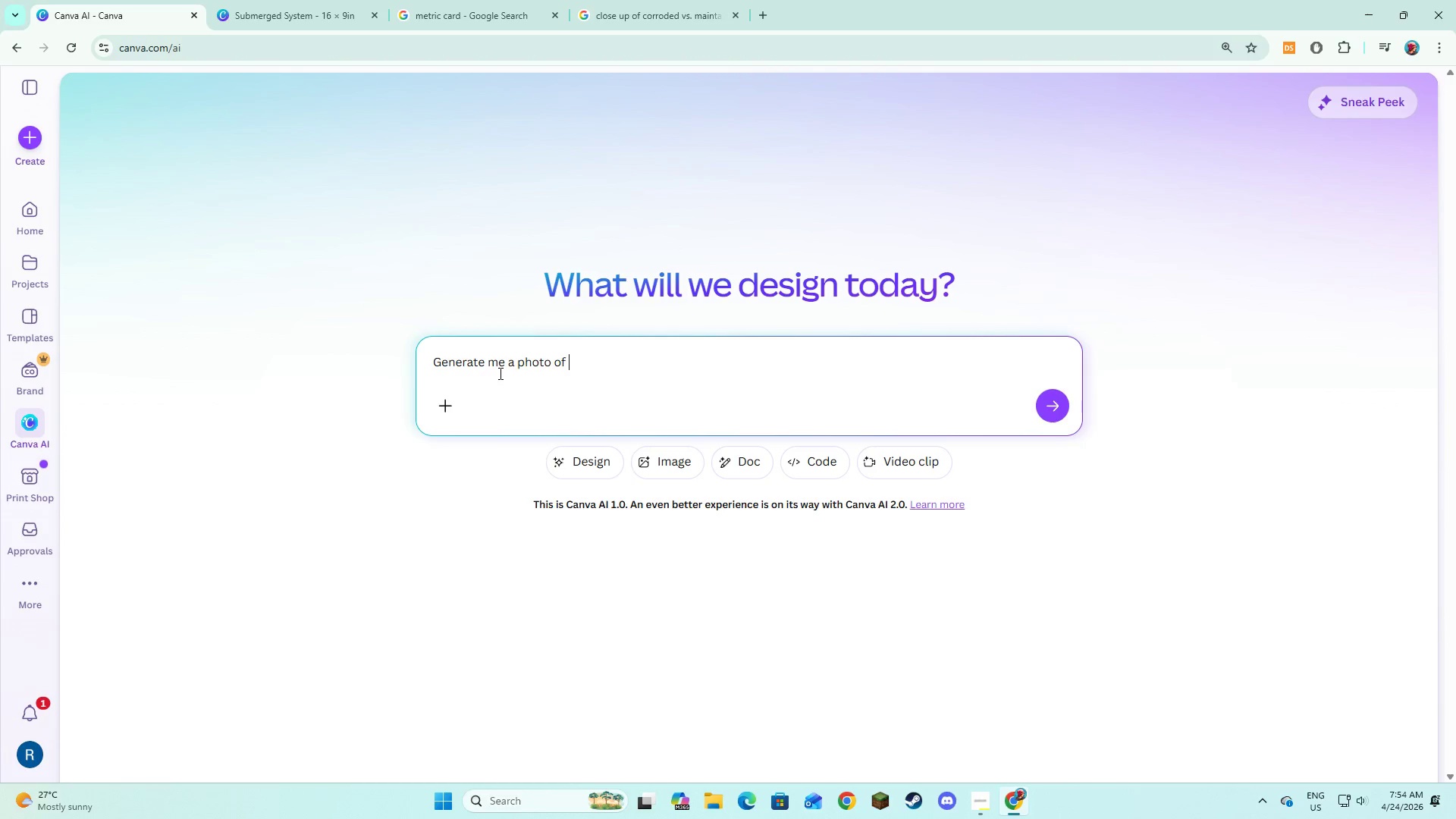 
key(Control+V)
 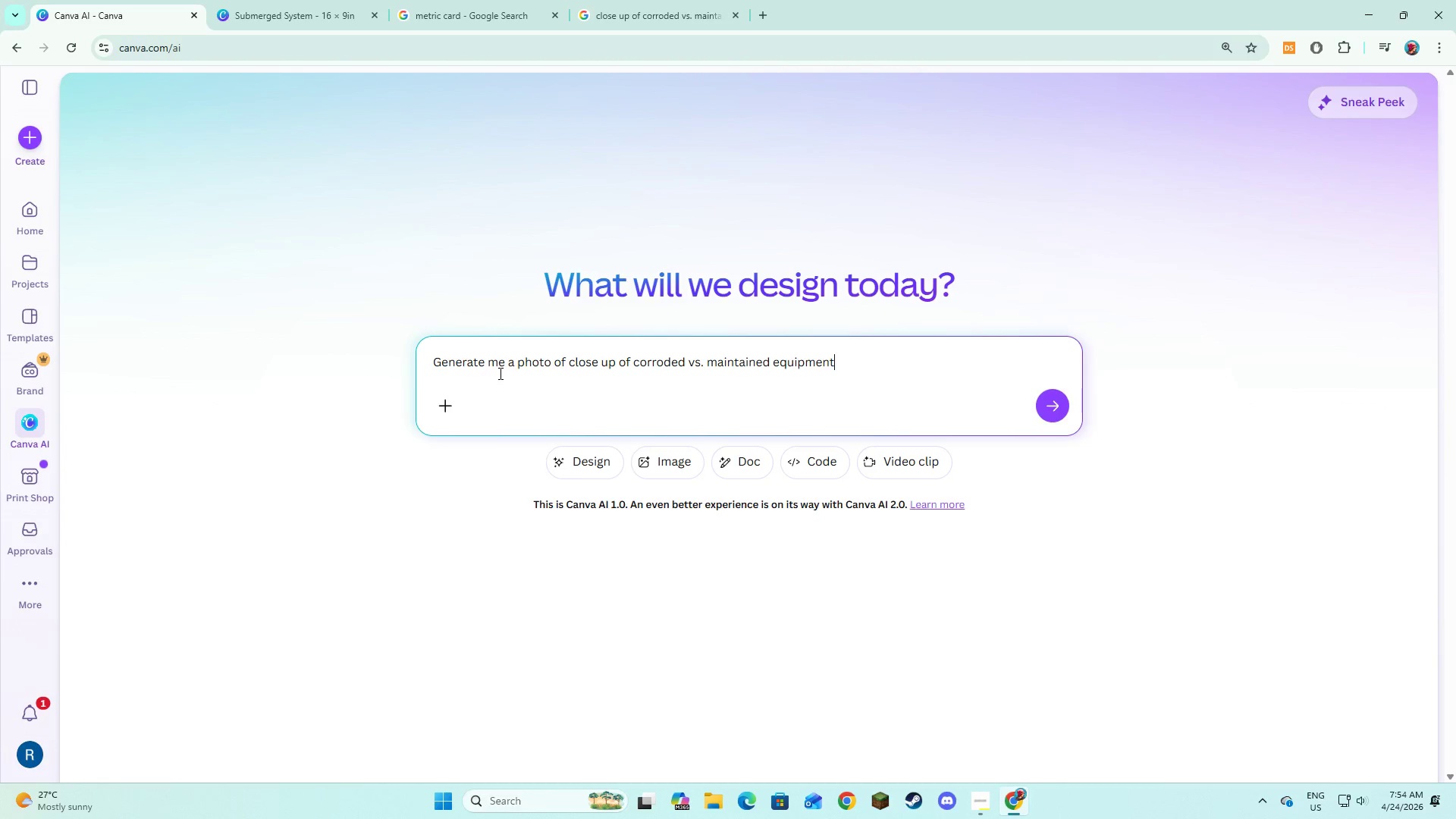 
type( in one picture)
 